 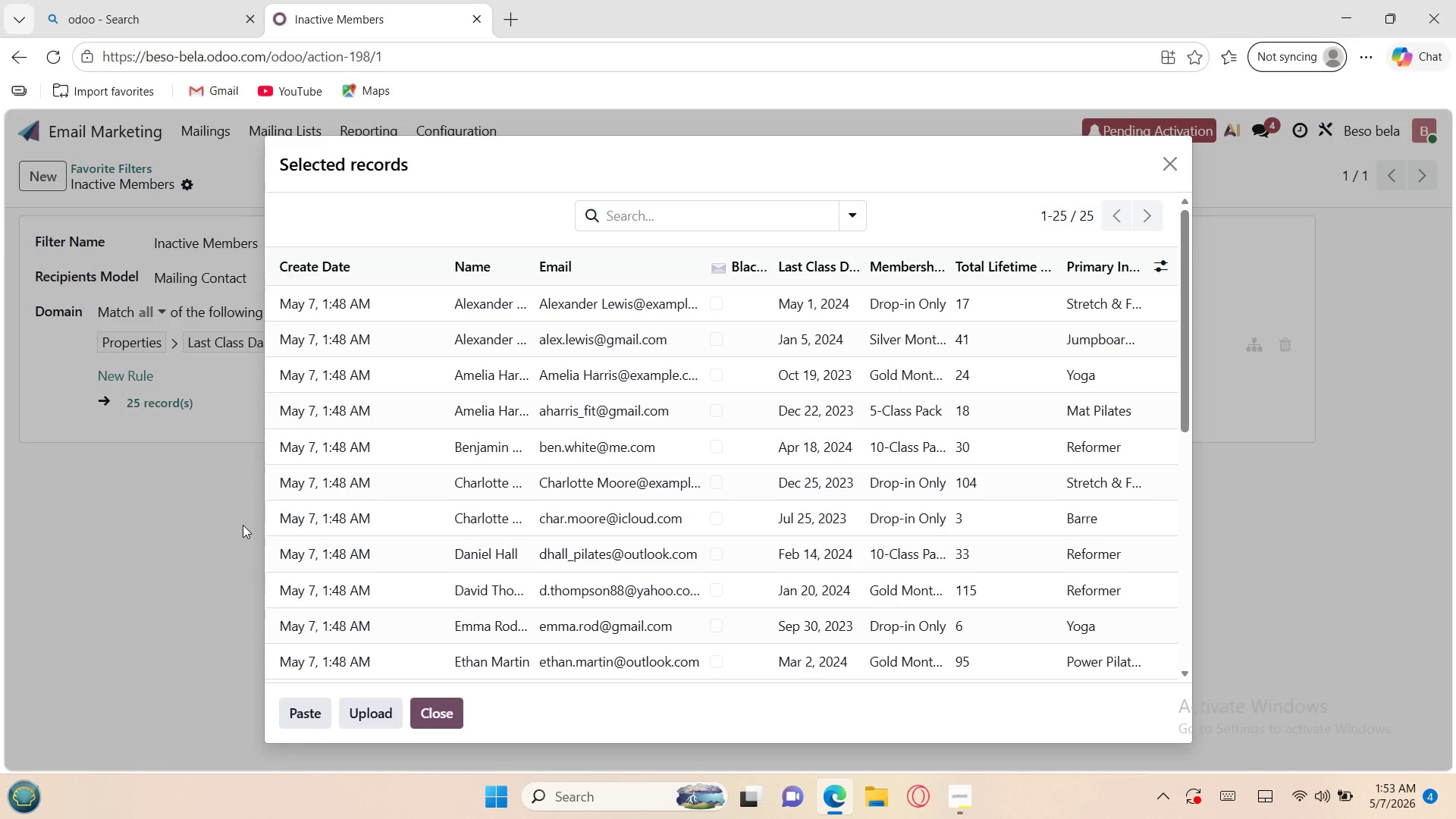 
left_click([433, 702])
 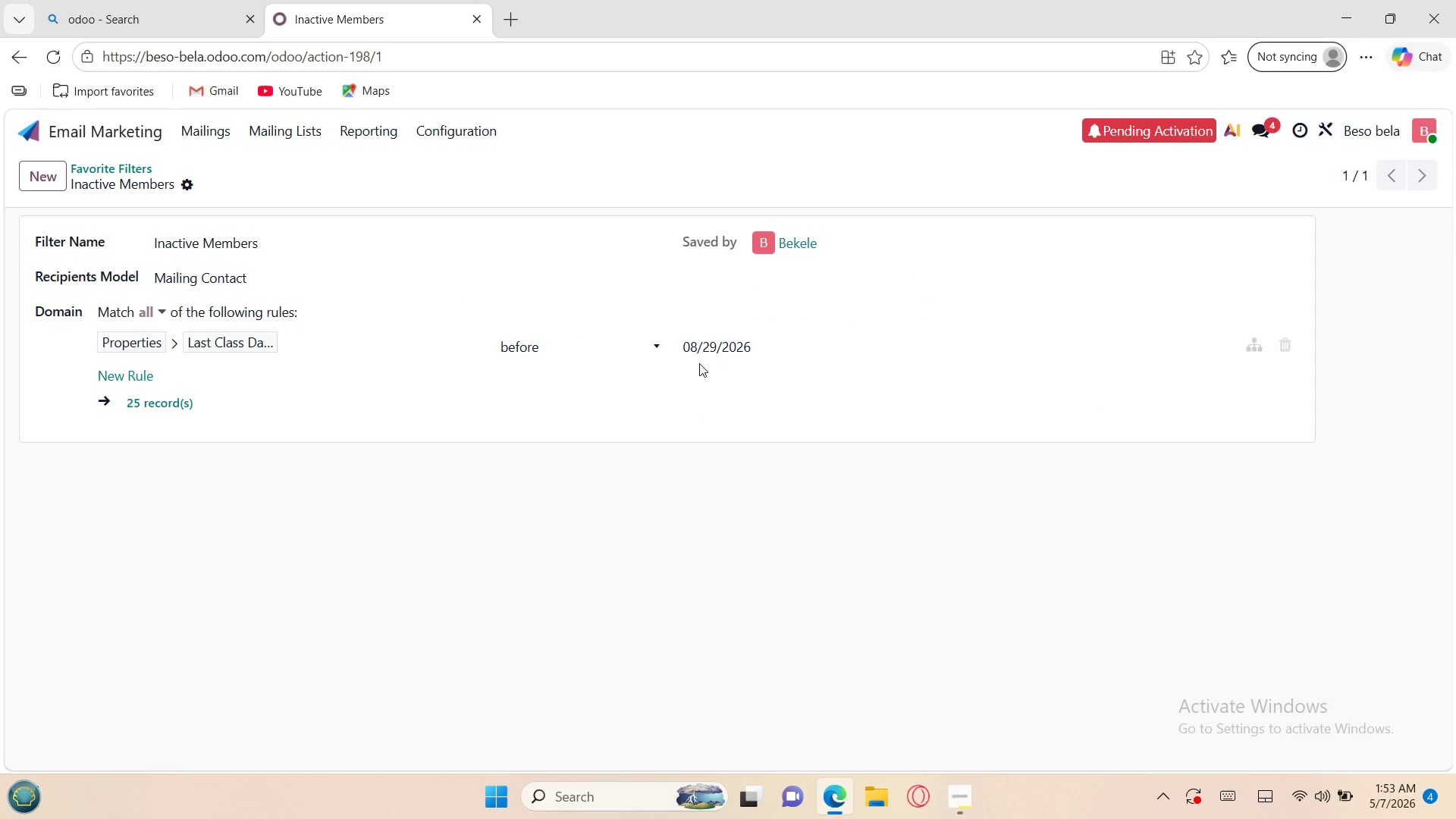 
left_click([733, 344])
 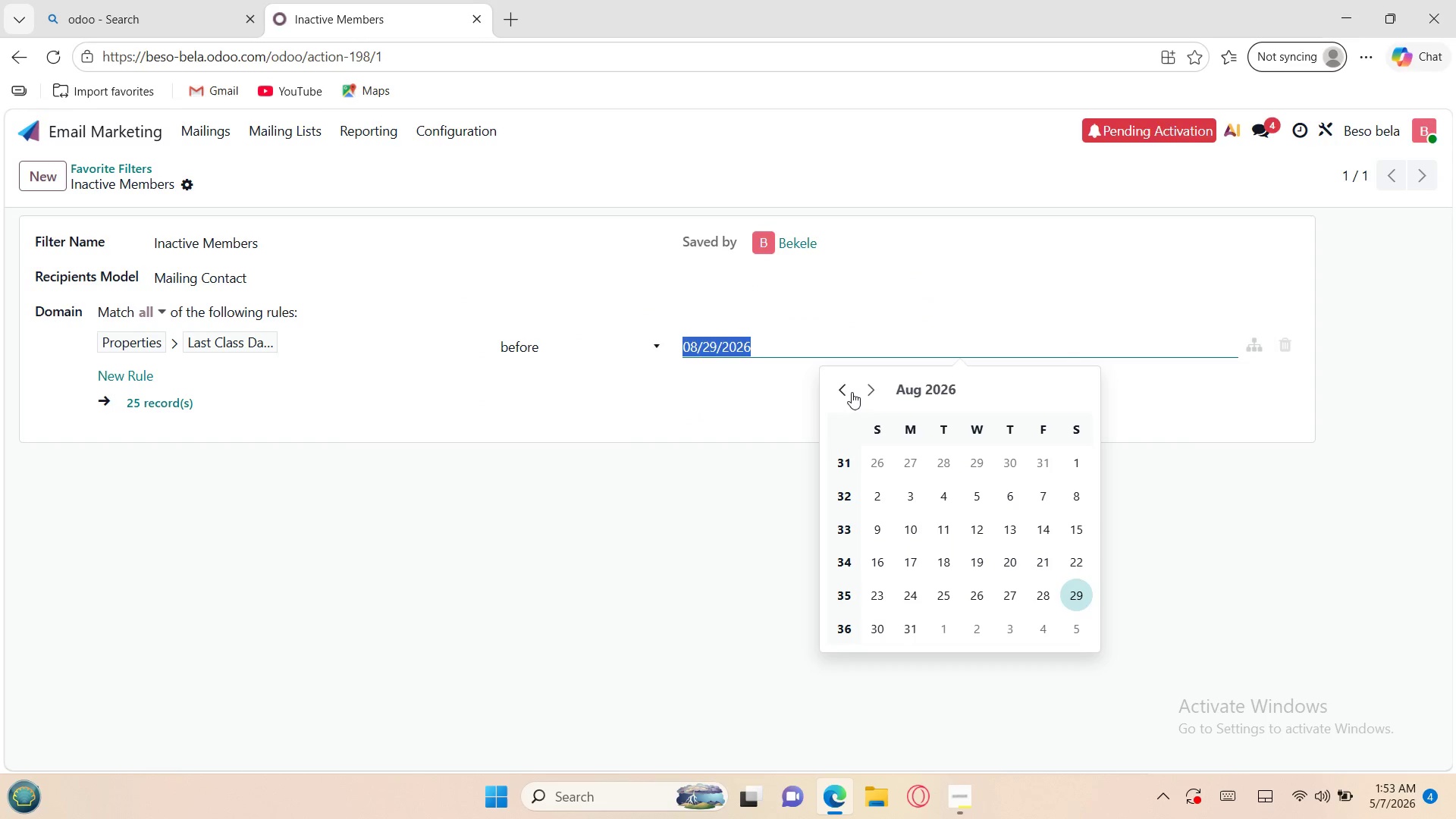 
left_click([848, 391])
 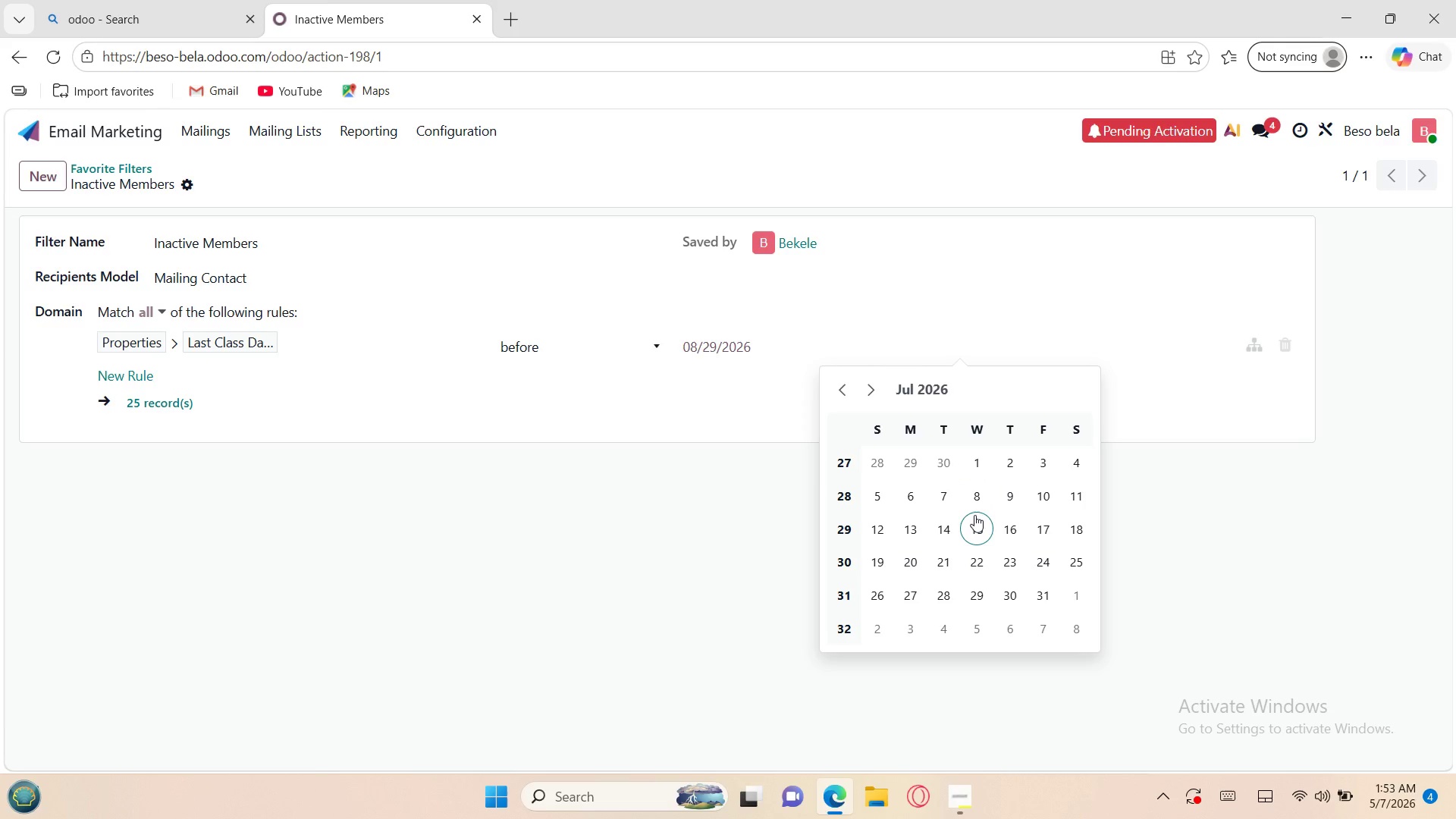 
left_click([978, 518])
 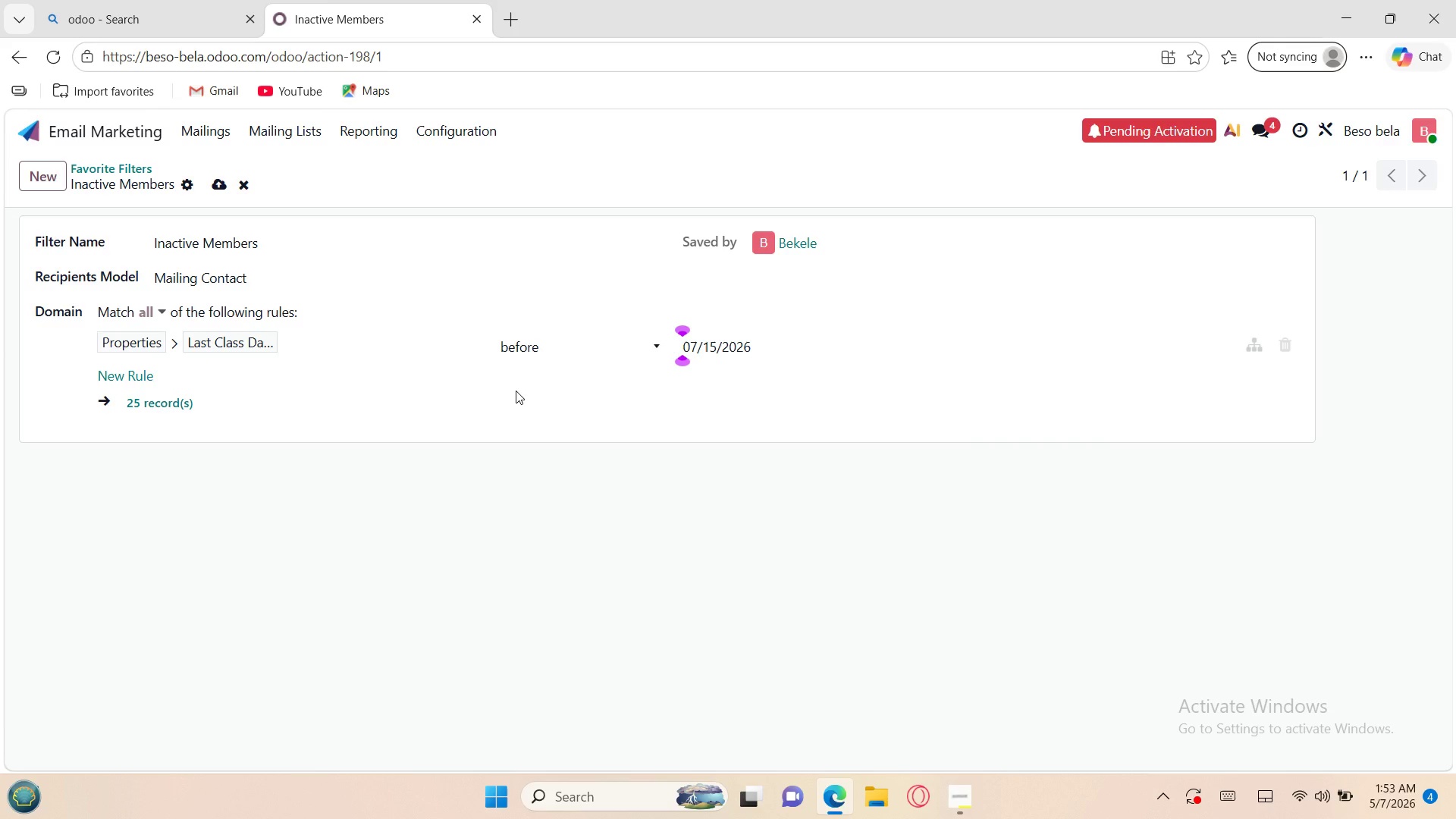 
wait(7.58)
 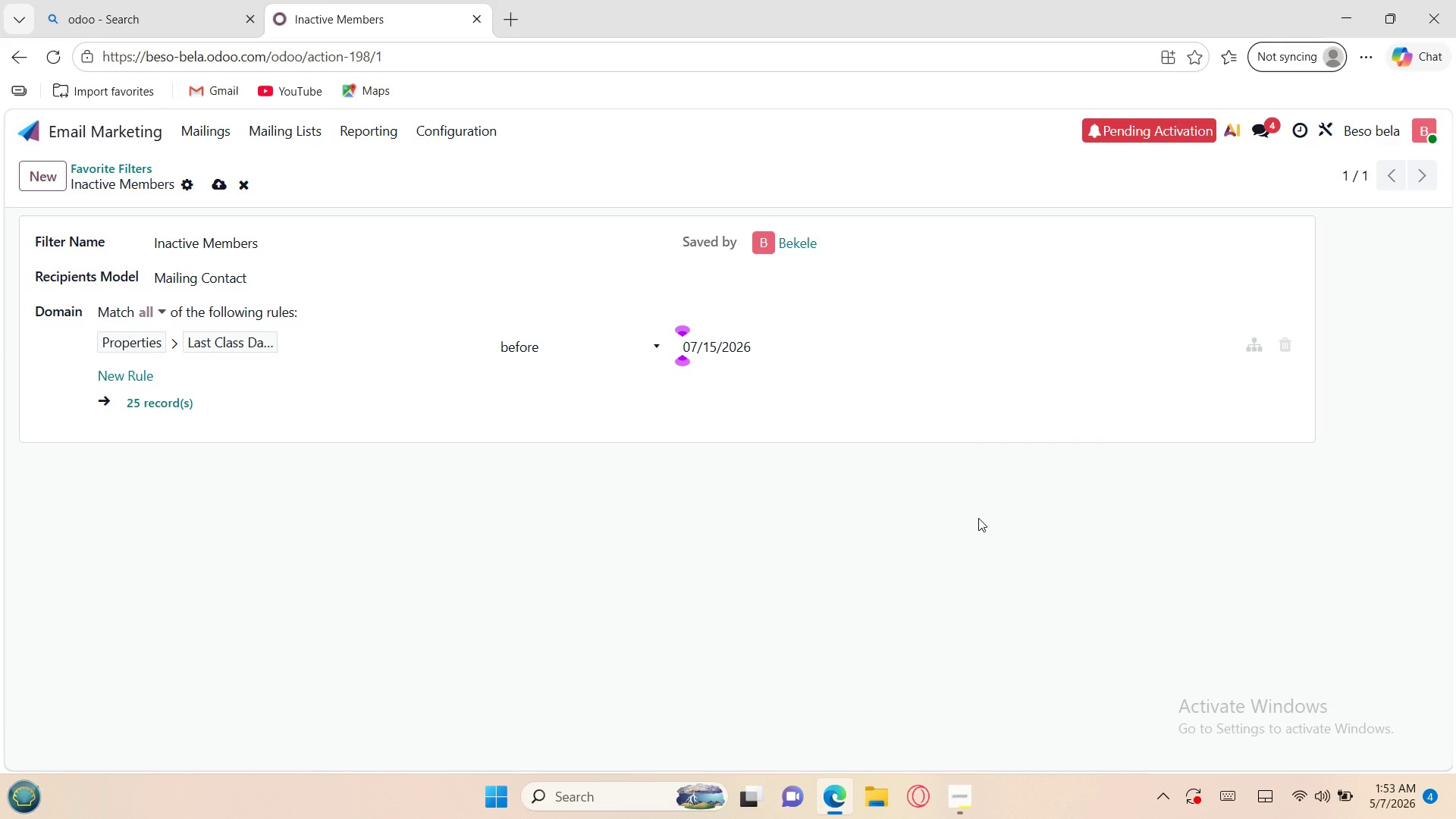 
left_click([701, 342])
 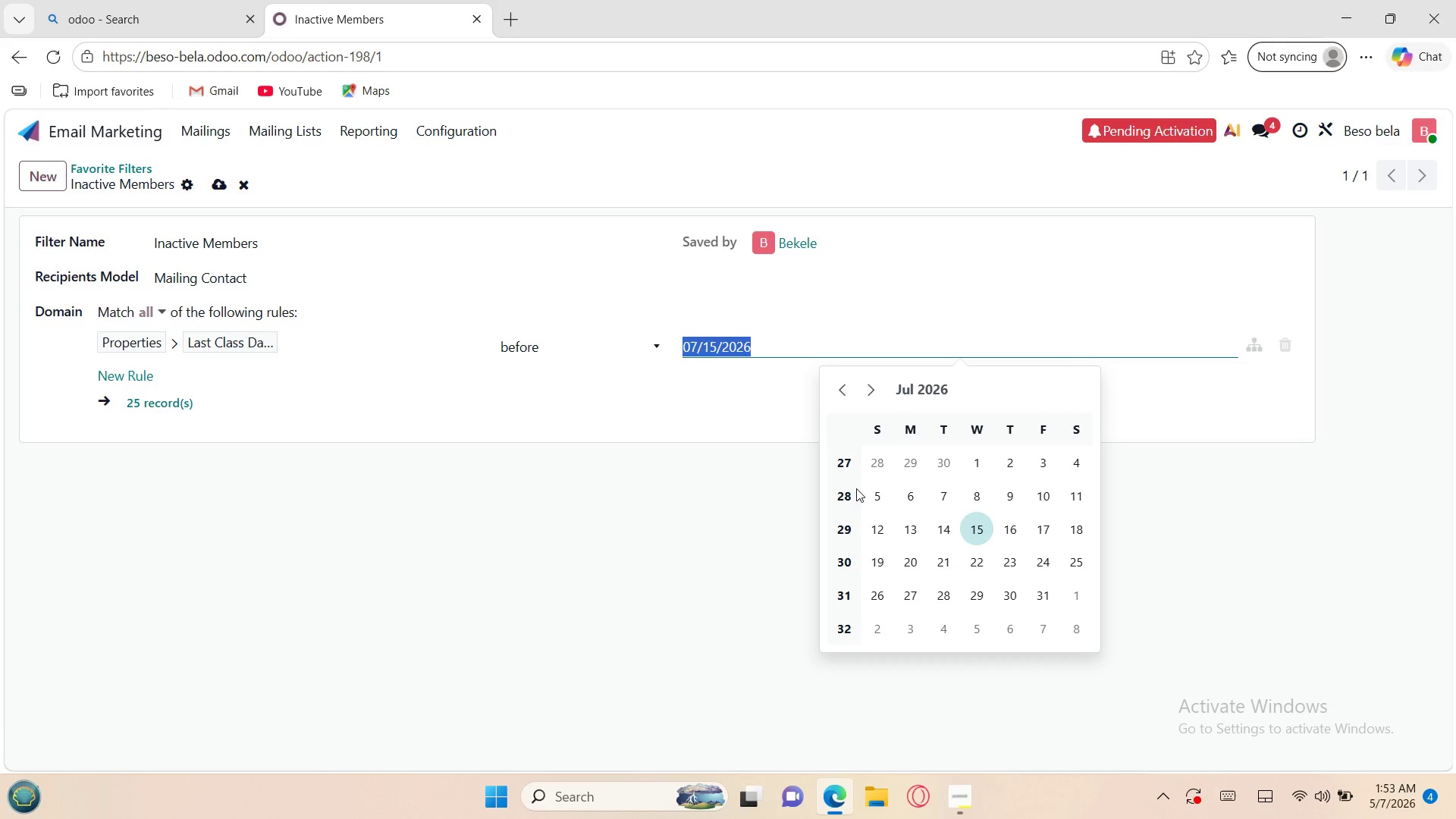 
left_click([853, 488])
 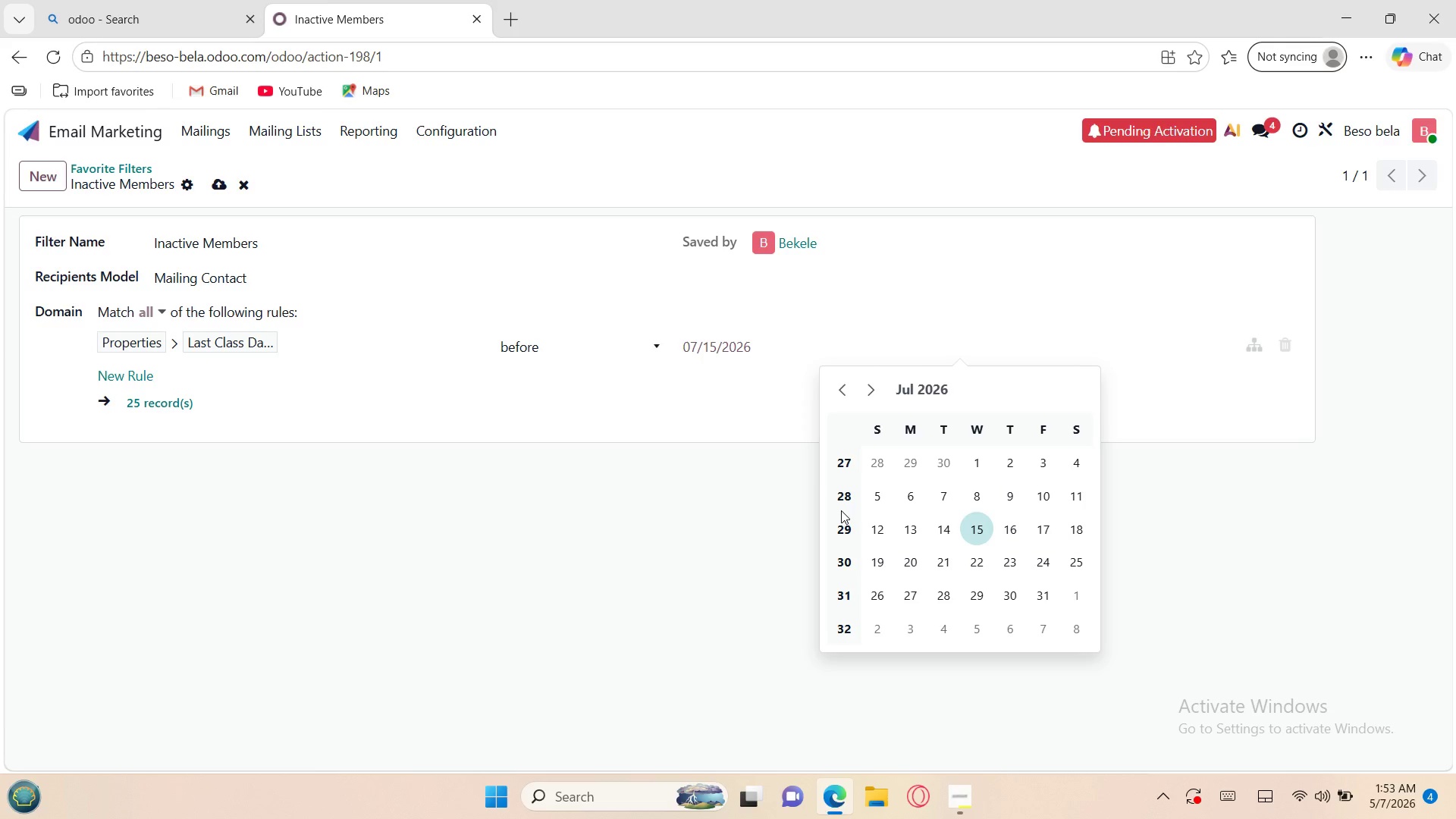 
left_click([845, 495])
 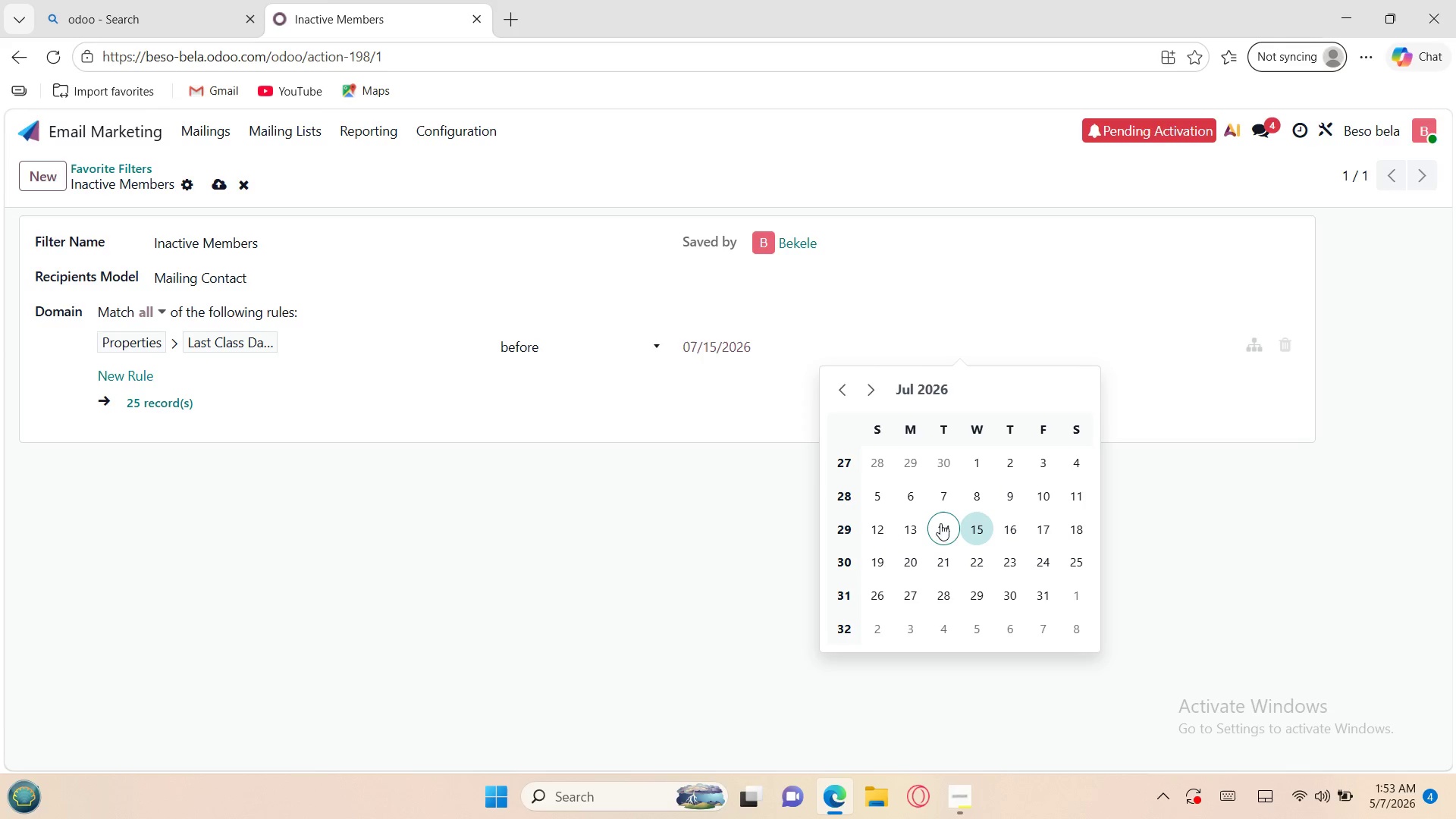 
left_click([945, 548])
 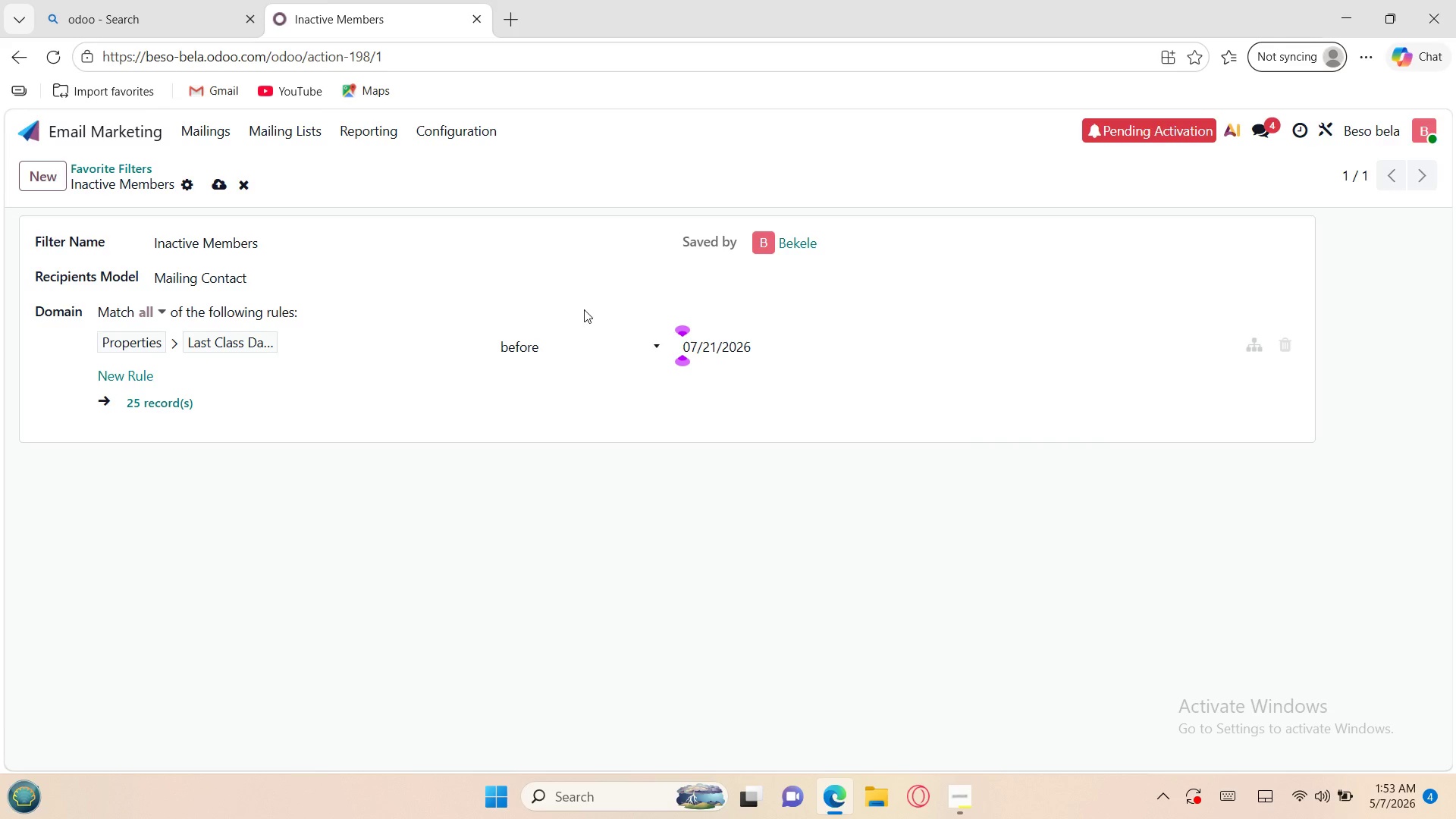 
left_click([549, 339])
 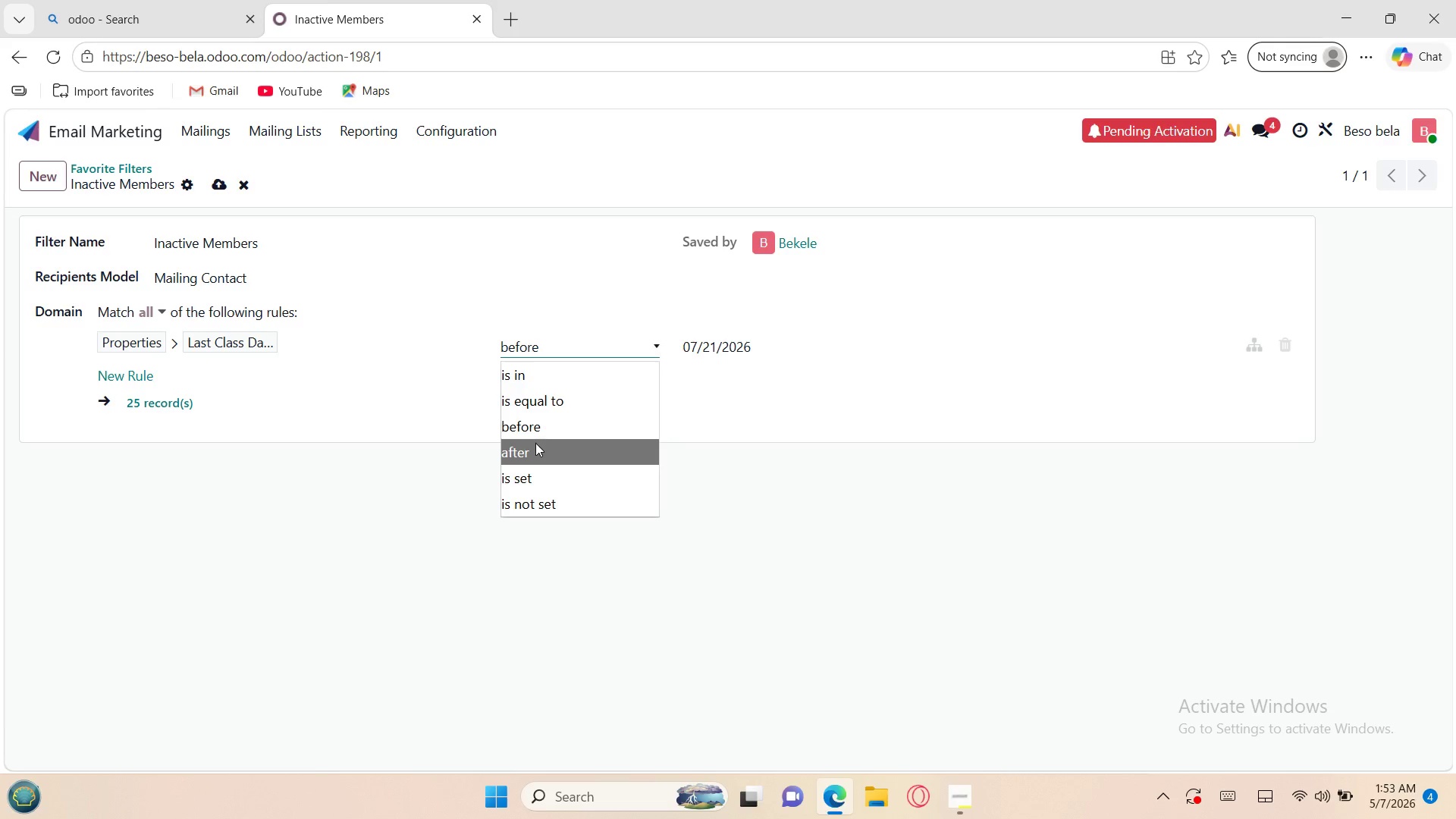 
left_click([535, 443])
 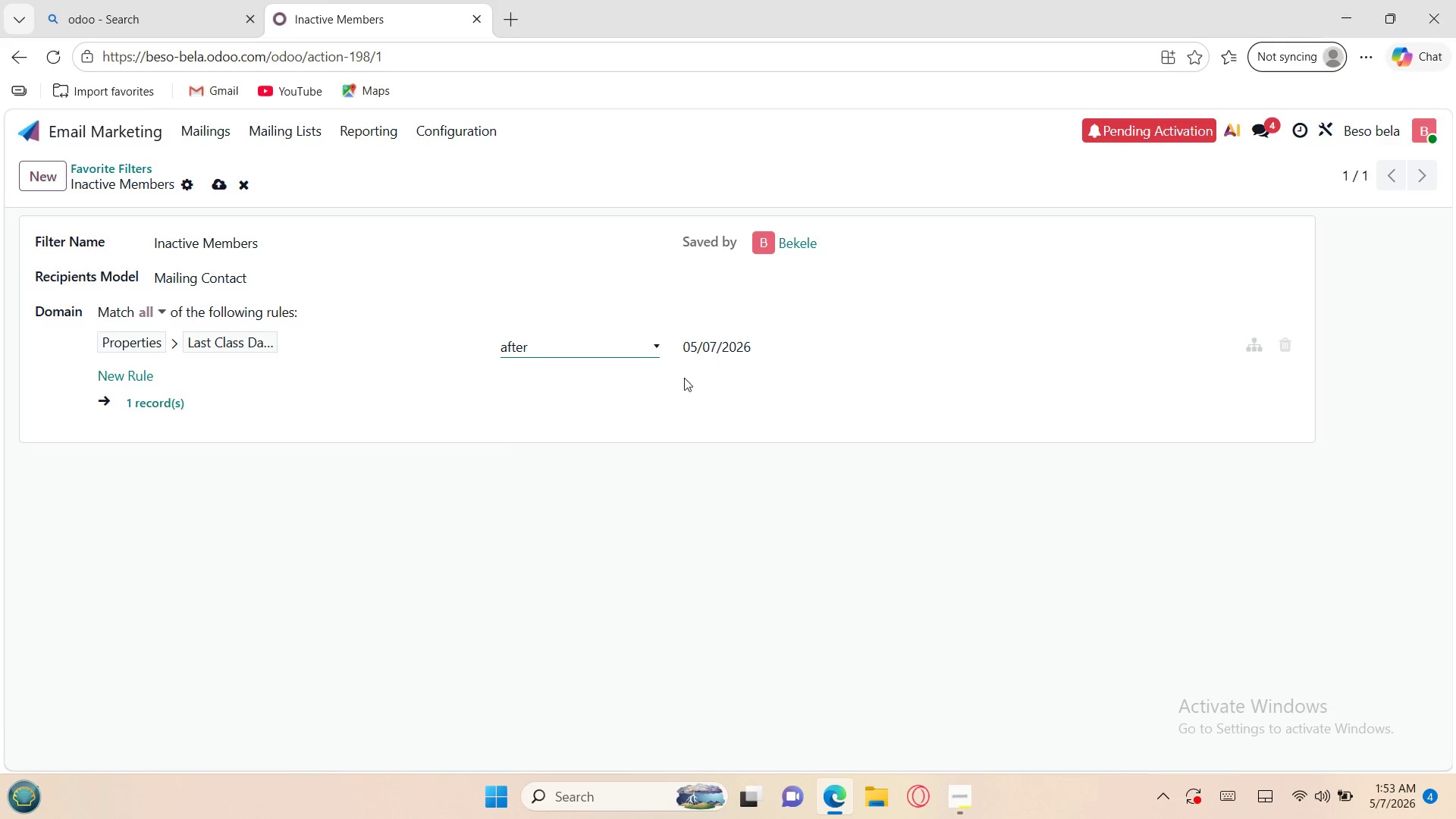 
left_click([730, 348])
 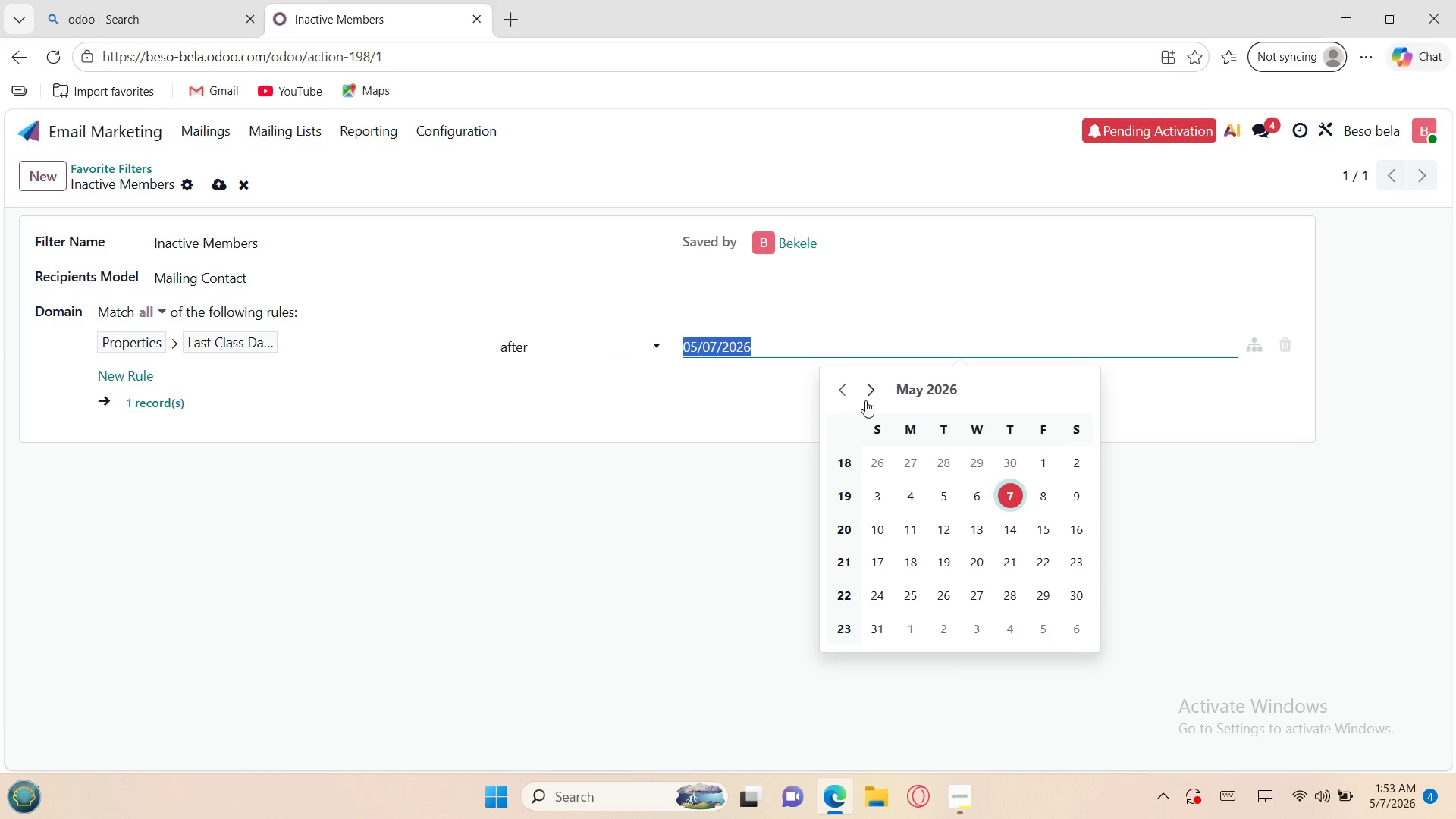 
left_click([871, 394])
 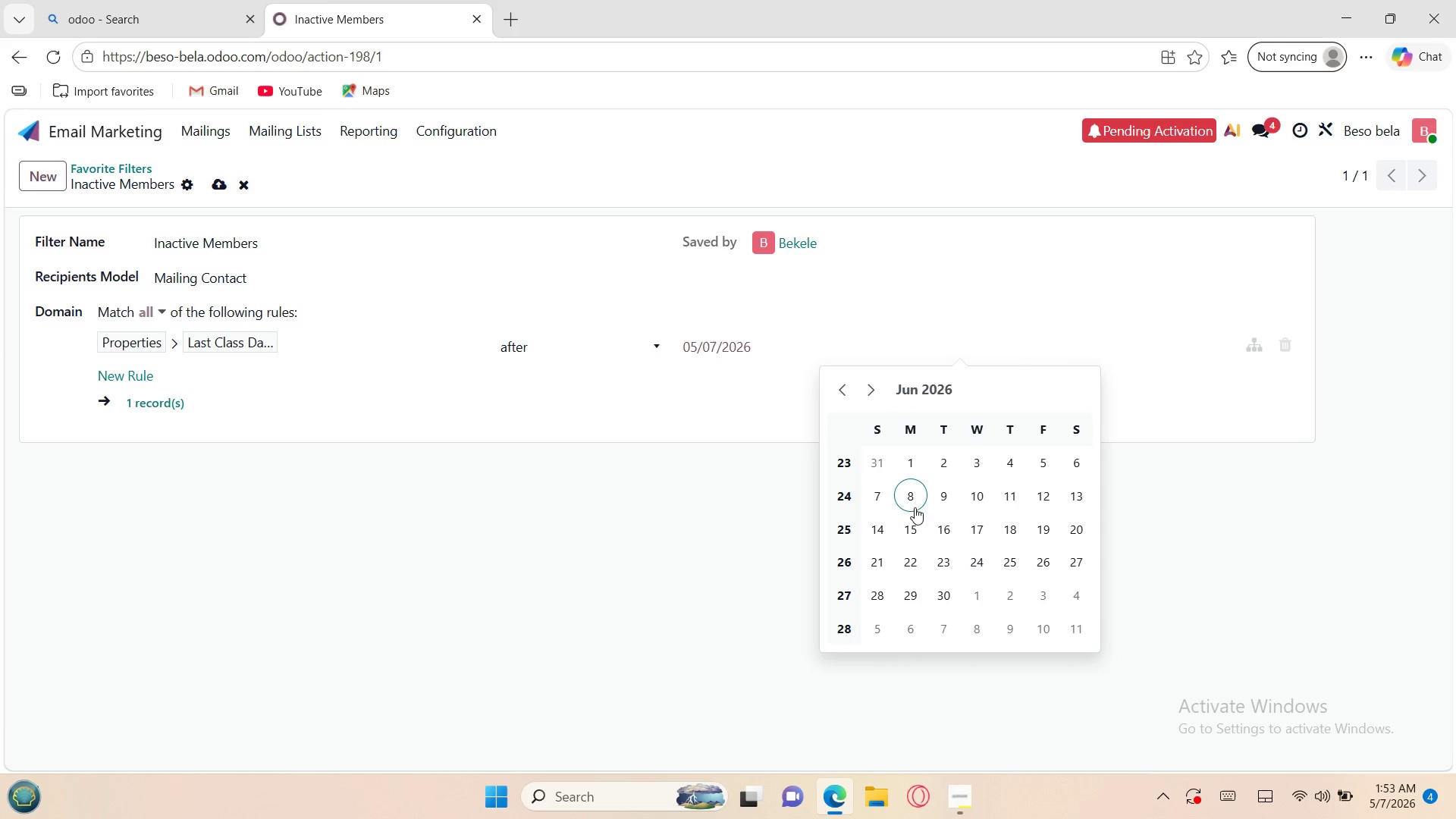 
left_click([930, 520])
 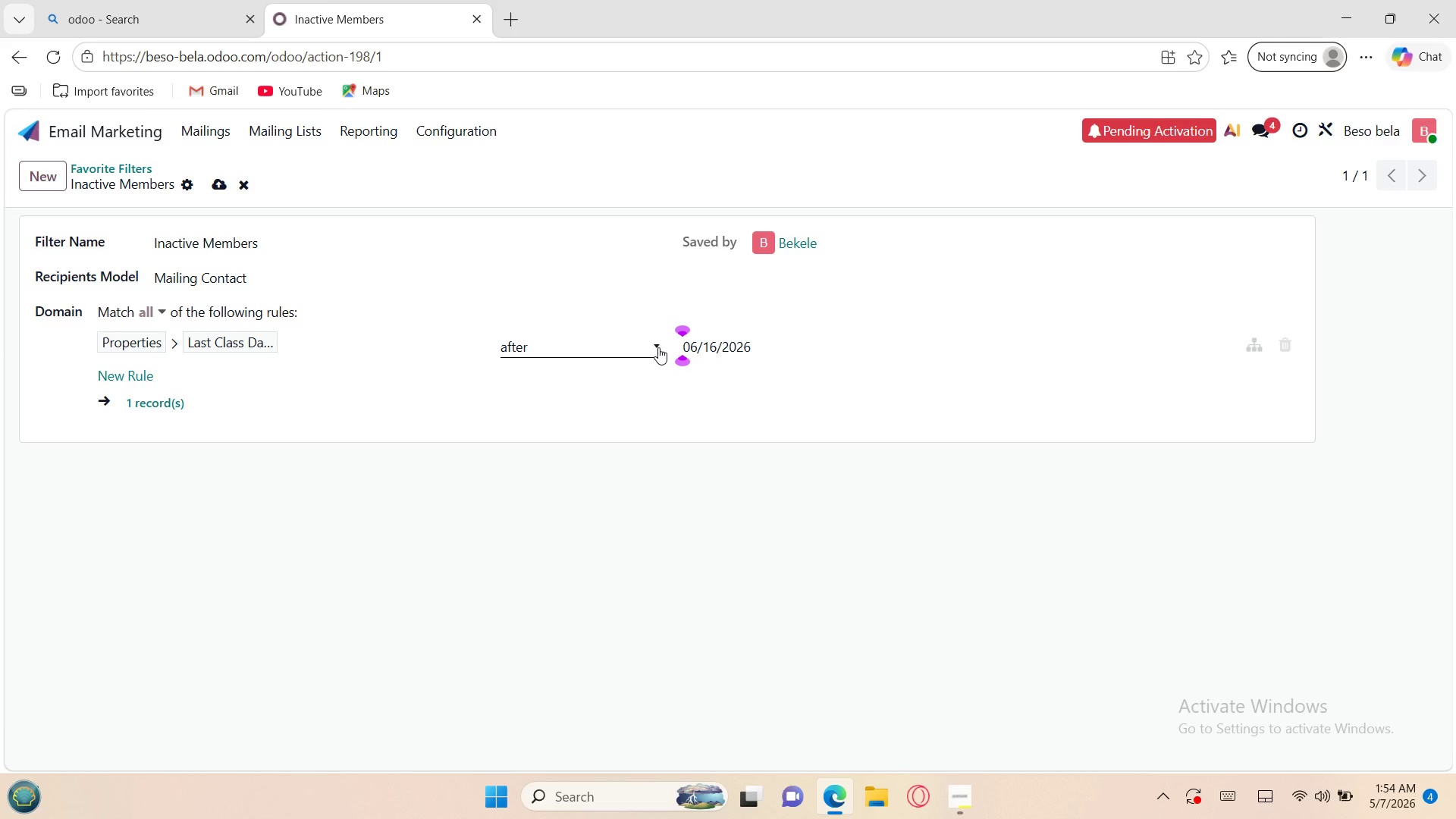 
wait(7.22)
 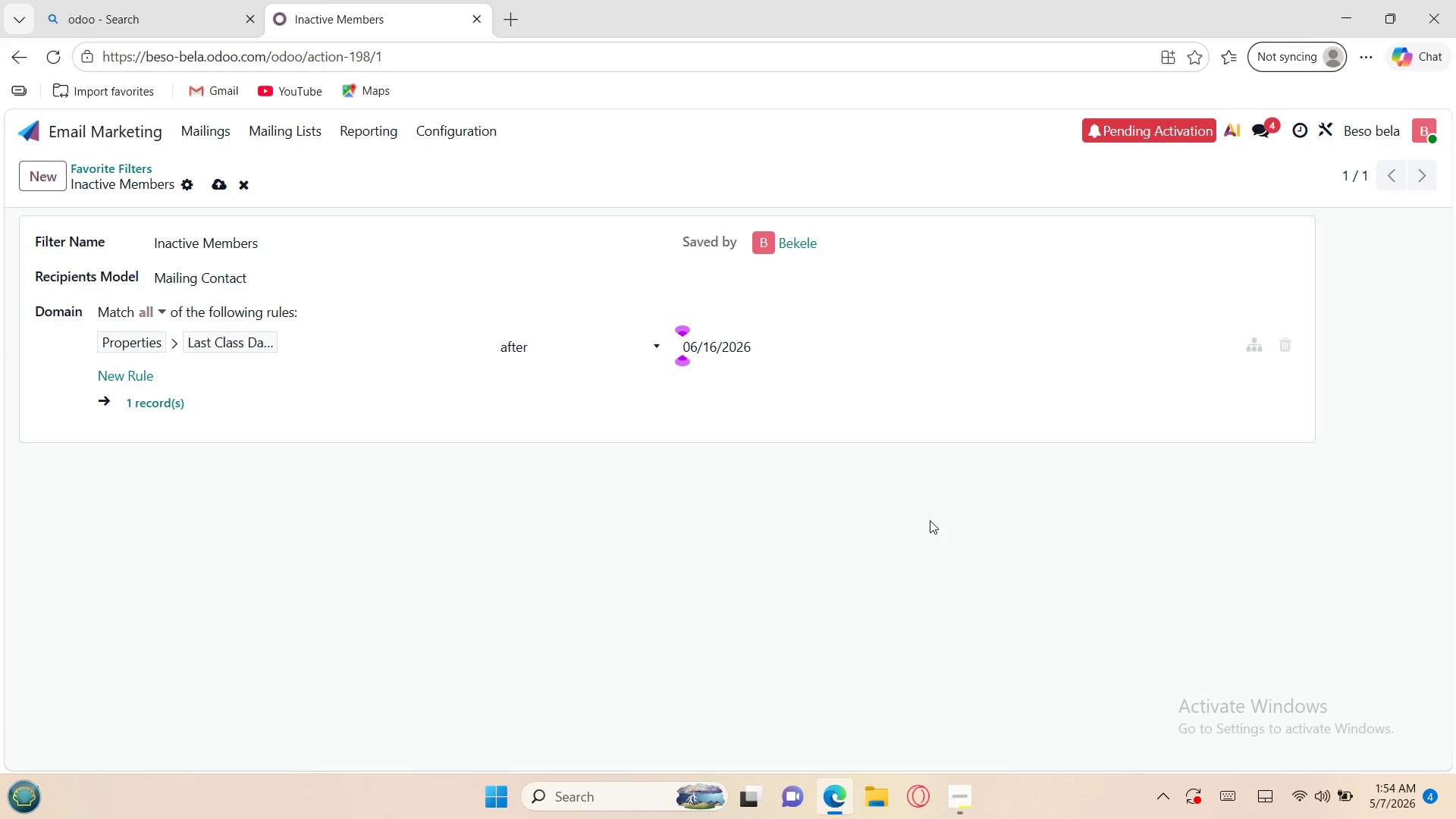 
left_click([654, 348])
 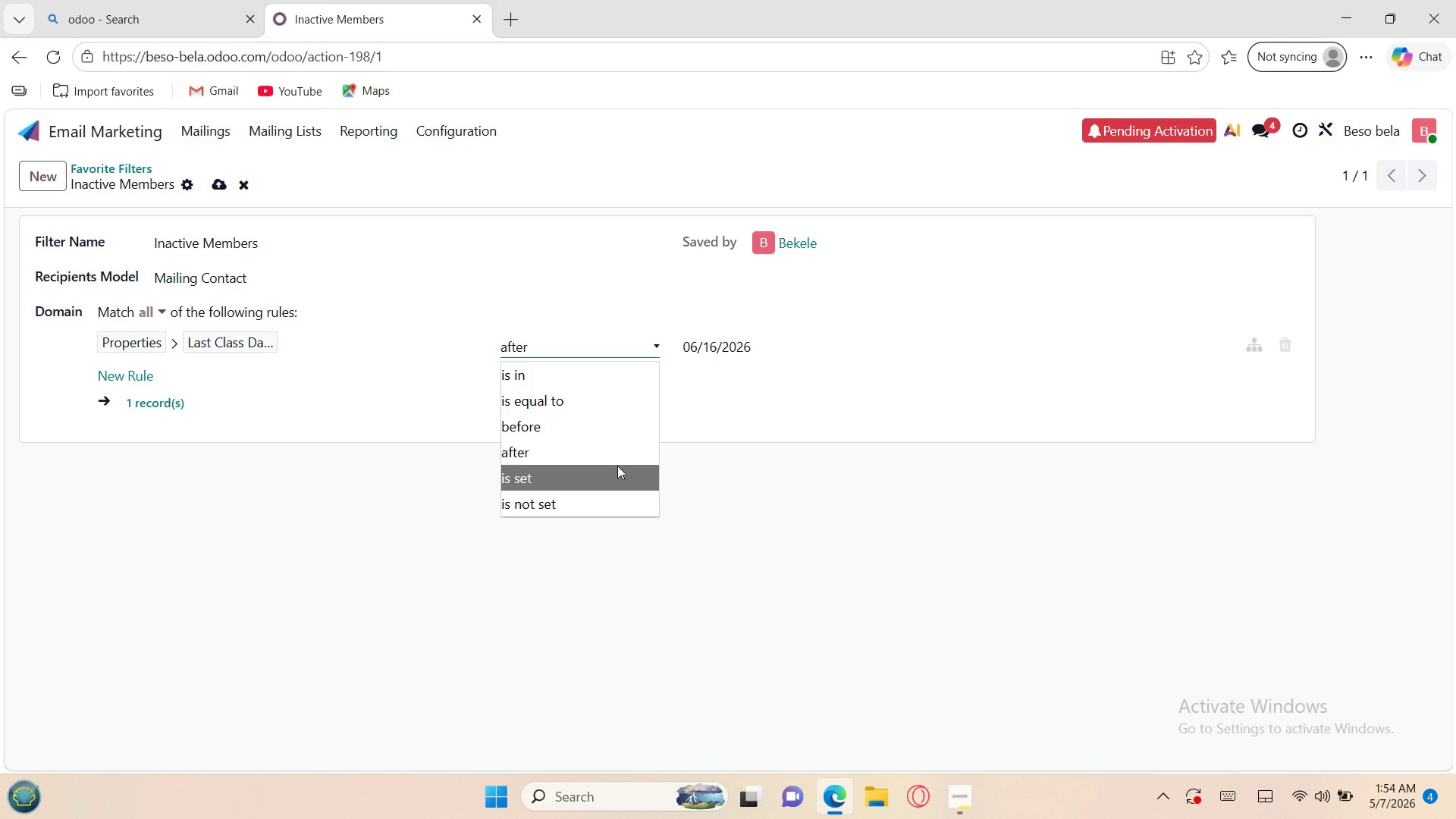 
left_click([616, 468])
 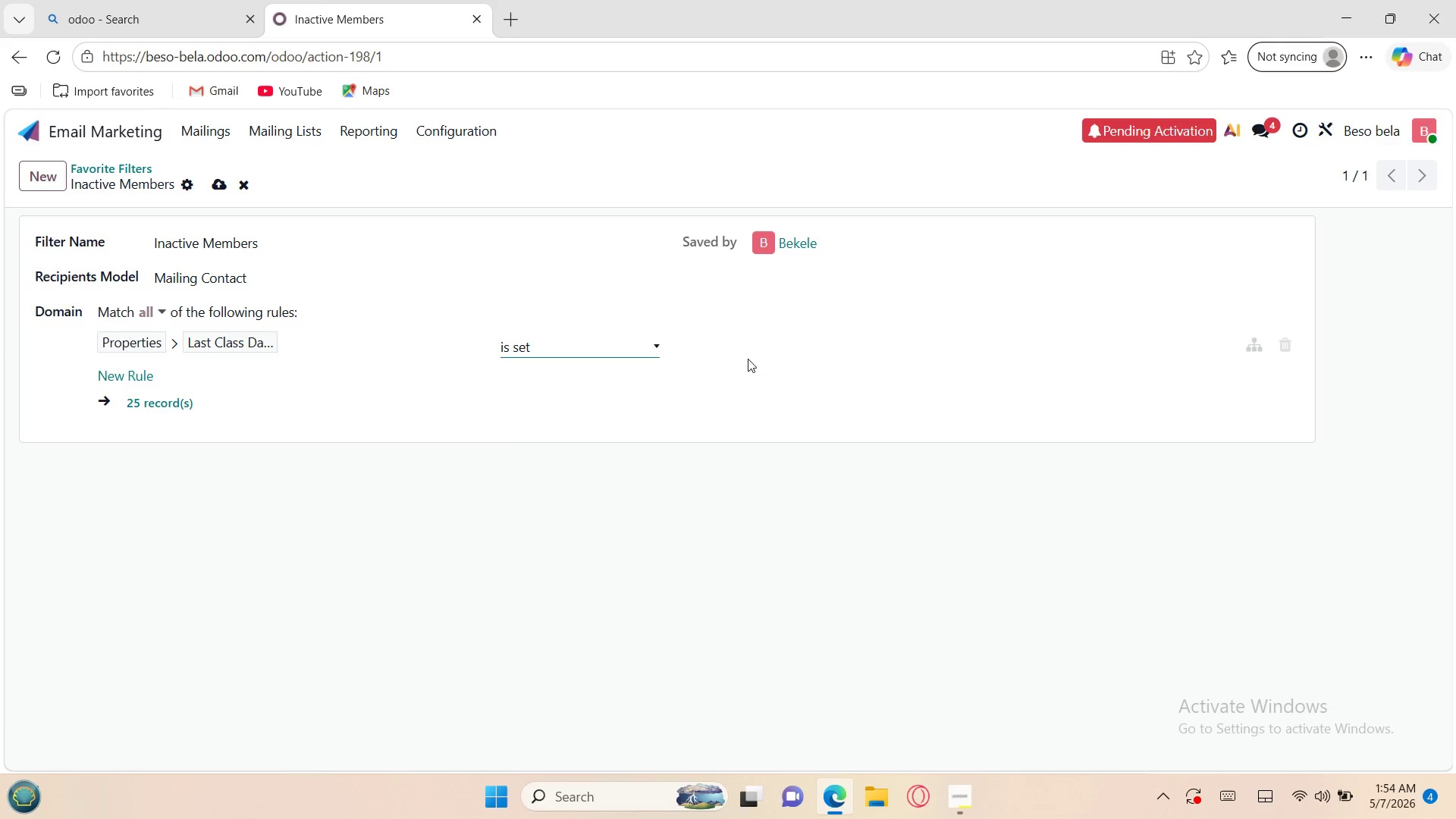 
left_click([752, 351])
 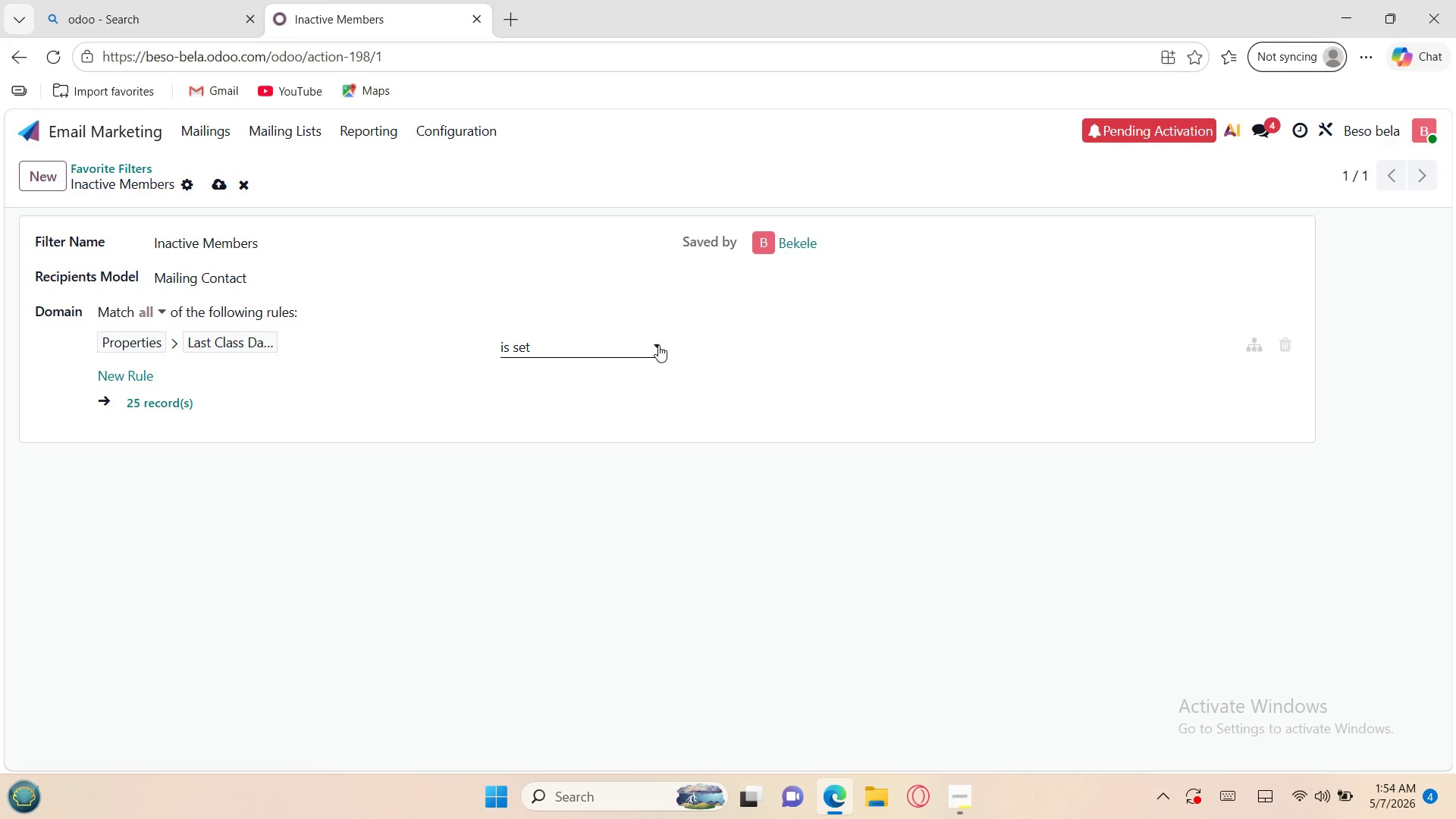 
left_click([658, 343])
 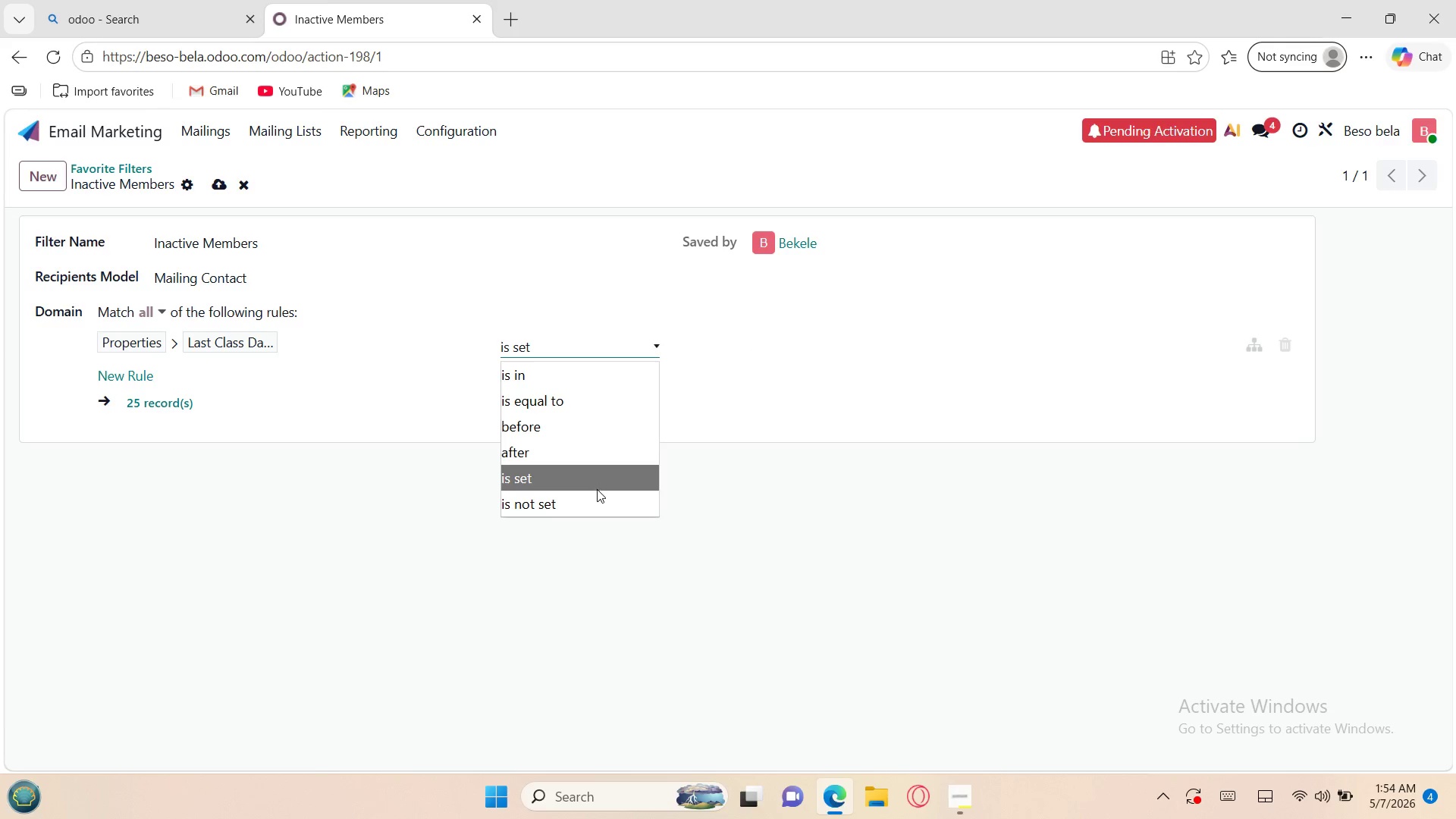 
left_click([598, 497])
 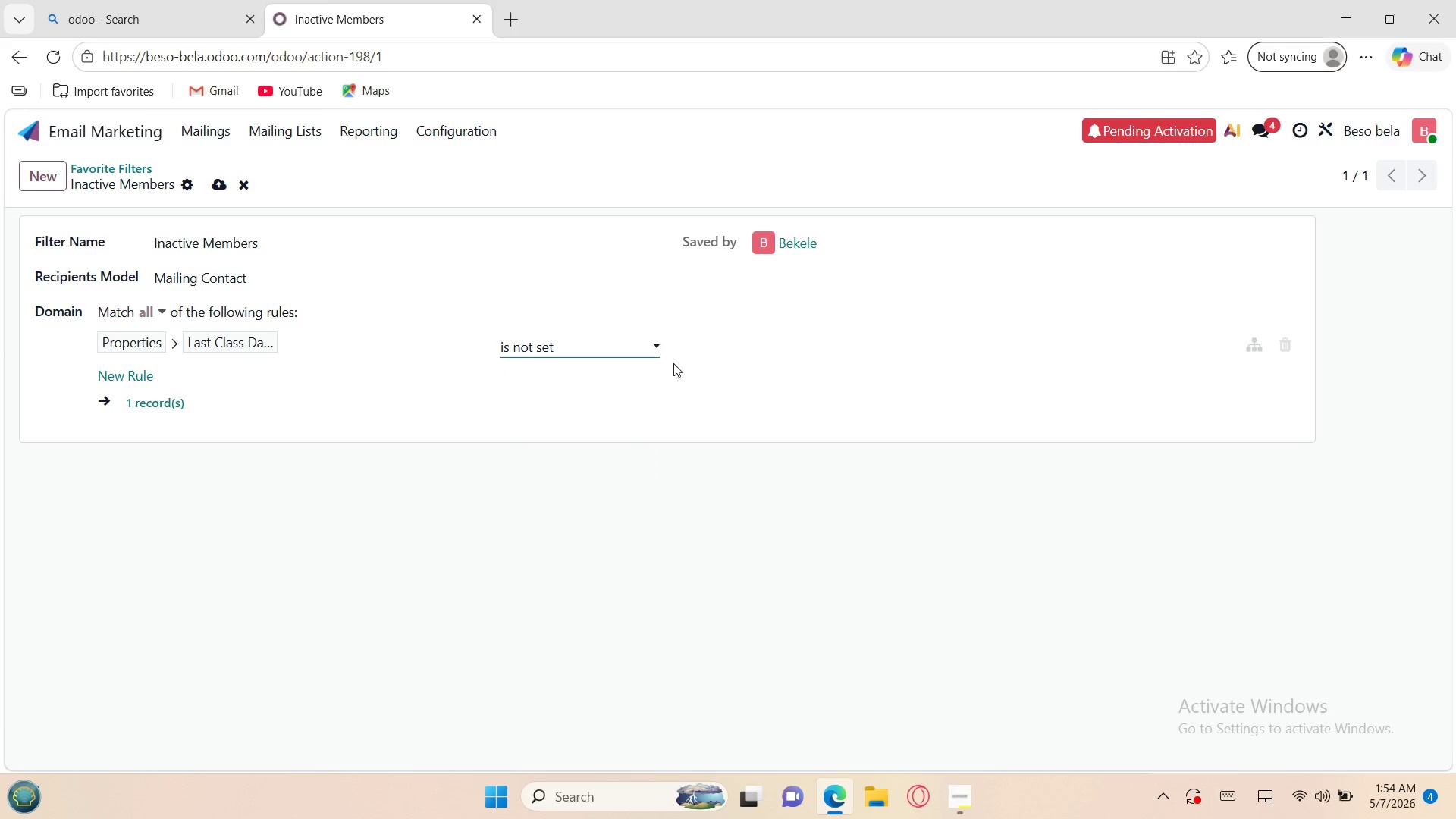 
left_click([654, 349])
 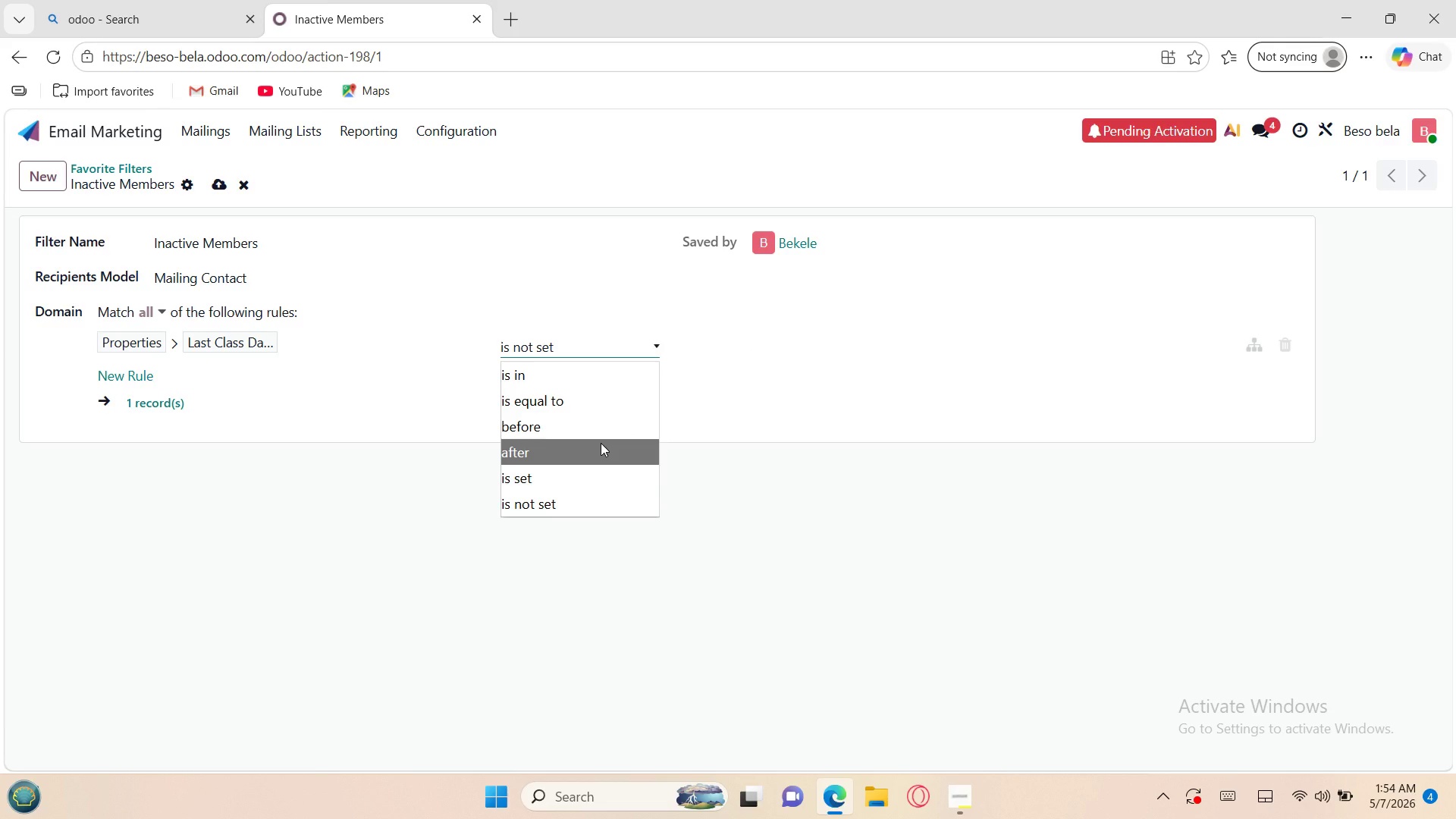 
left_click([601, 443])
 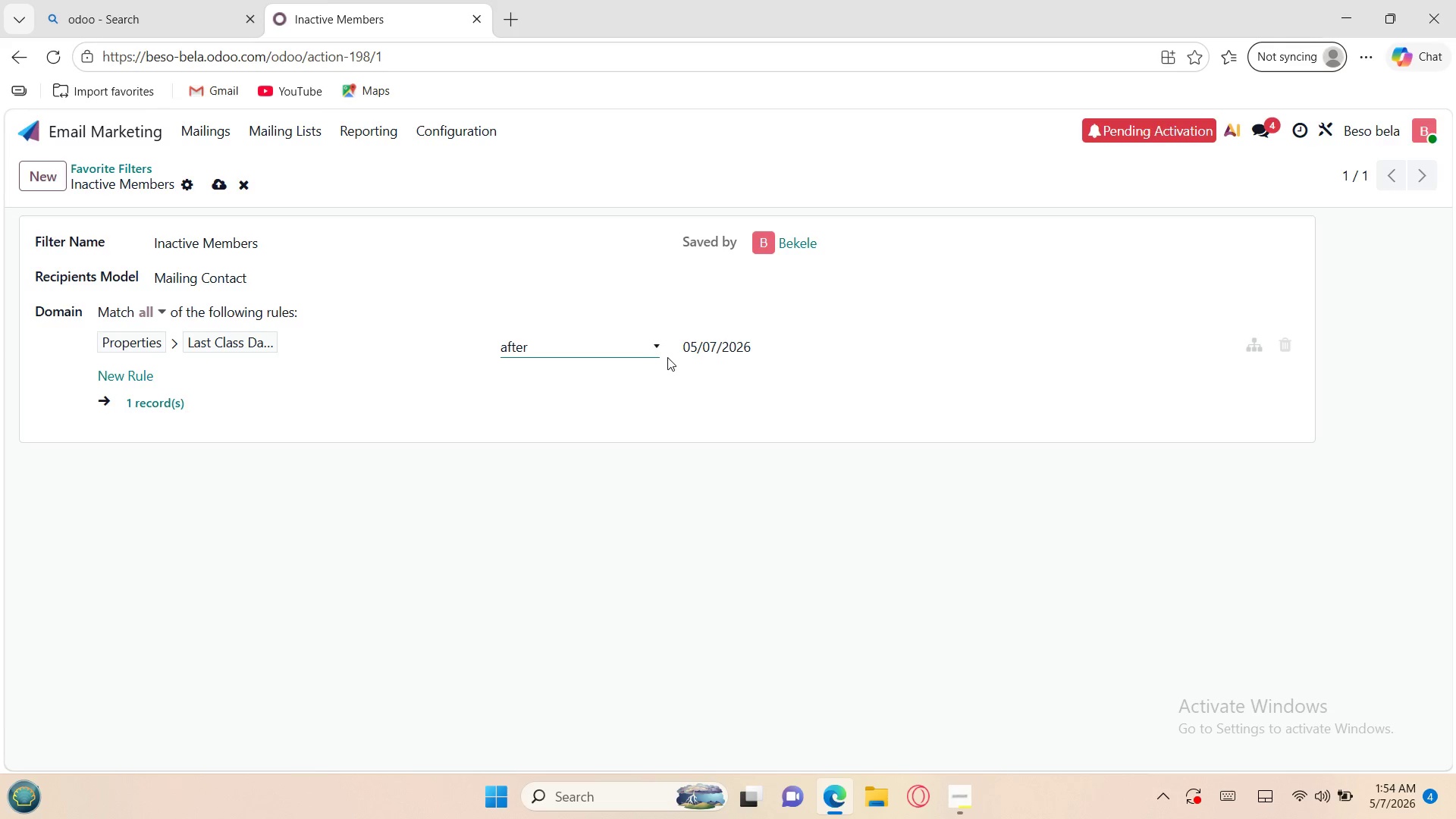 
left_click([690, 346])
 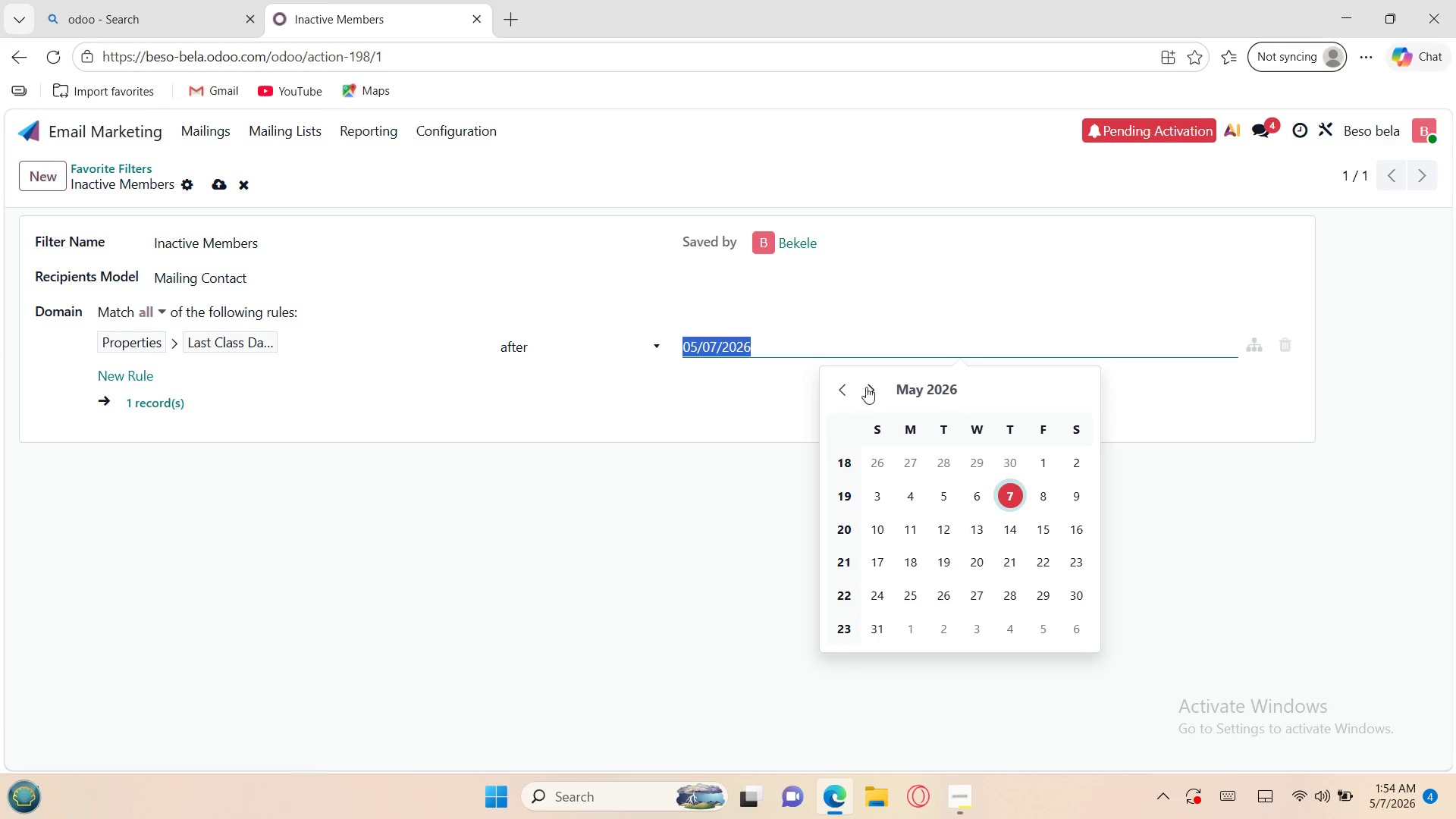 
double_click([872, 388])
 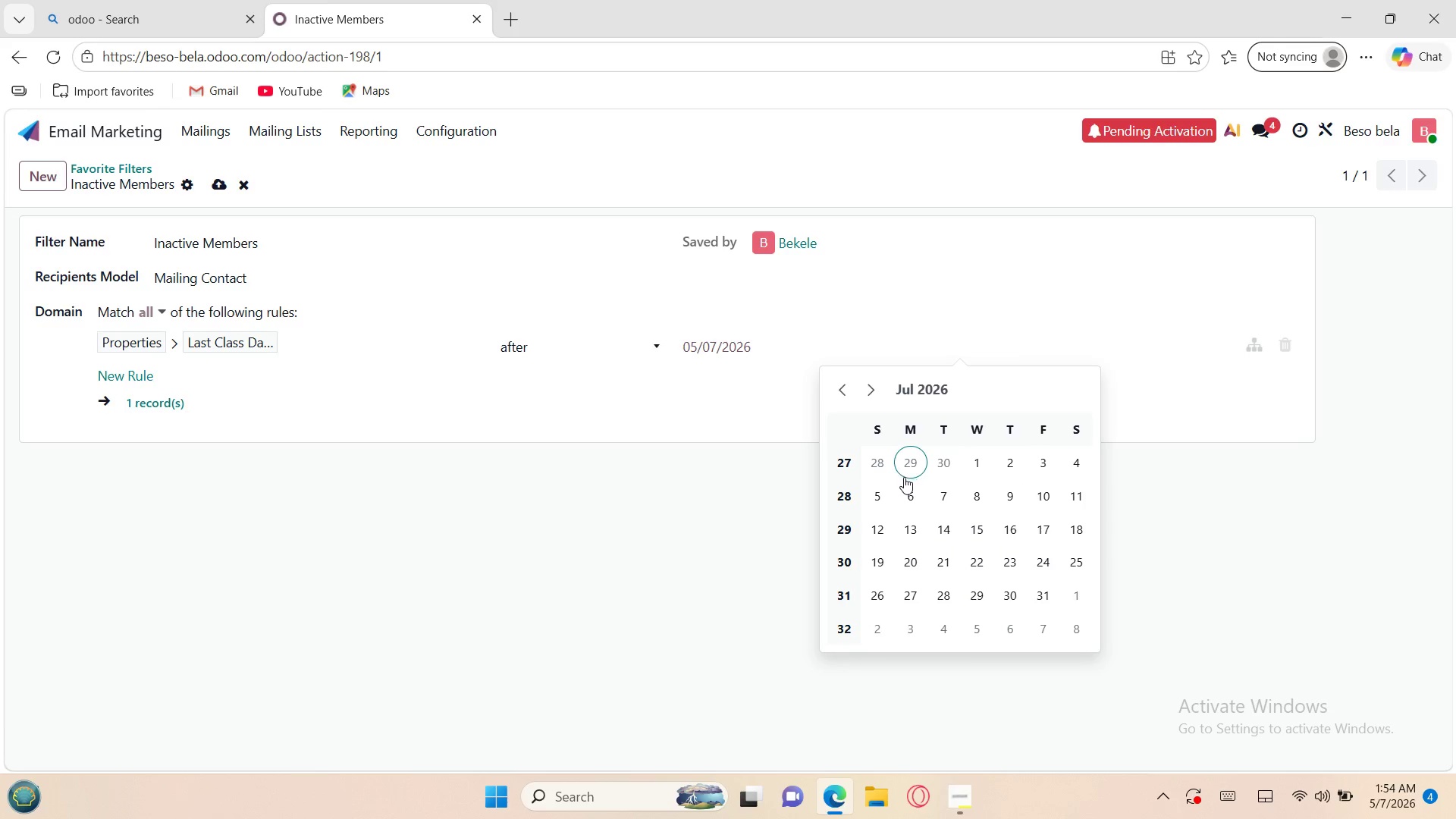 
left_click([906, 491])
 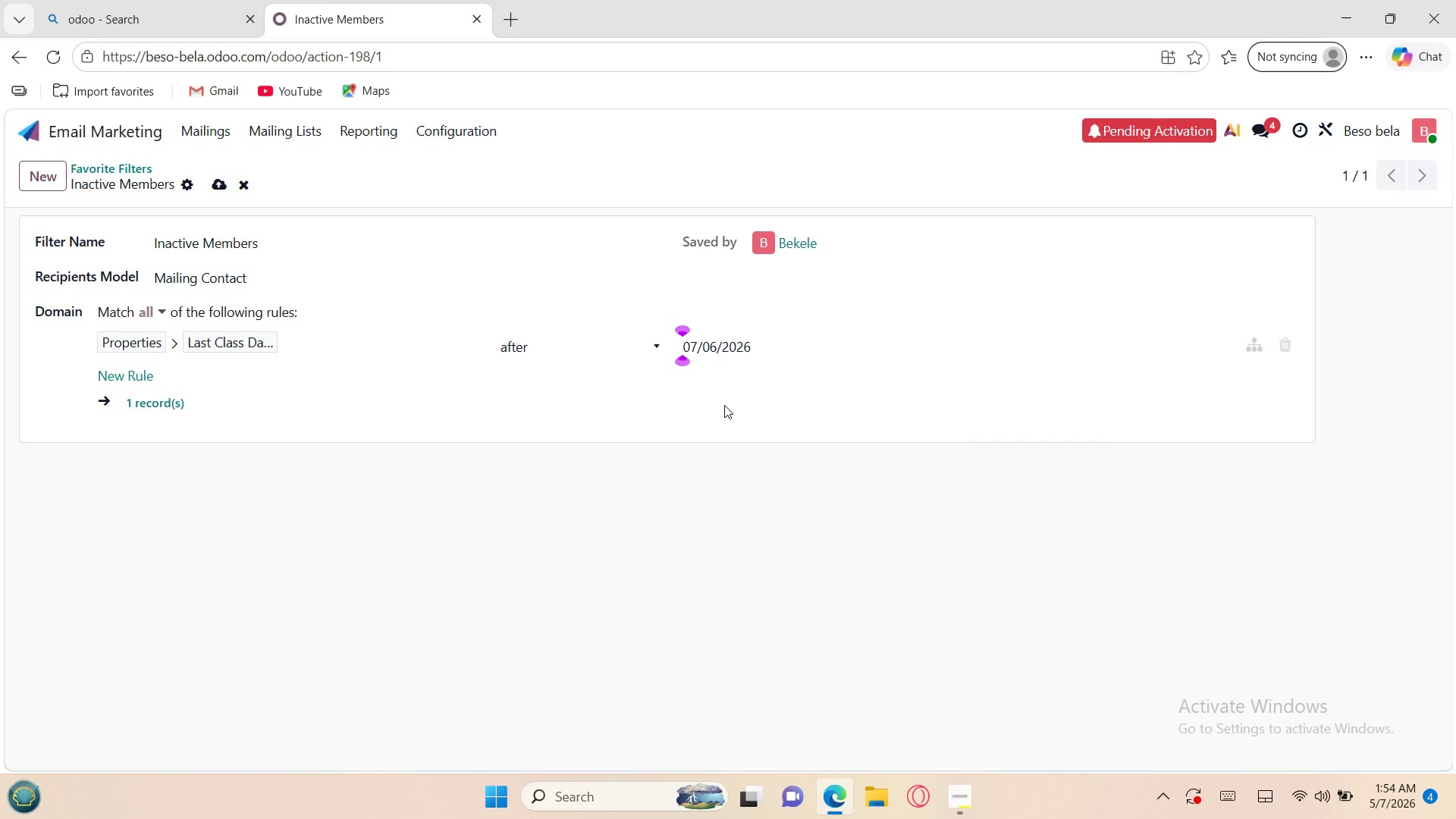 
left_click([556, 348])
 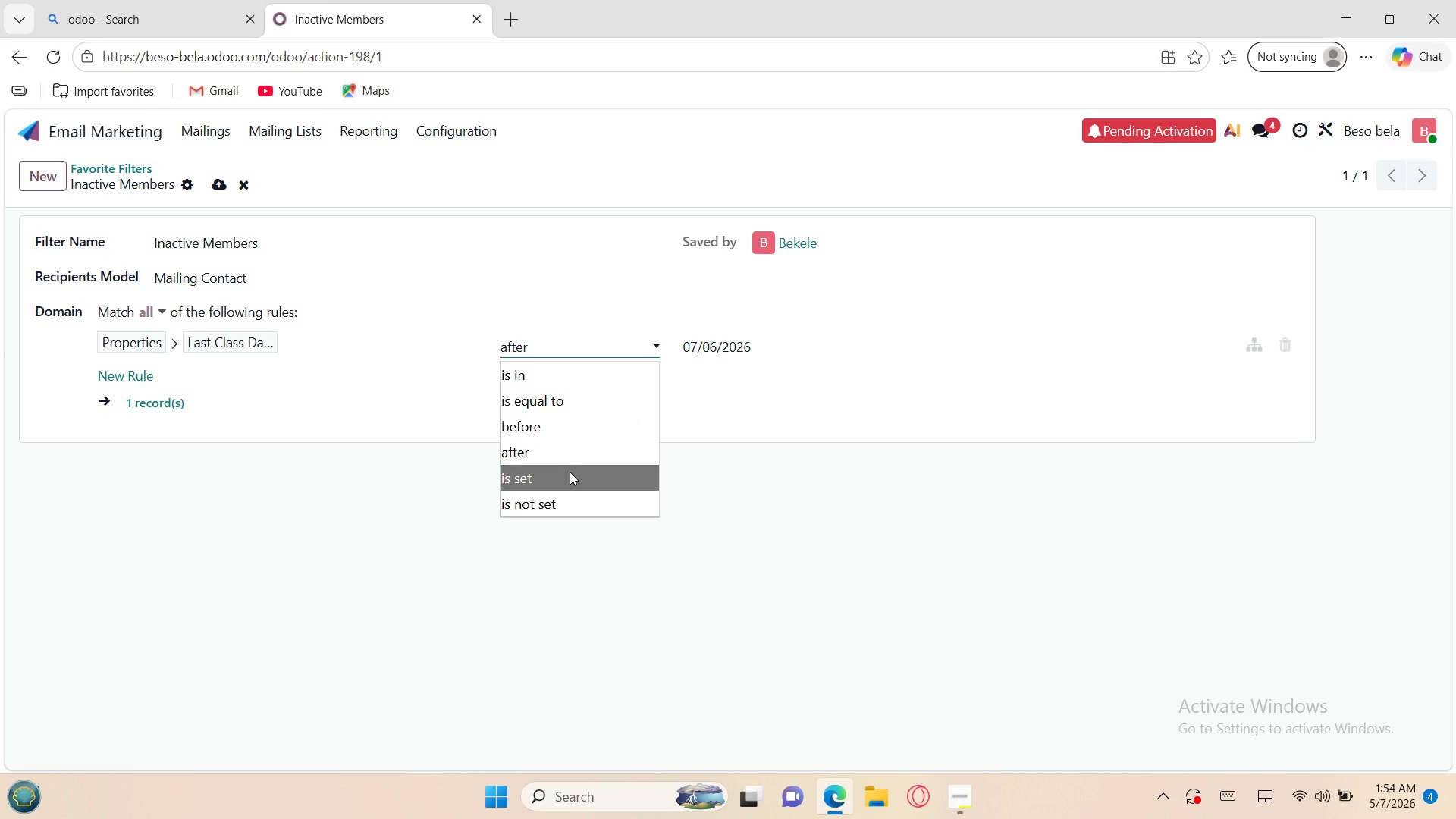 
left_click([567, 471])
 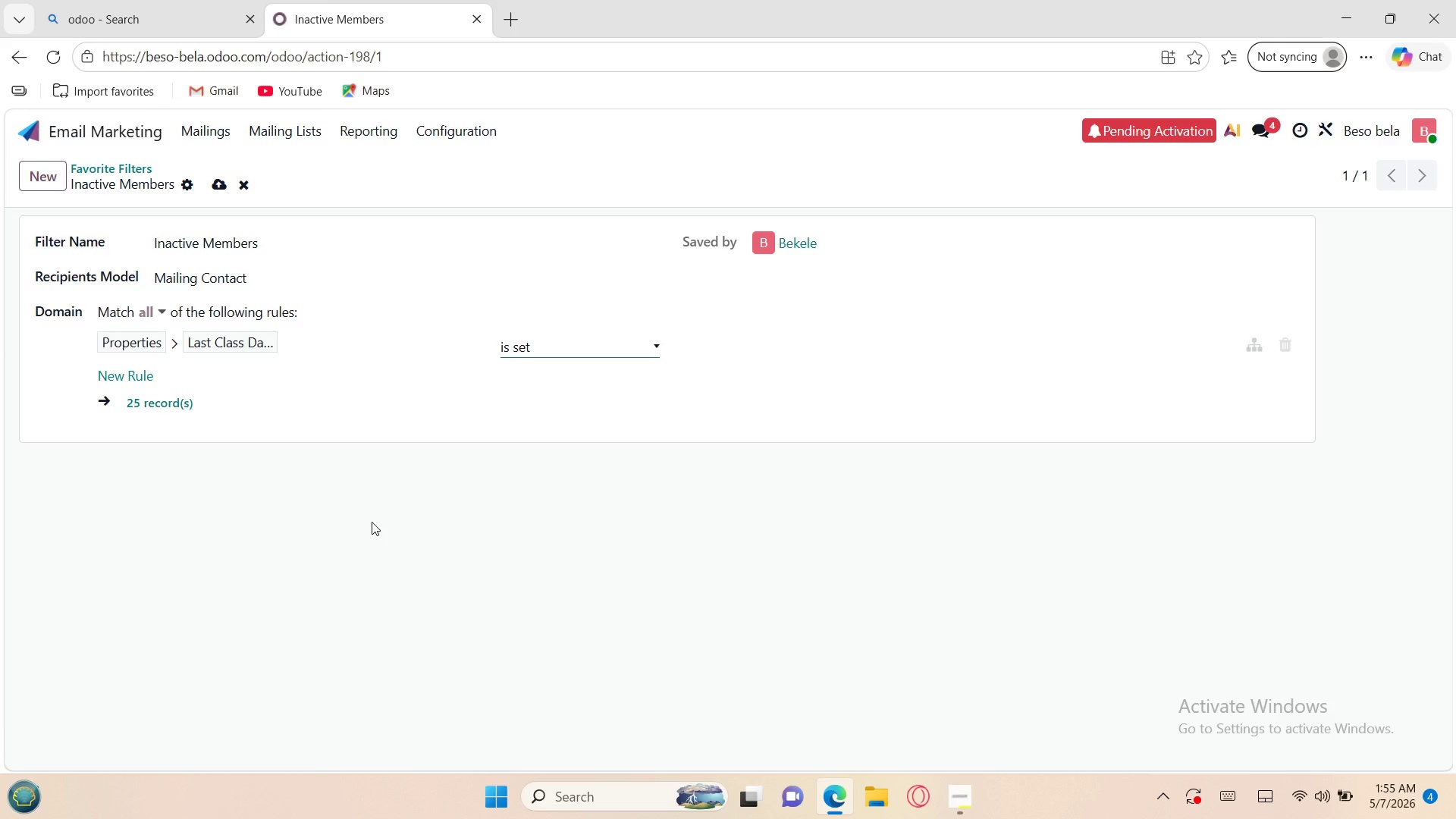 
wait(64.58)
 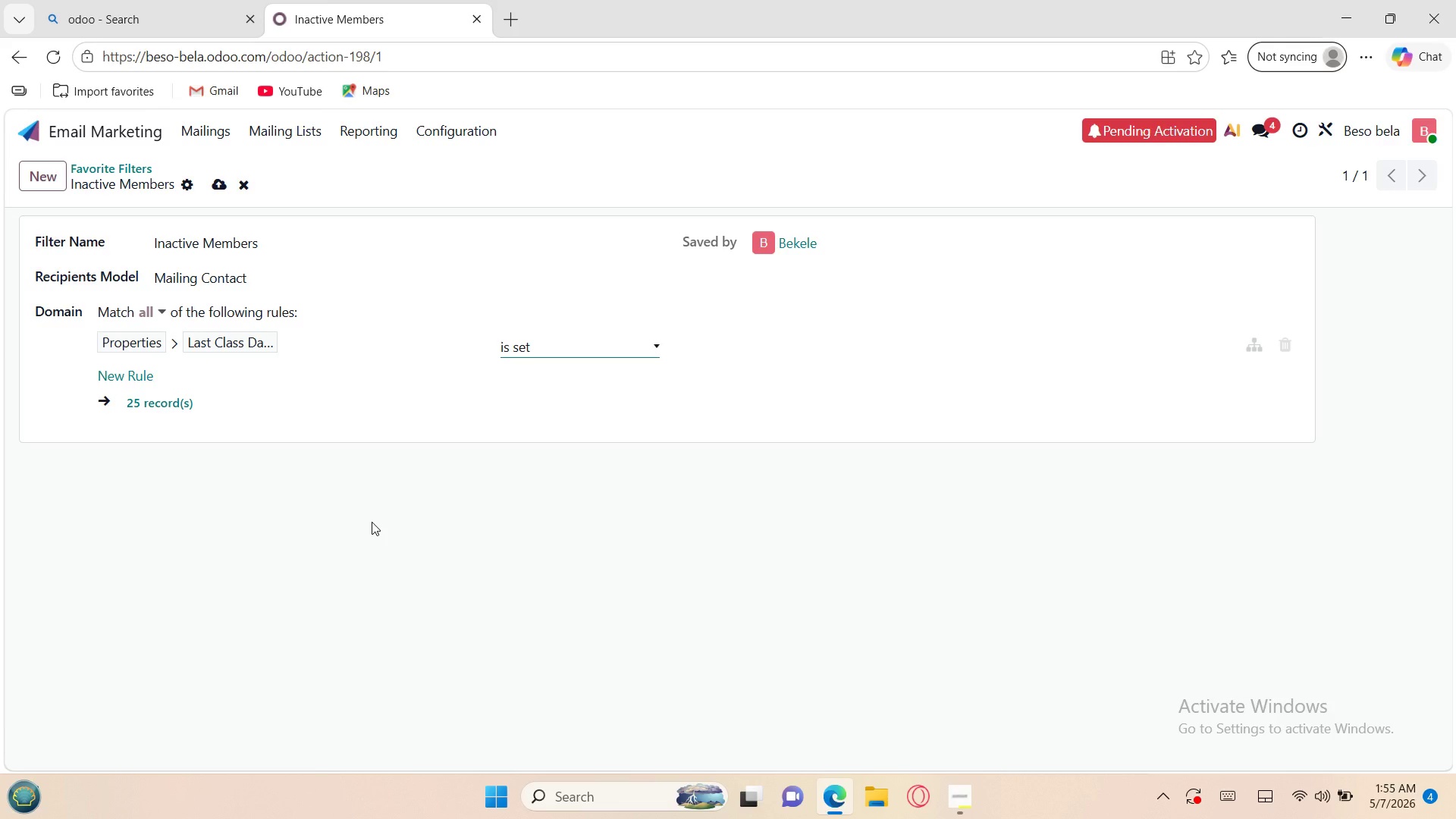 
key(Meta+PrintScreen)
 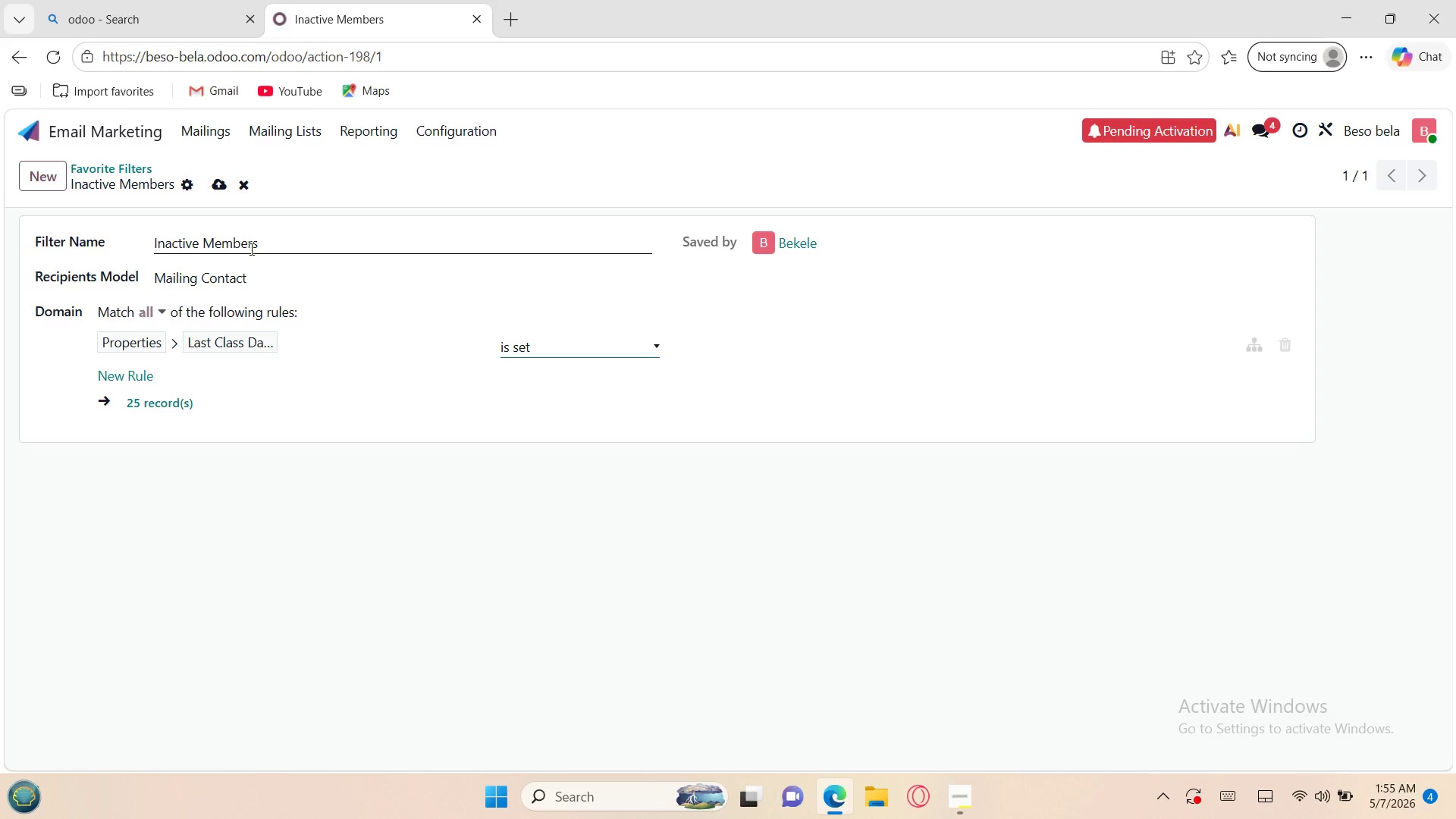 
wait(5.06)
 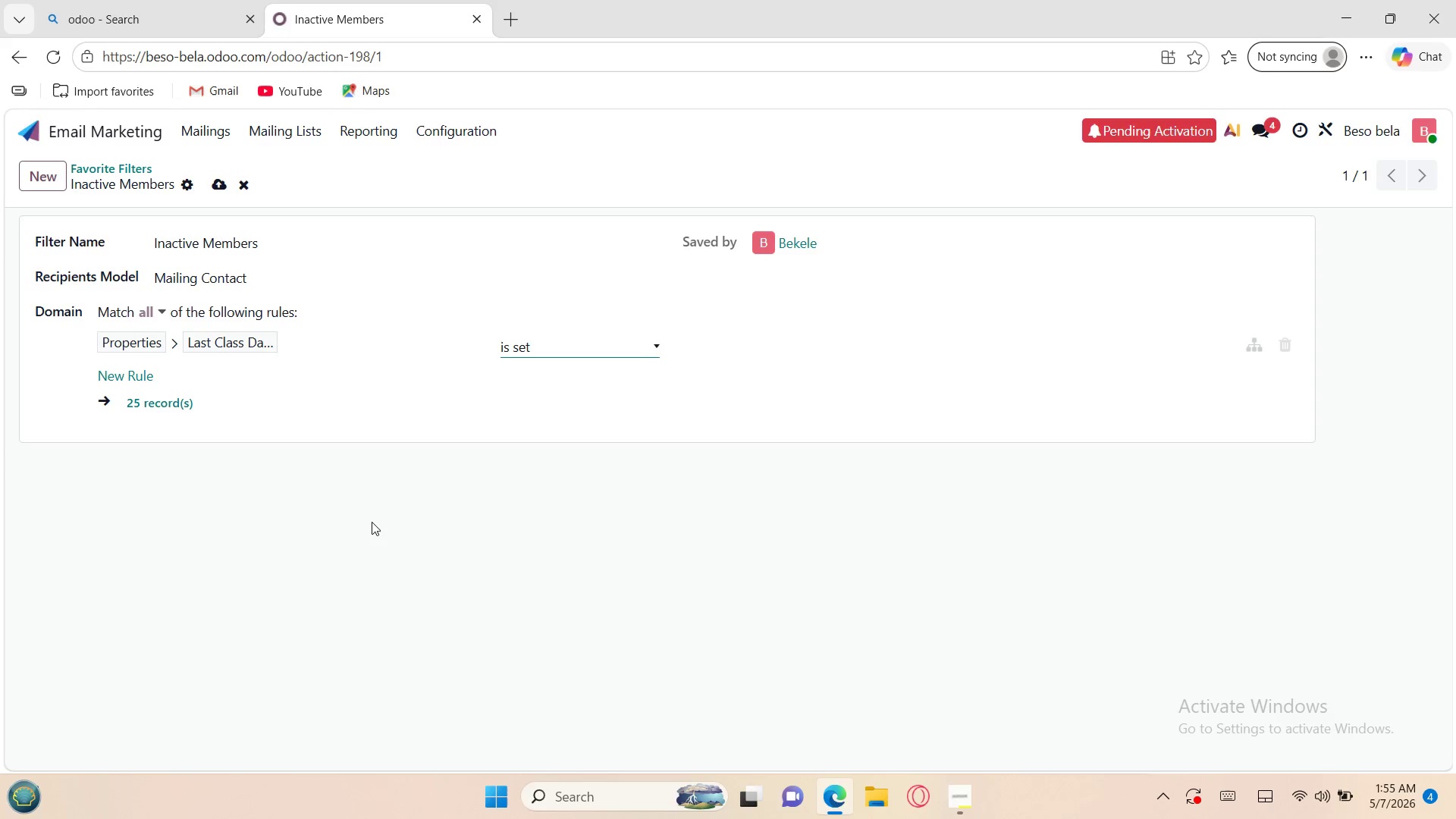 
left_click([209, 139])
 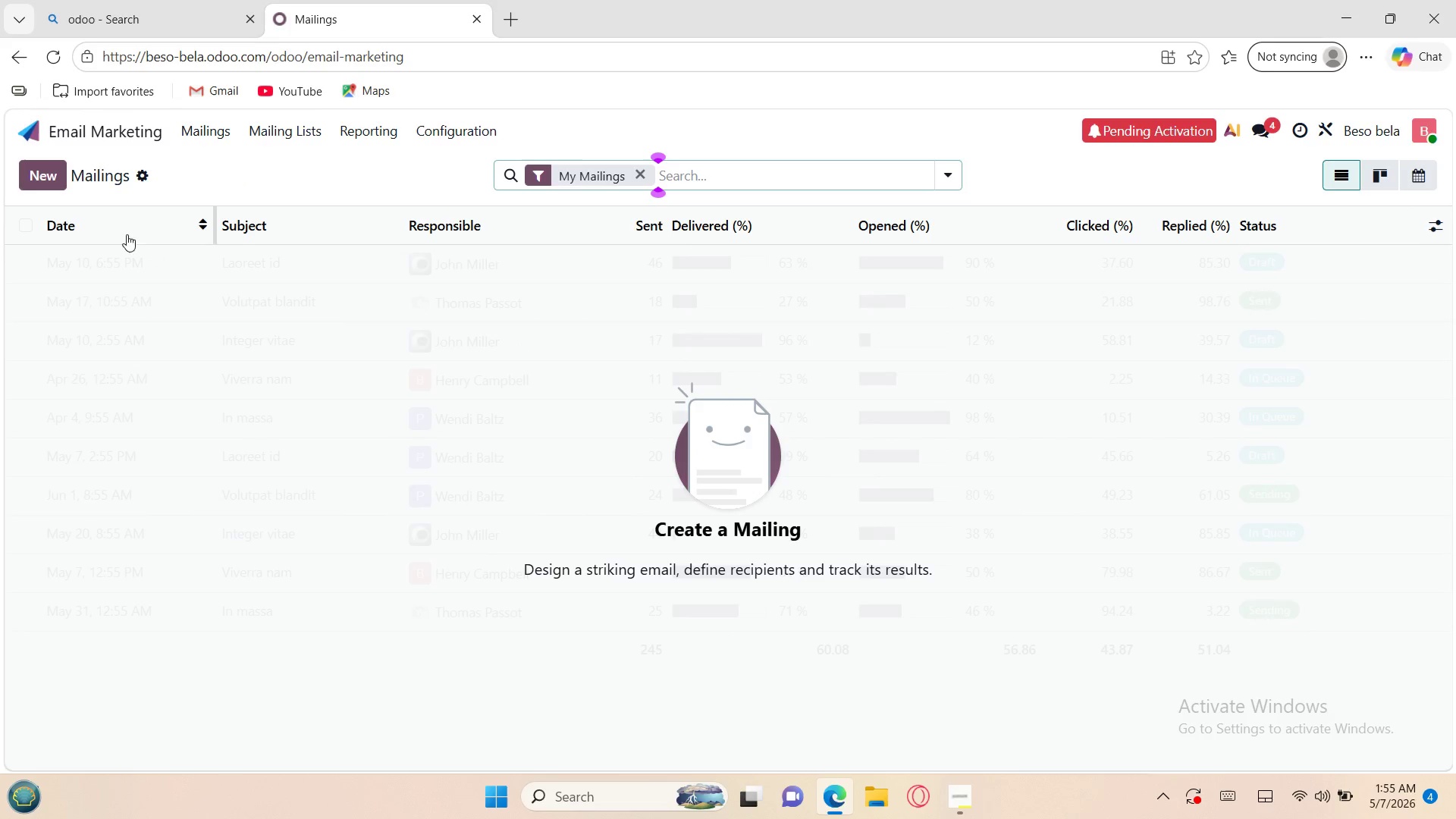 
left_click([46, 180])
 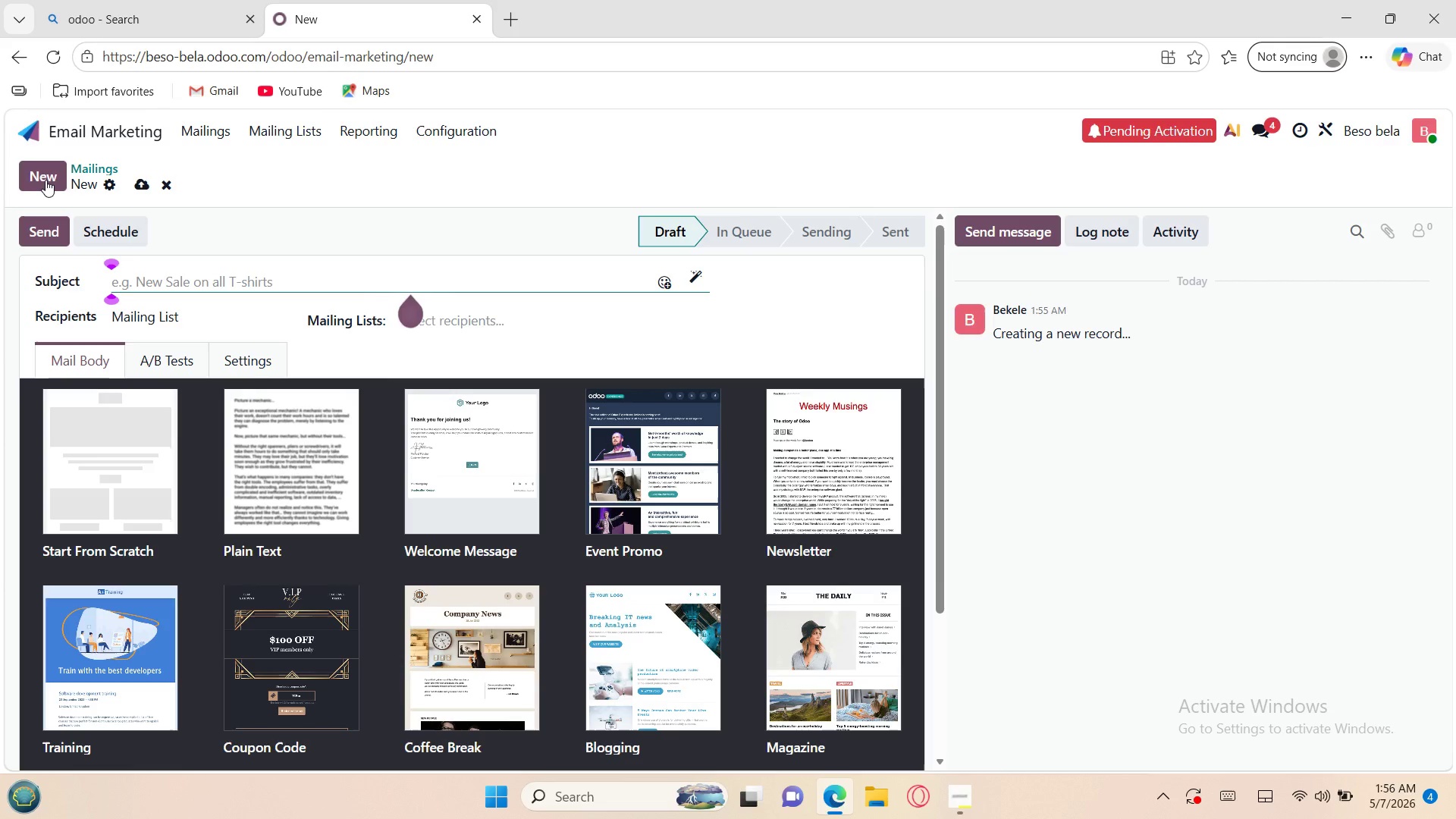 
wait(49.05)
 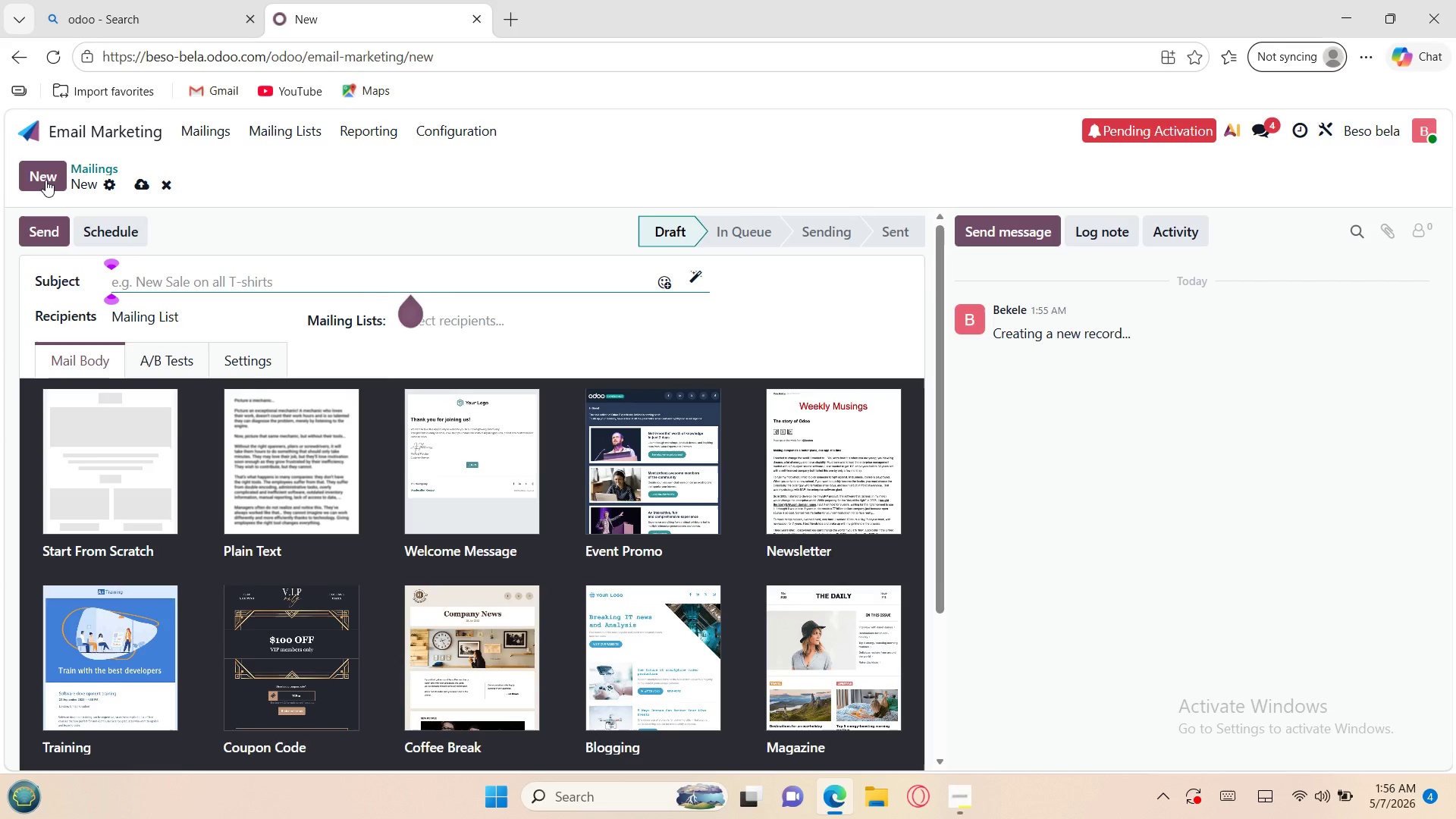 
hold_key(key=ControlLeft, duration=0.31)
 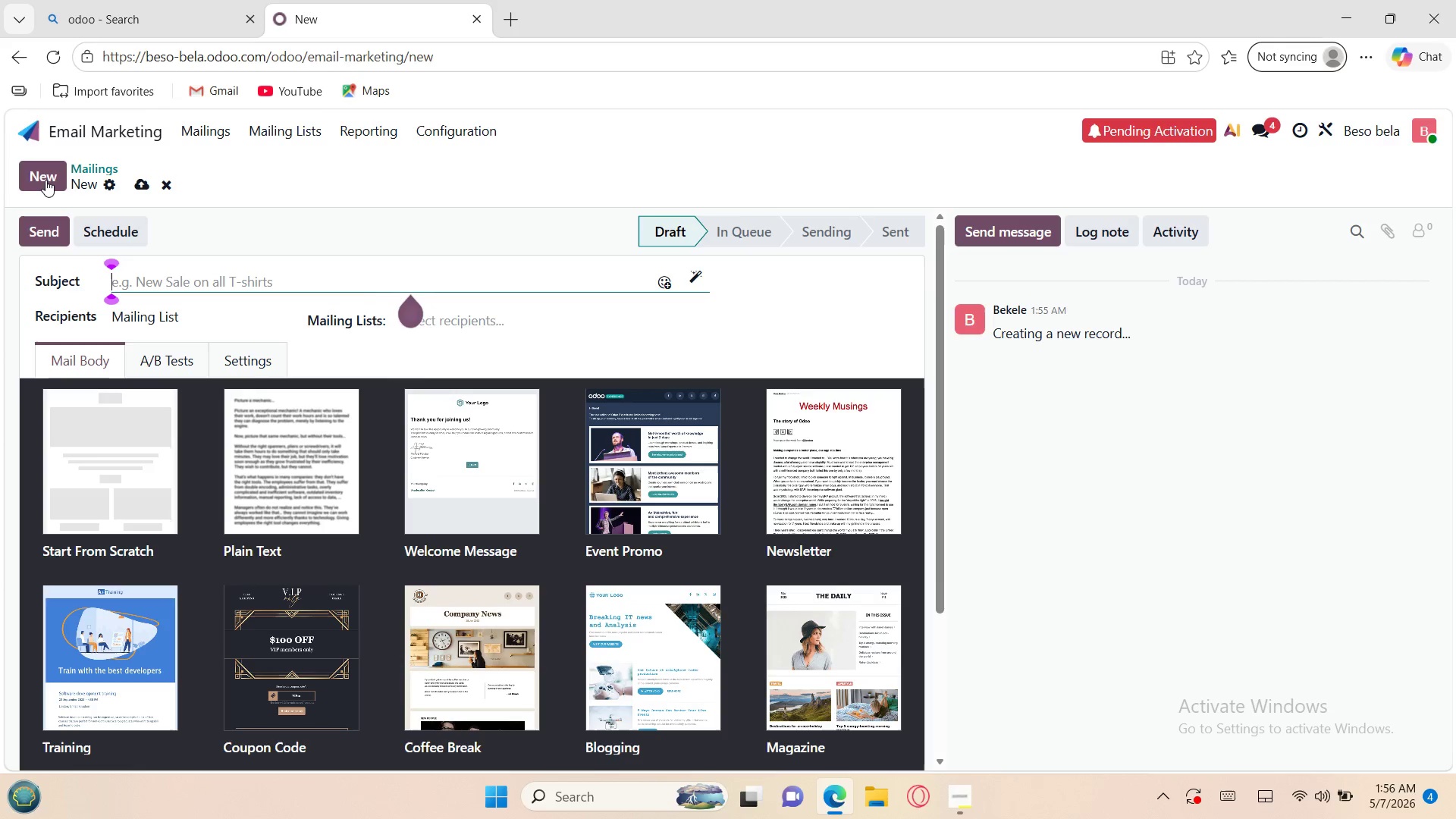 
type(We.)
key(Backspace)
type('ve missed you )
key(Backspace)
type(, `)
 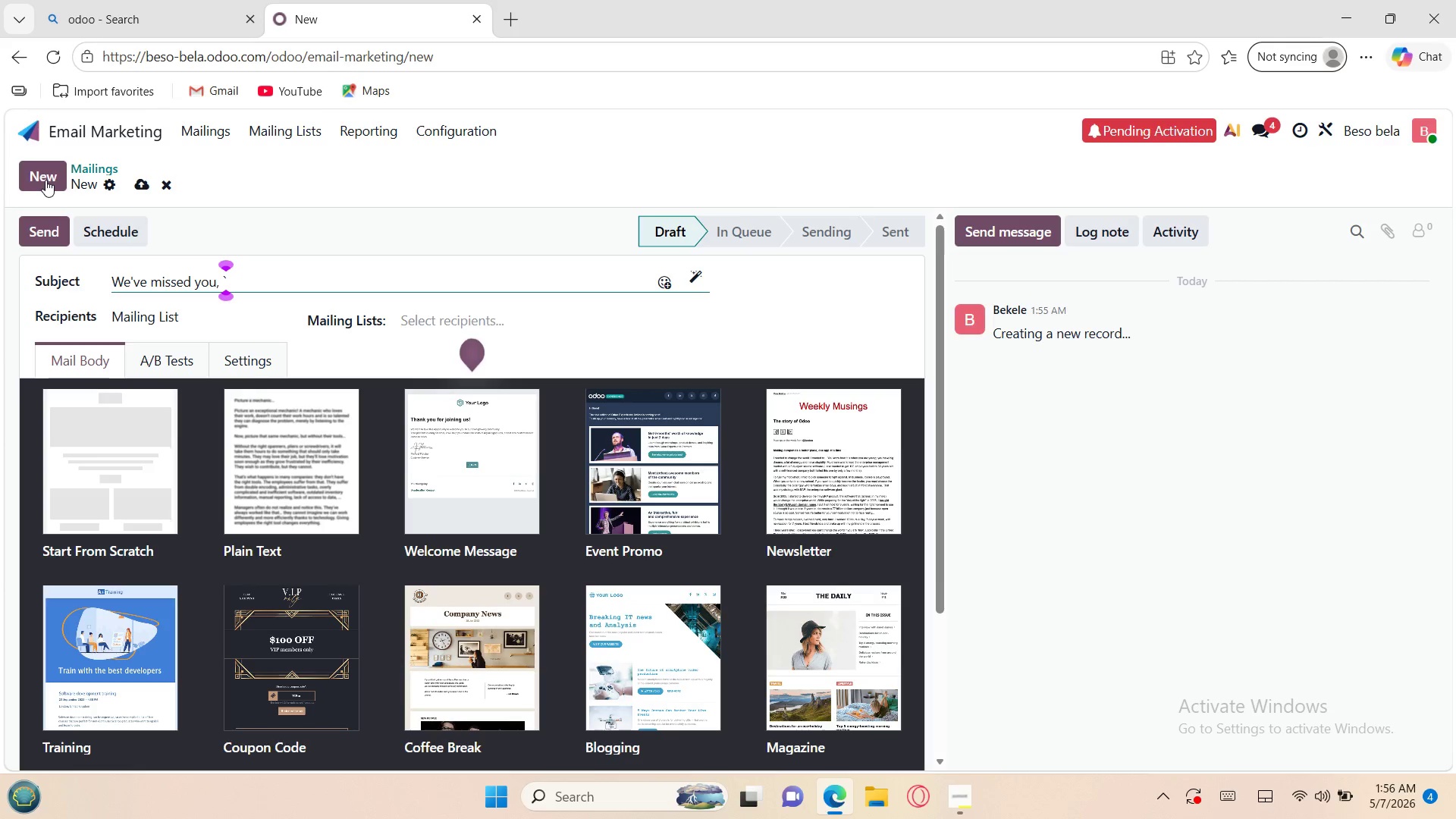 
type({{object.name}}` )
 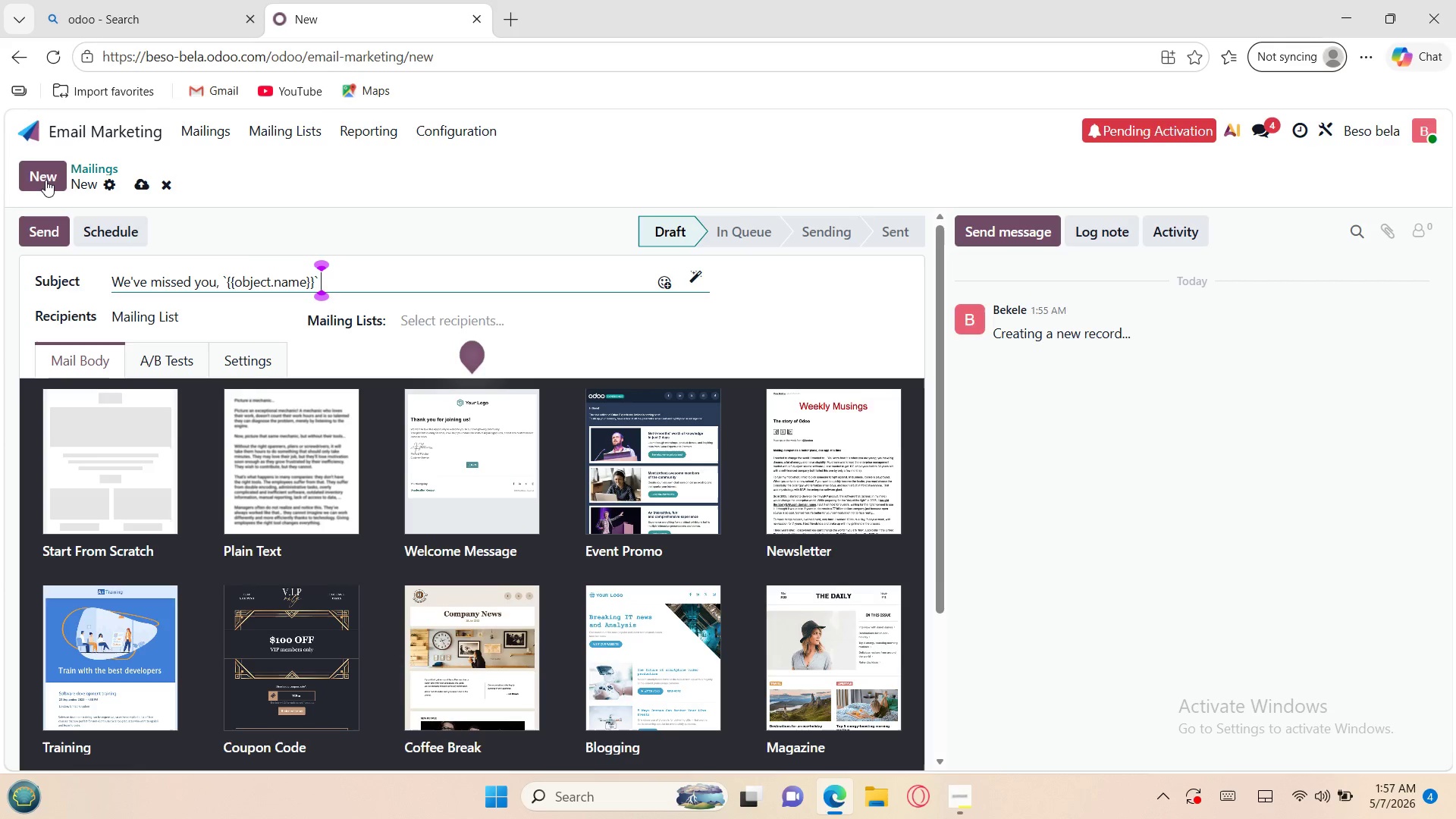 
wait(5.81)
 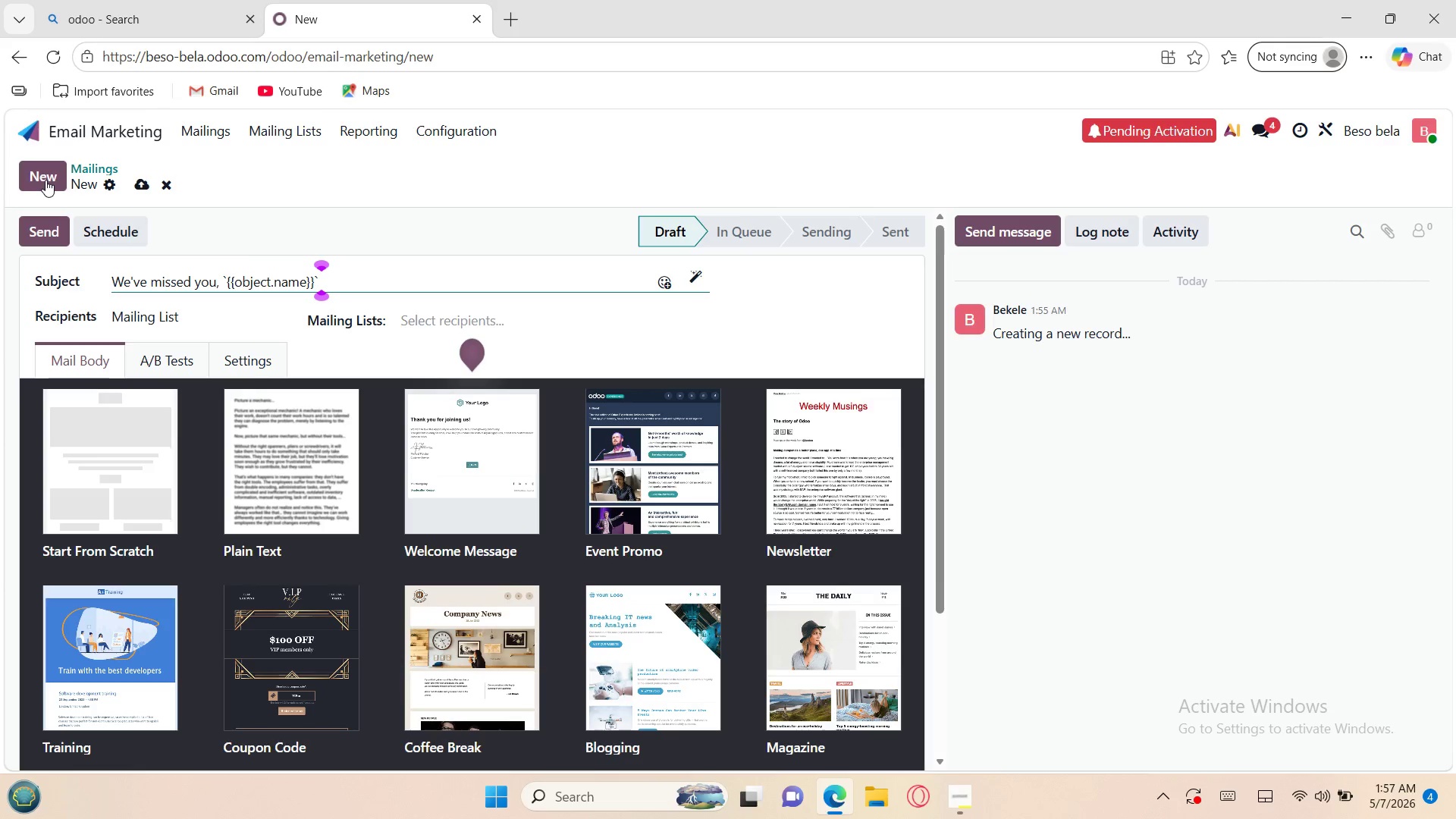 
key(Backspace)
 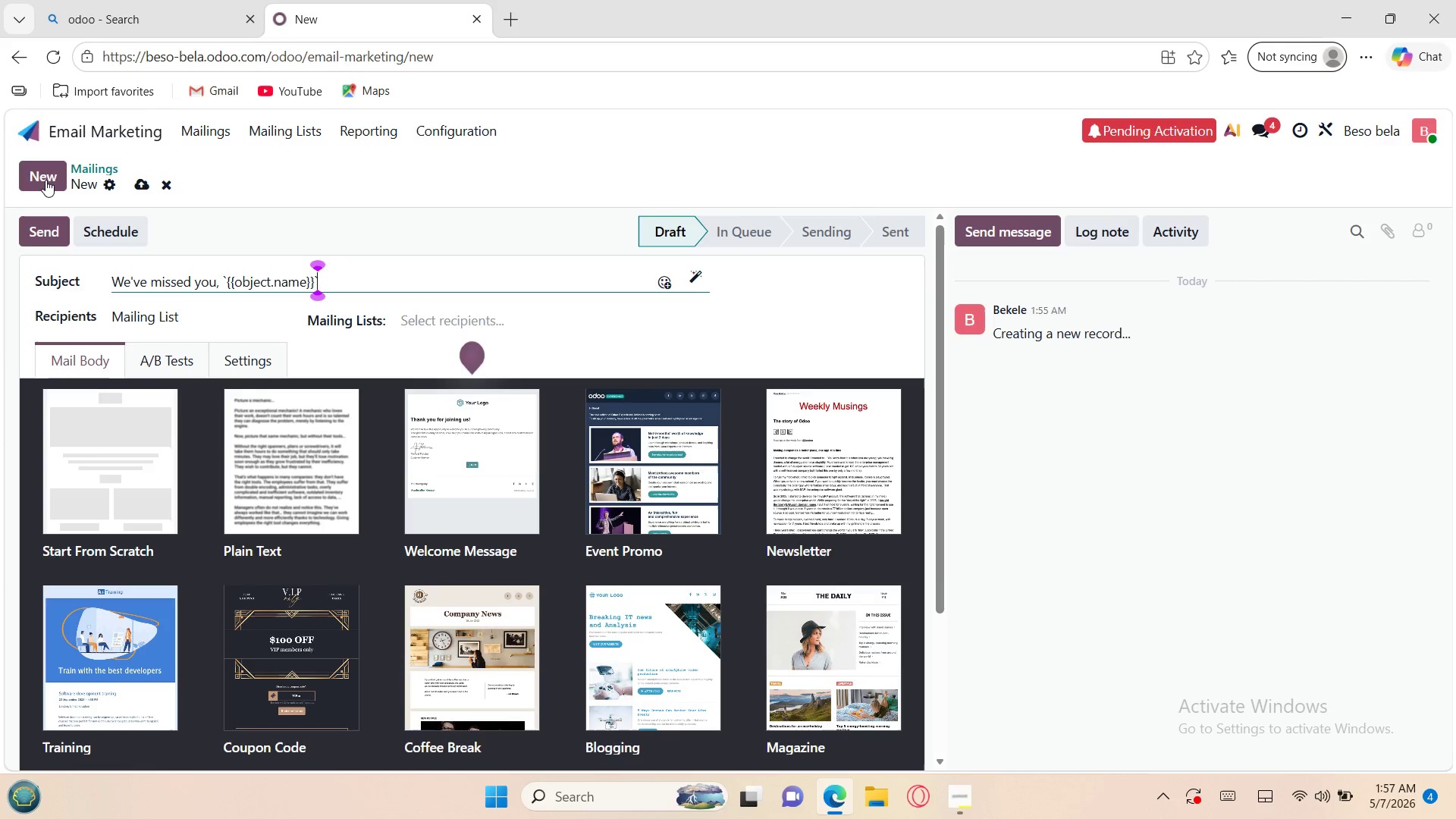 
key(Backspace)
 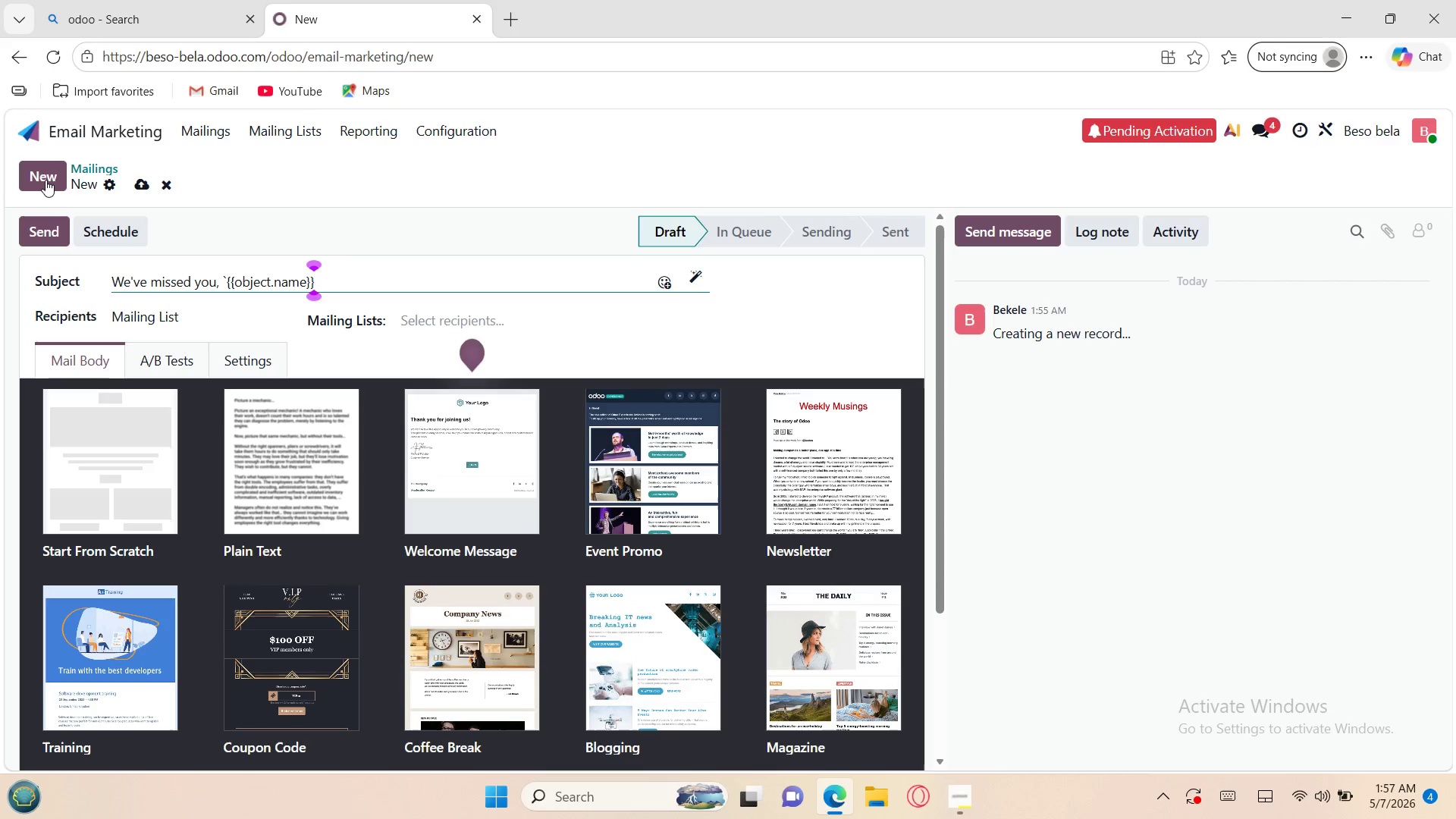 
wait(9.67)
 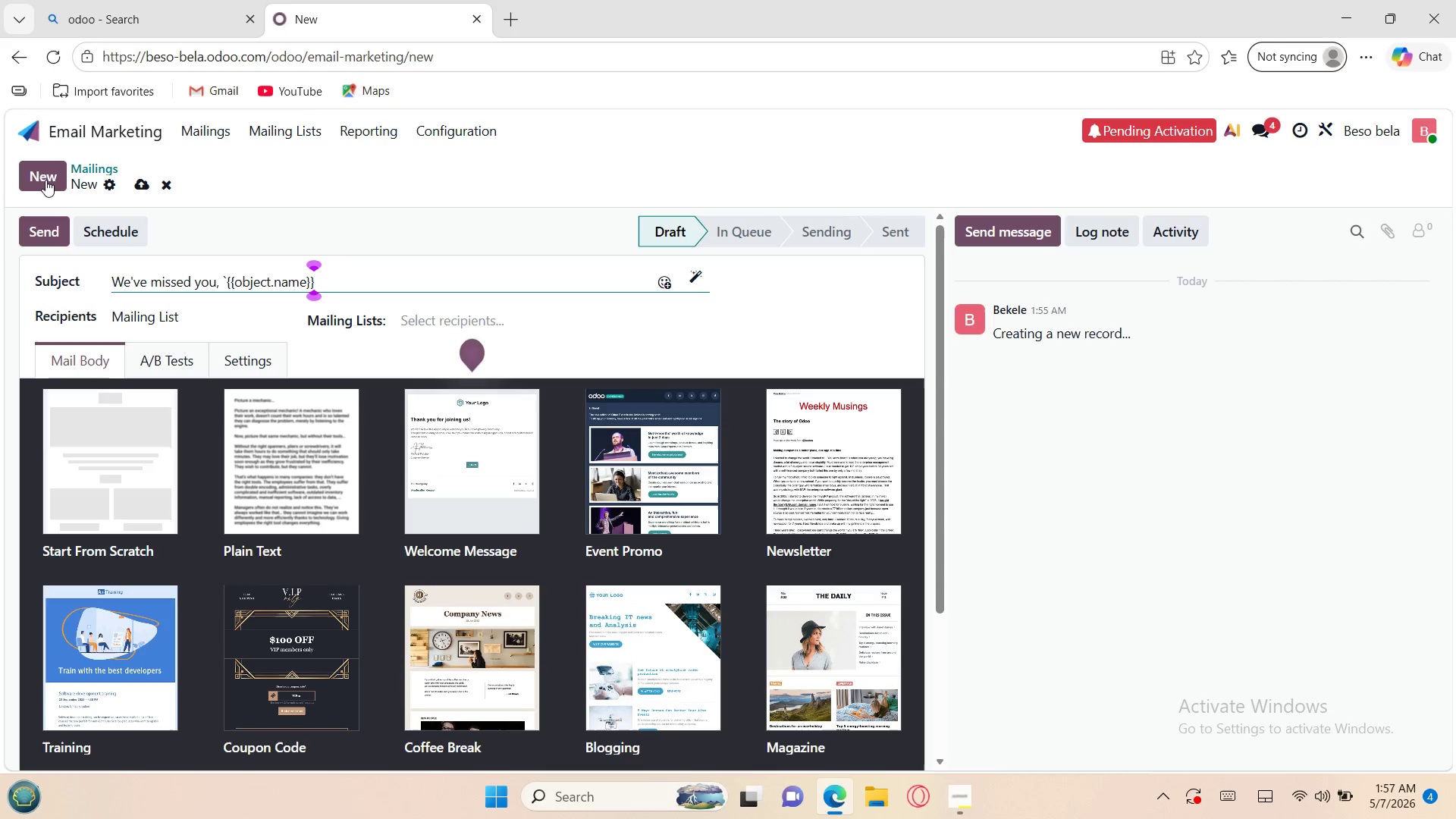 
key(ArrowLeft)
 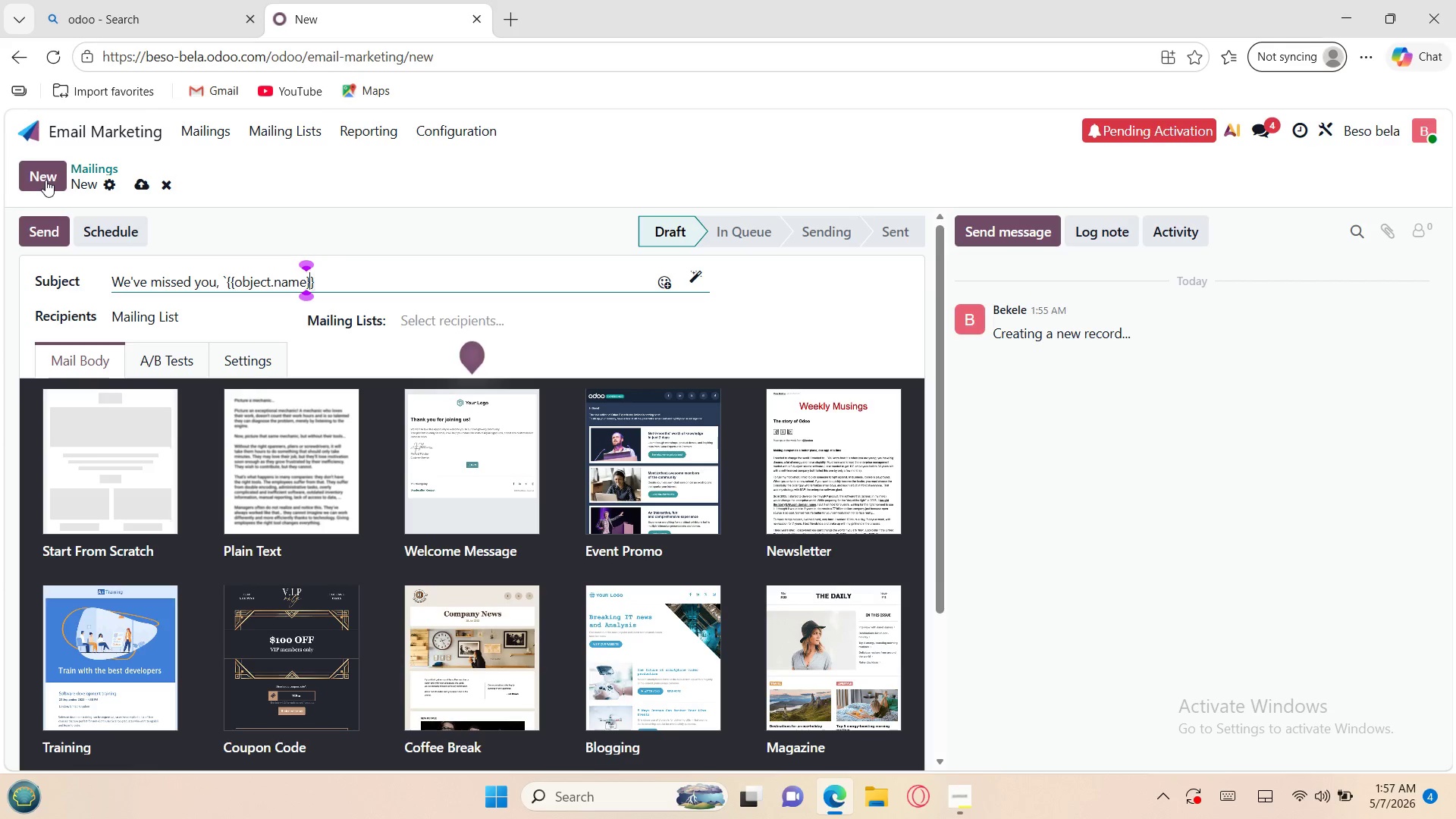 
key(ArrowLeft)
 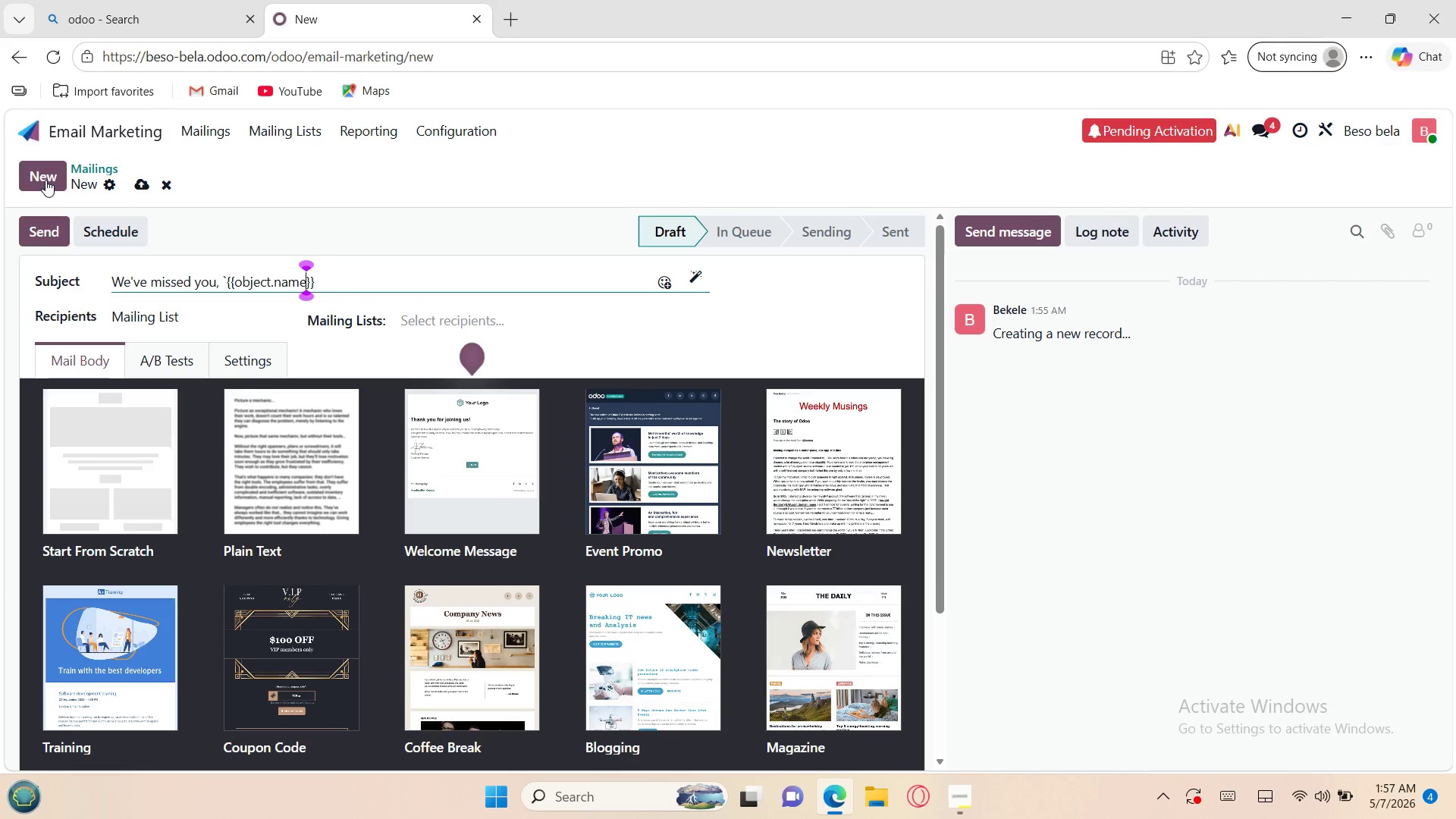 
key(ArrowLeft)
 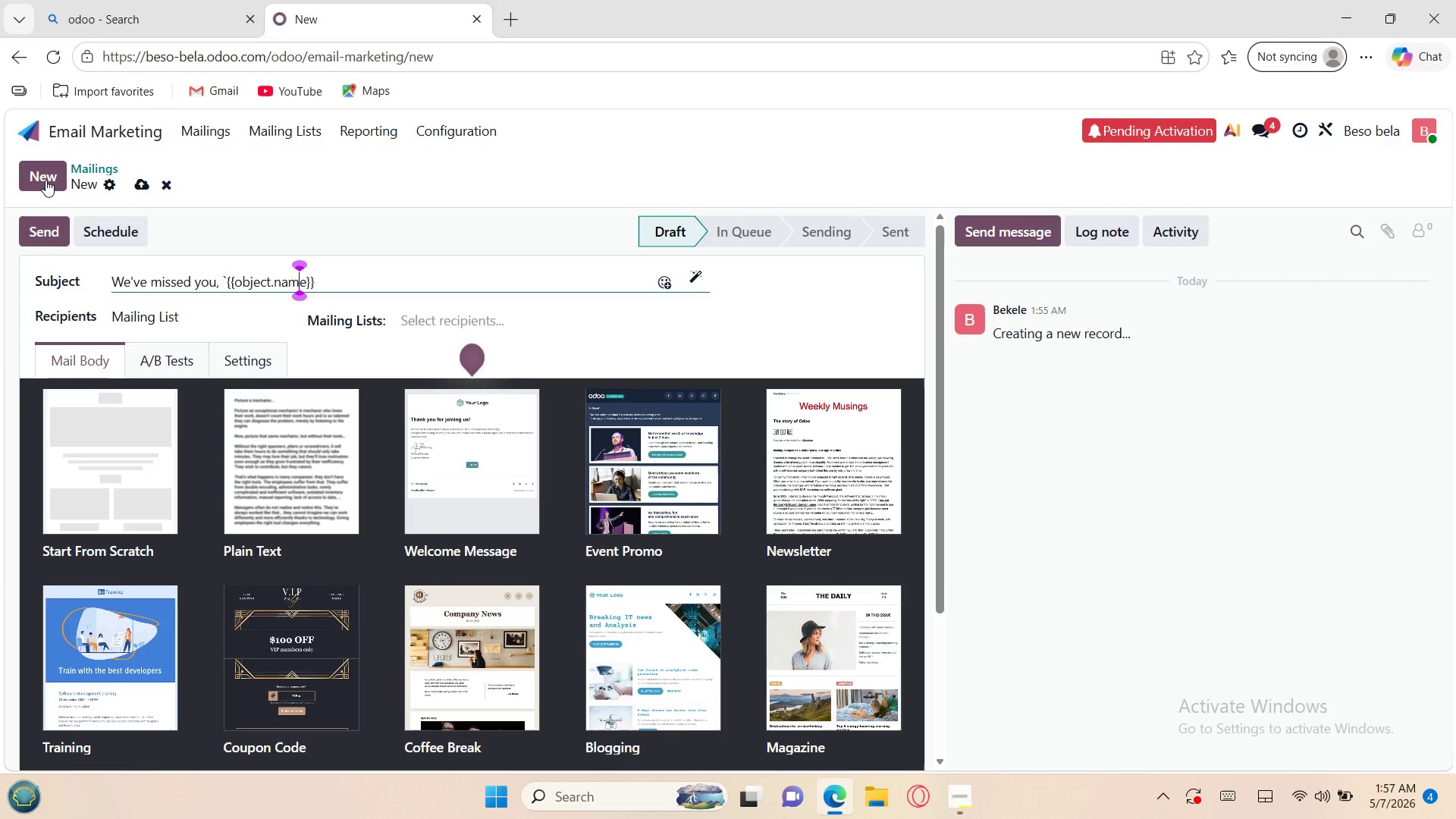 
key(ArrowLeft)
 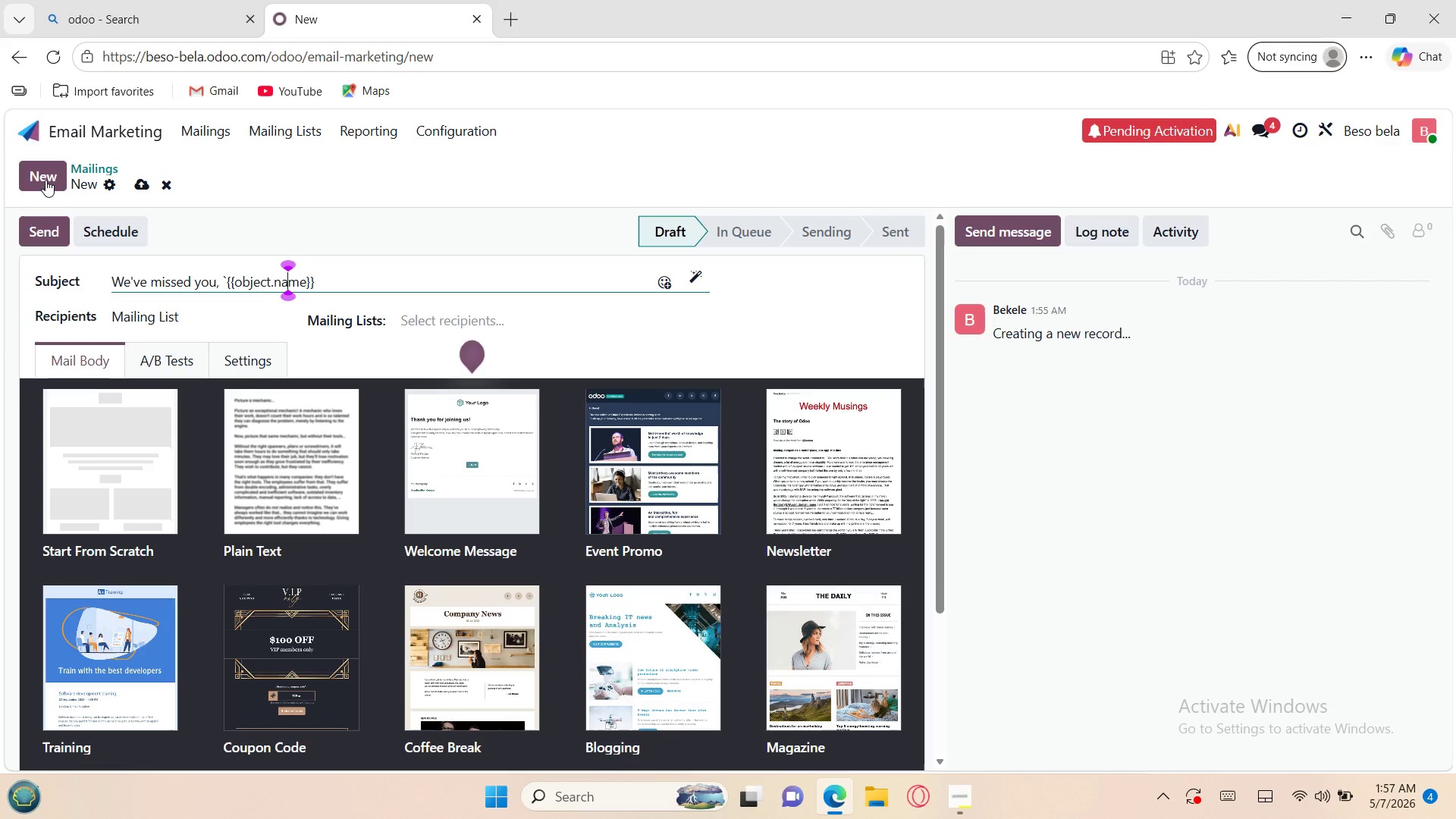 
key(ArrowLeft)
 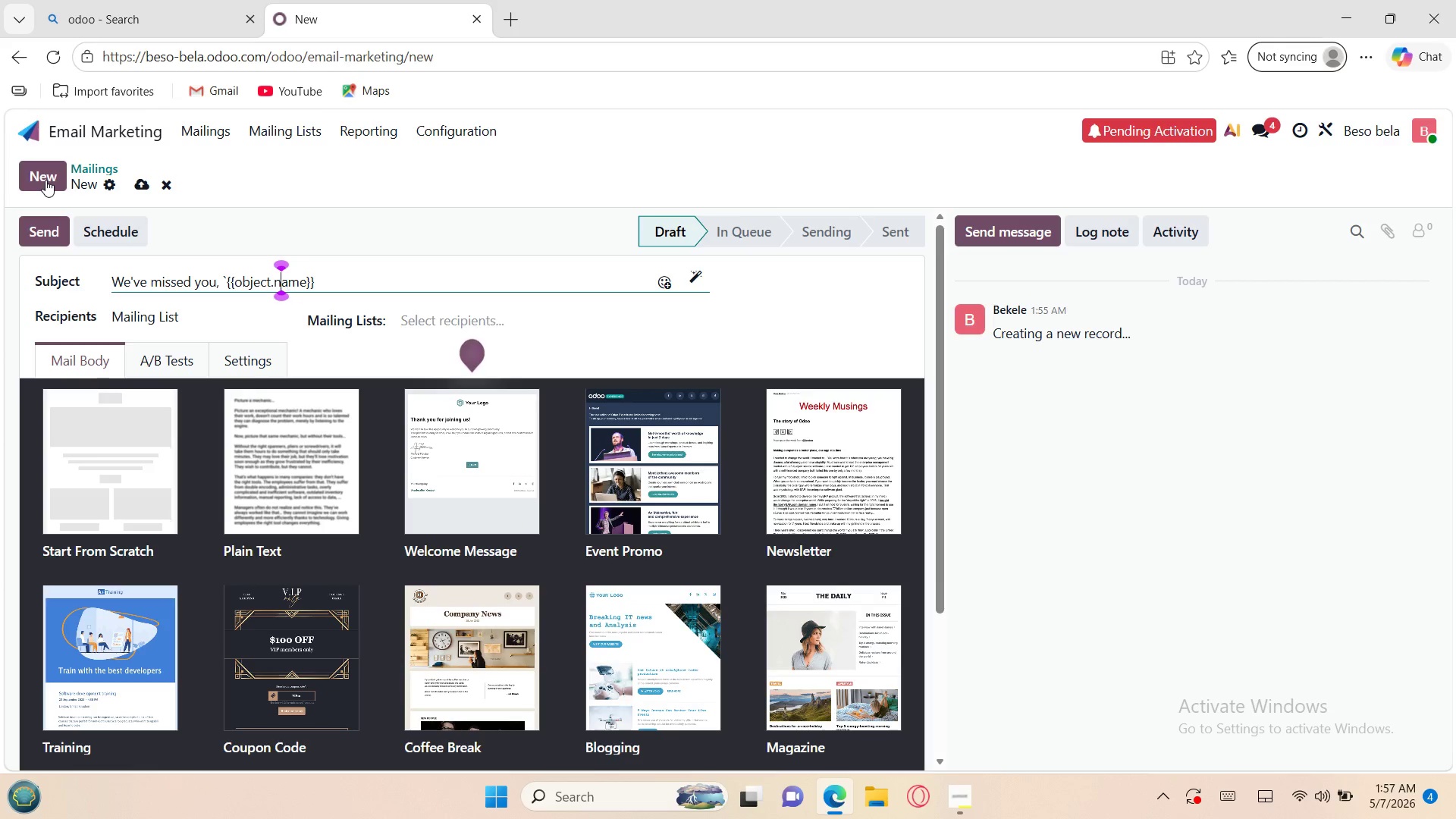 
key(ArrowLeft)
 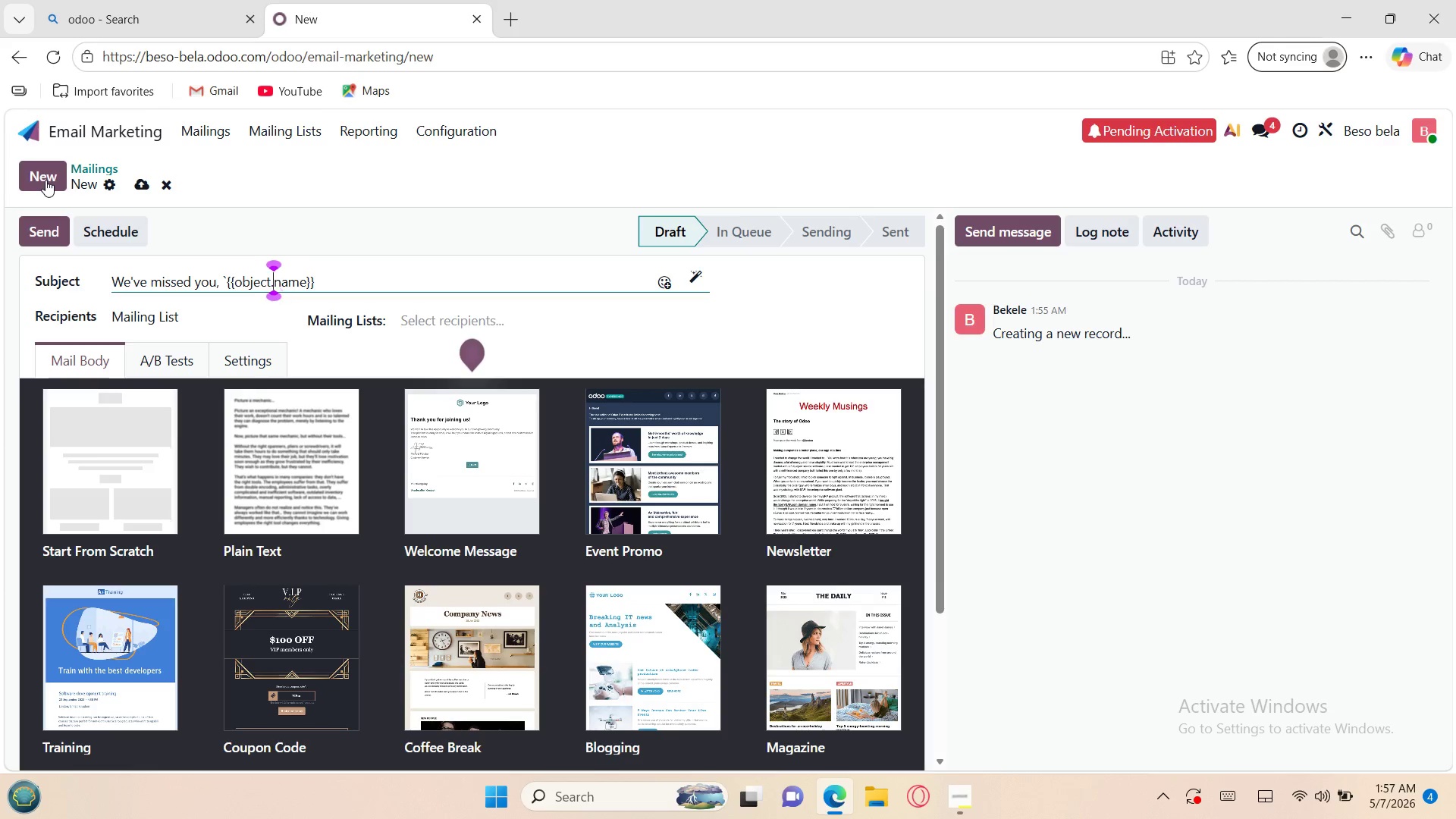 
key(ArrowLeft)
 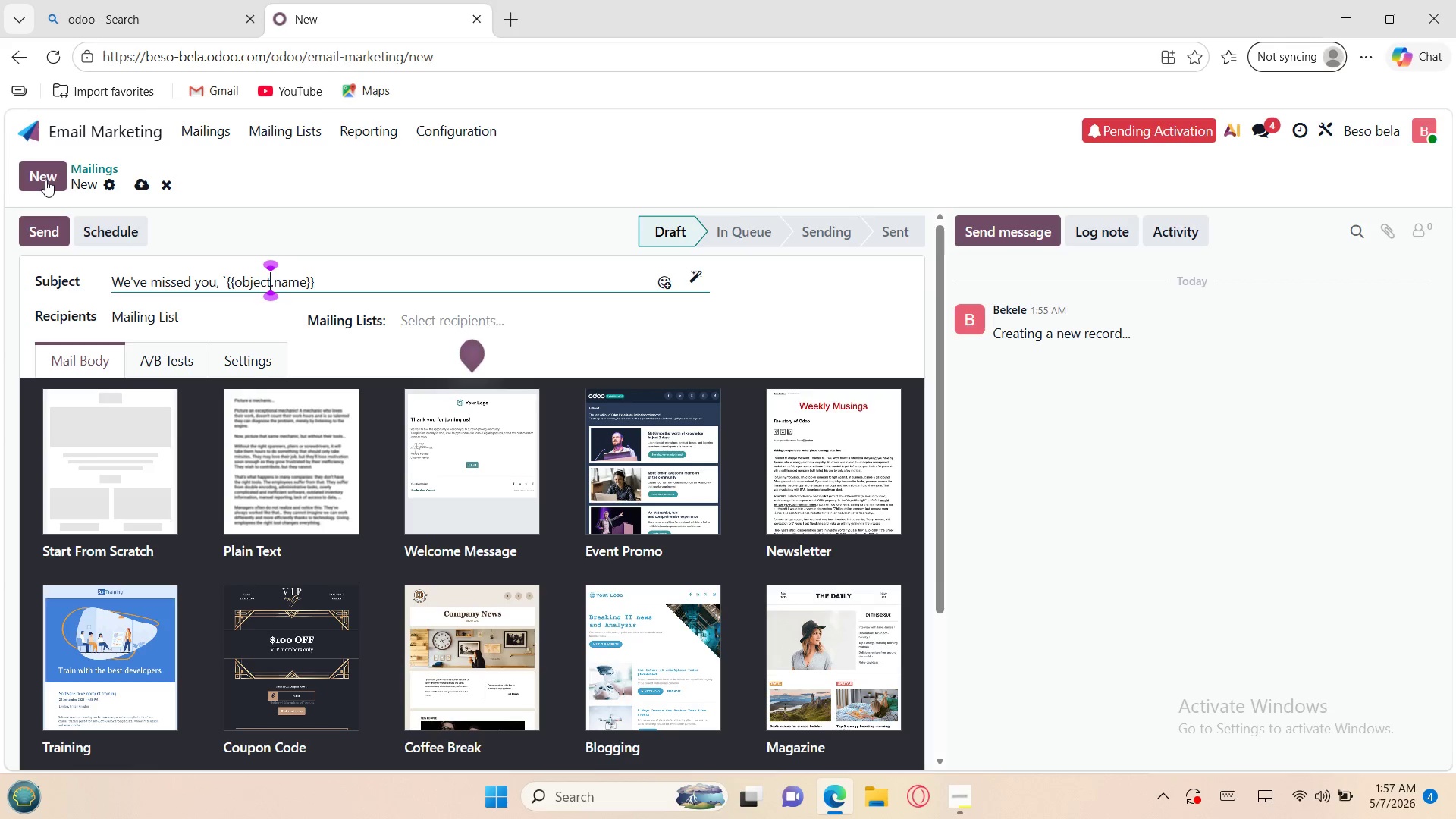 
key(ArrowLeft)
 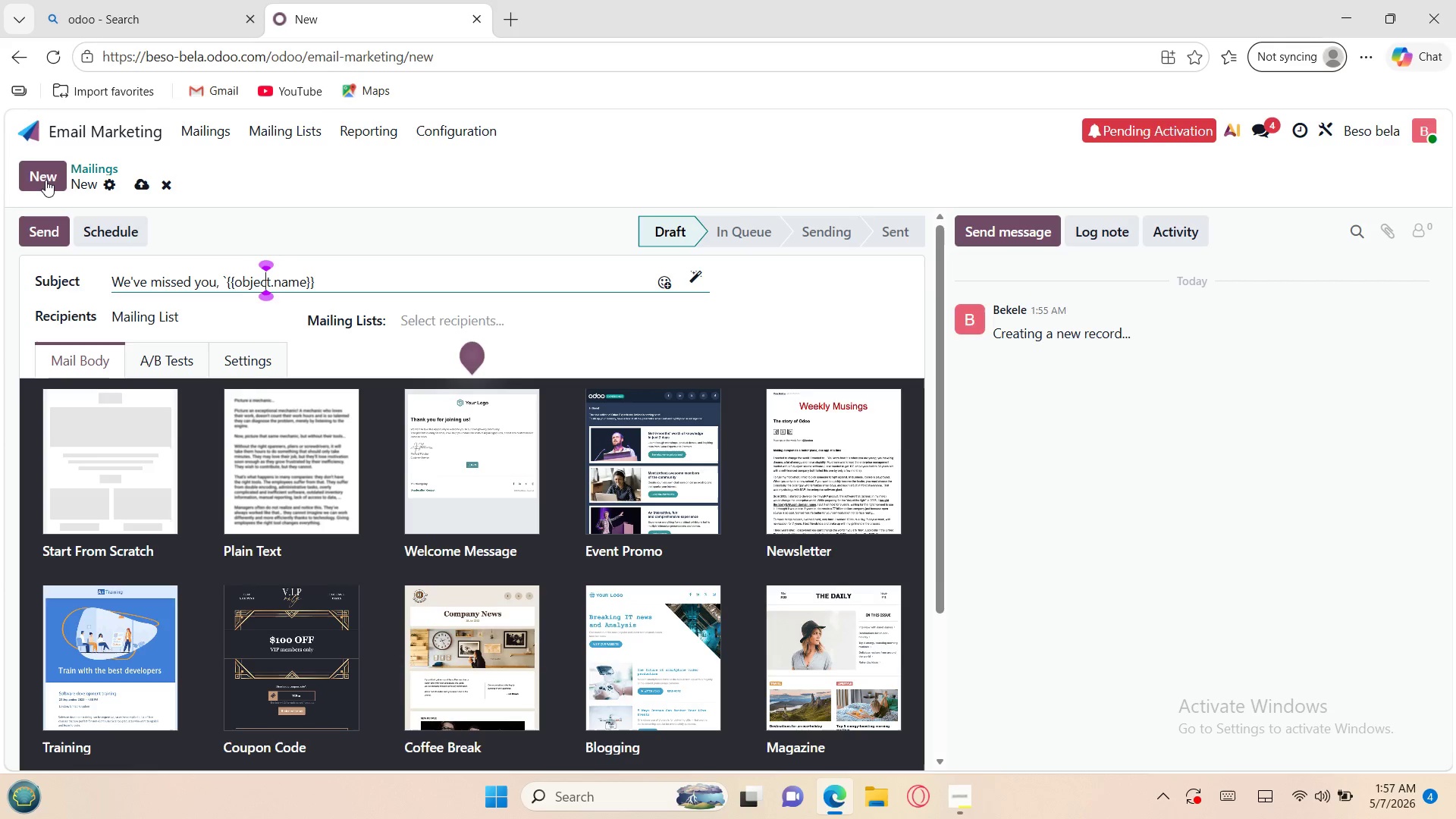 
key(ArrowLeft)
 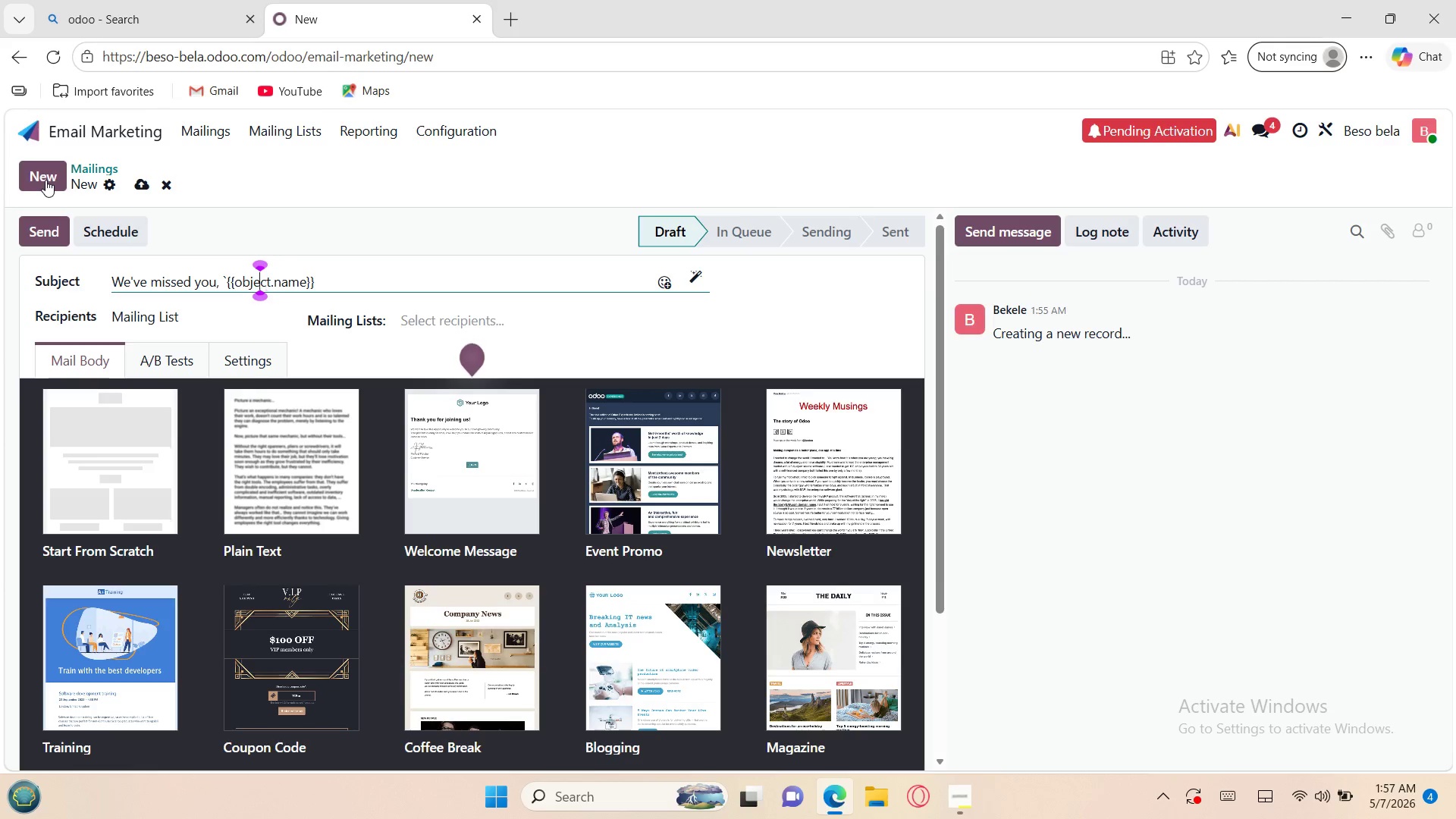 
key(ArrowLeft)
 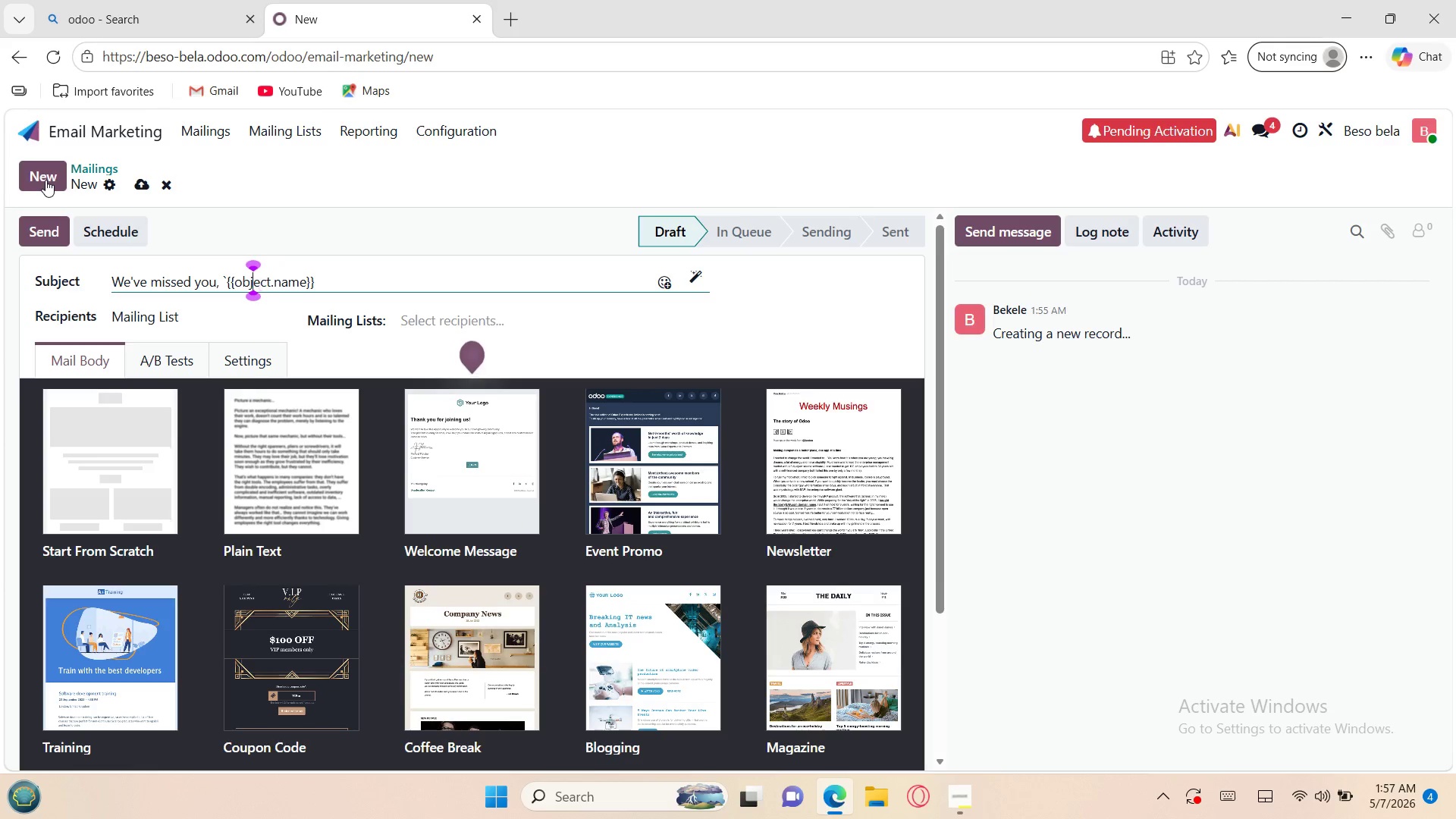 
key(ArrowLeft)
 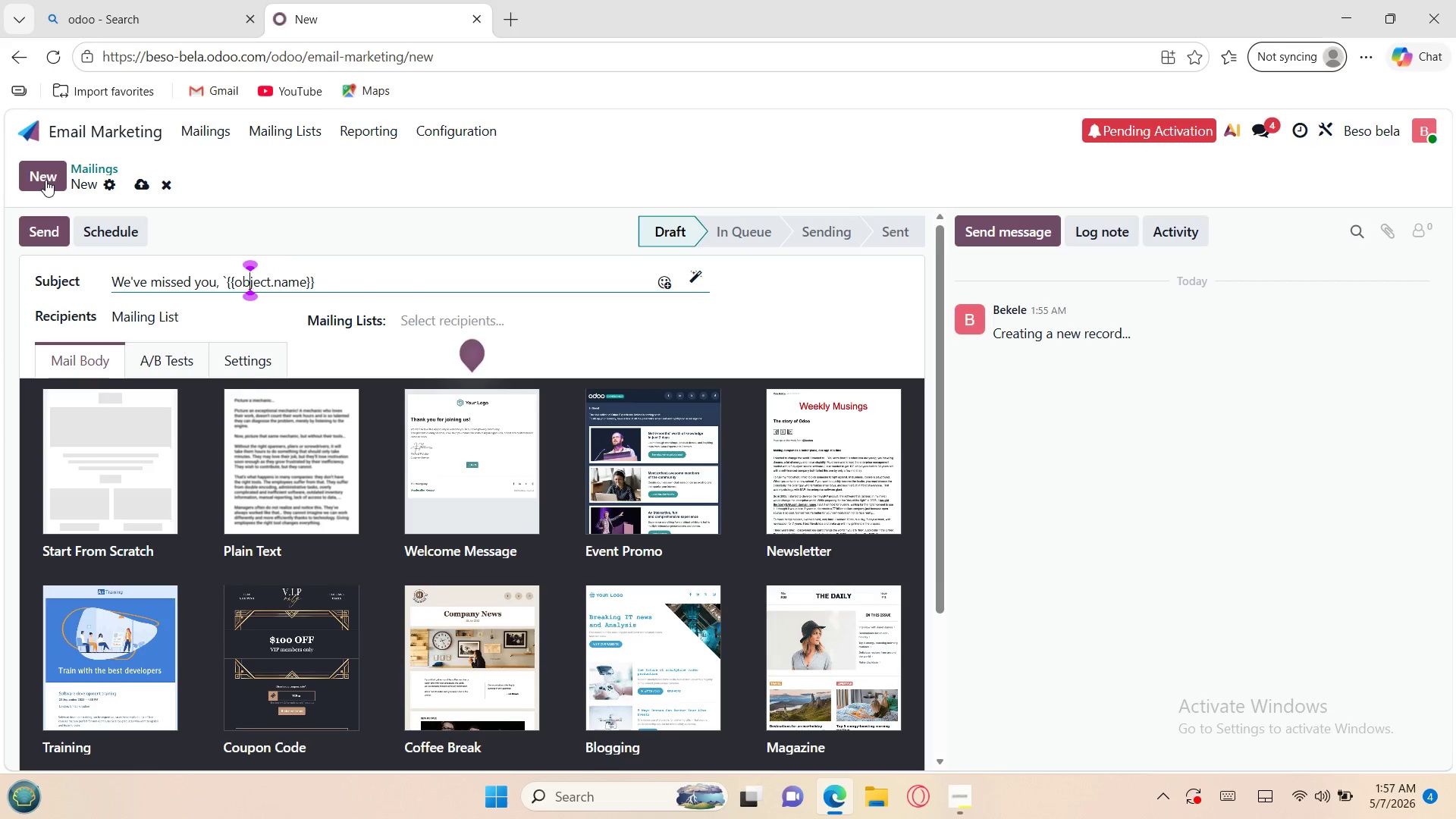 
key(ArrowLeft)
 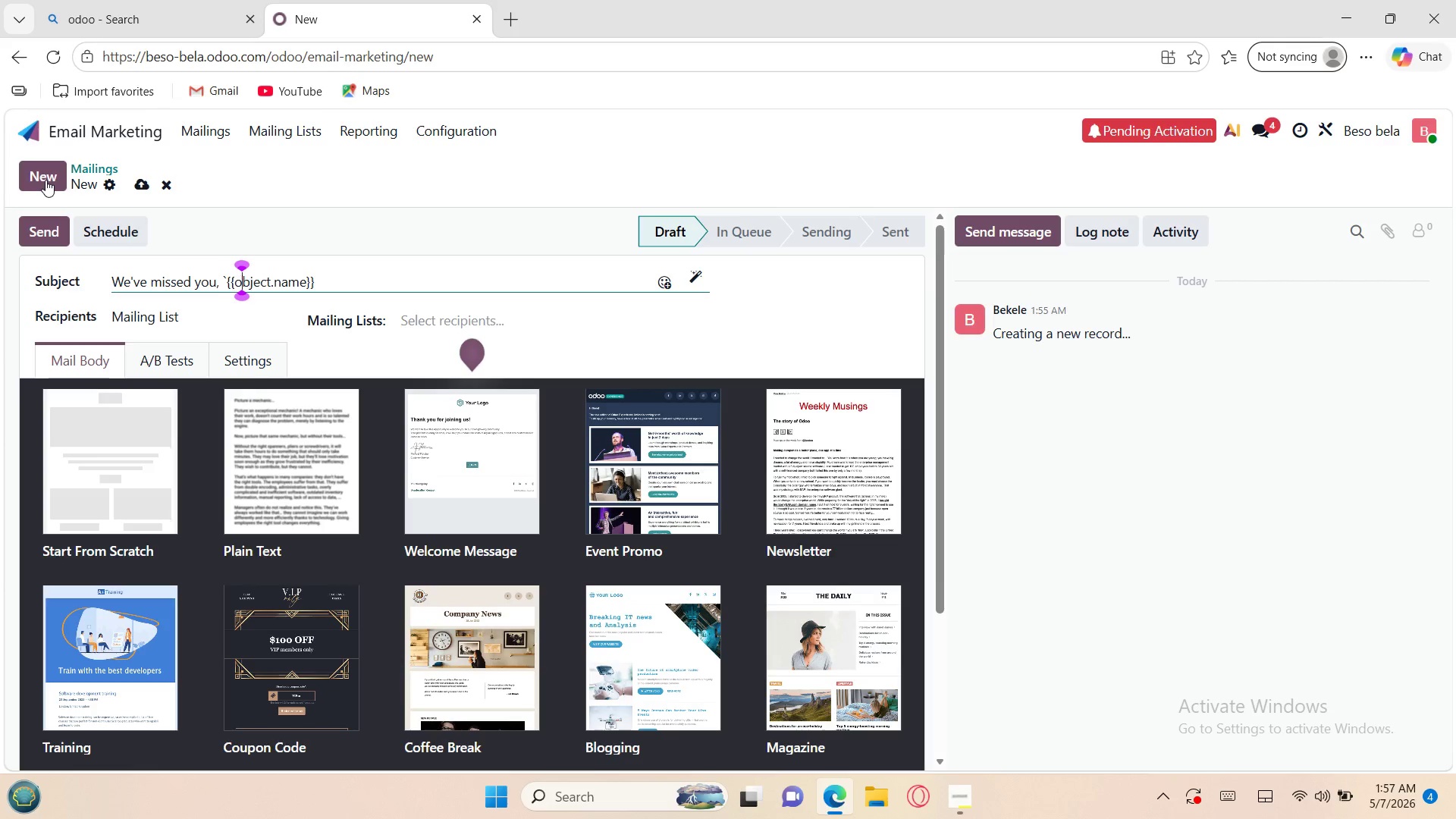 
key(ArrowLeft)
 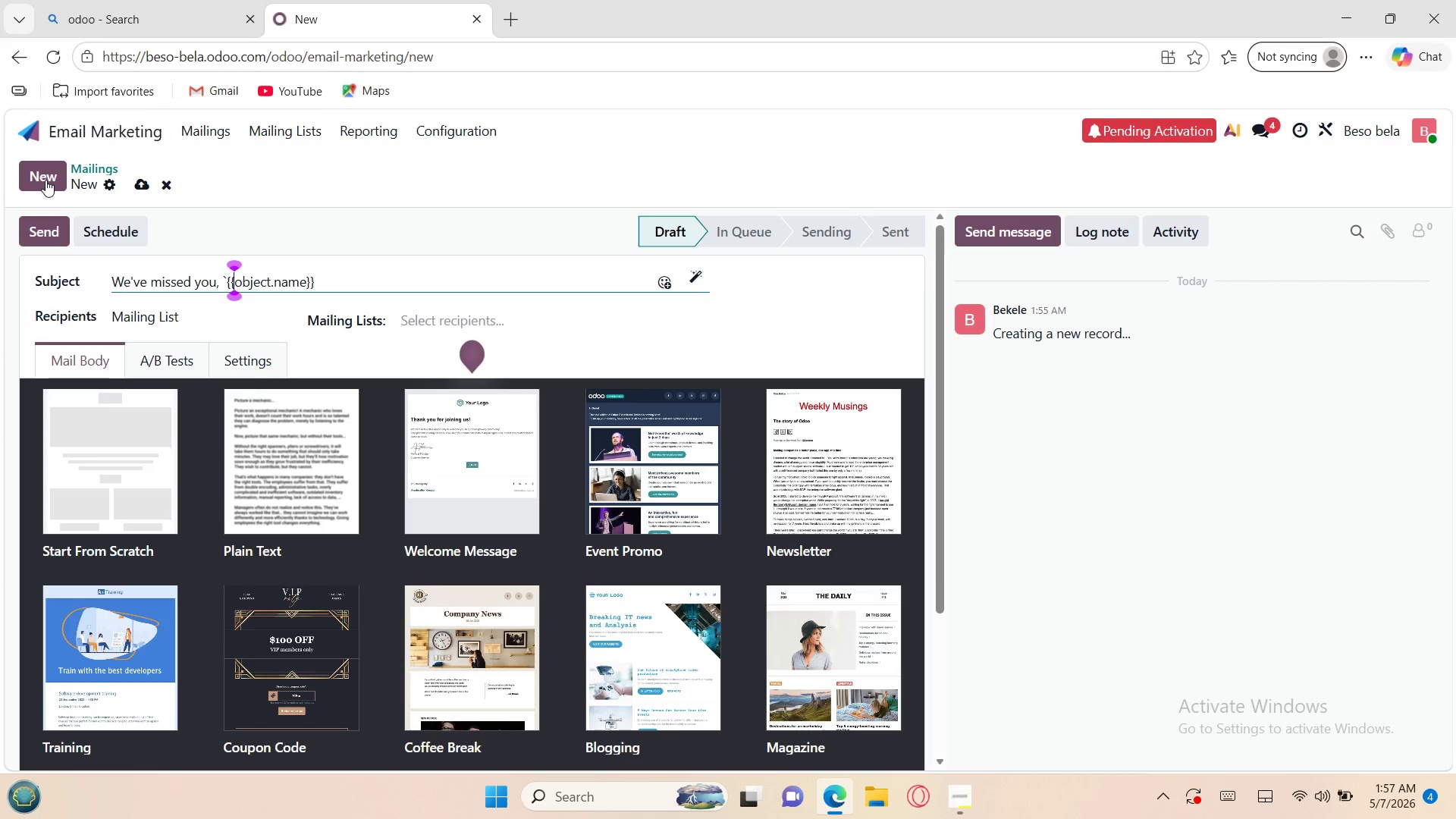 
key(ArrowLeft)
 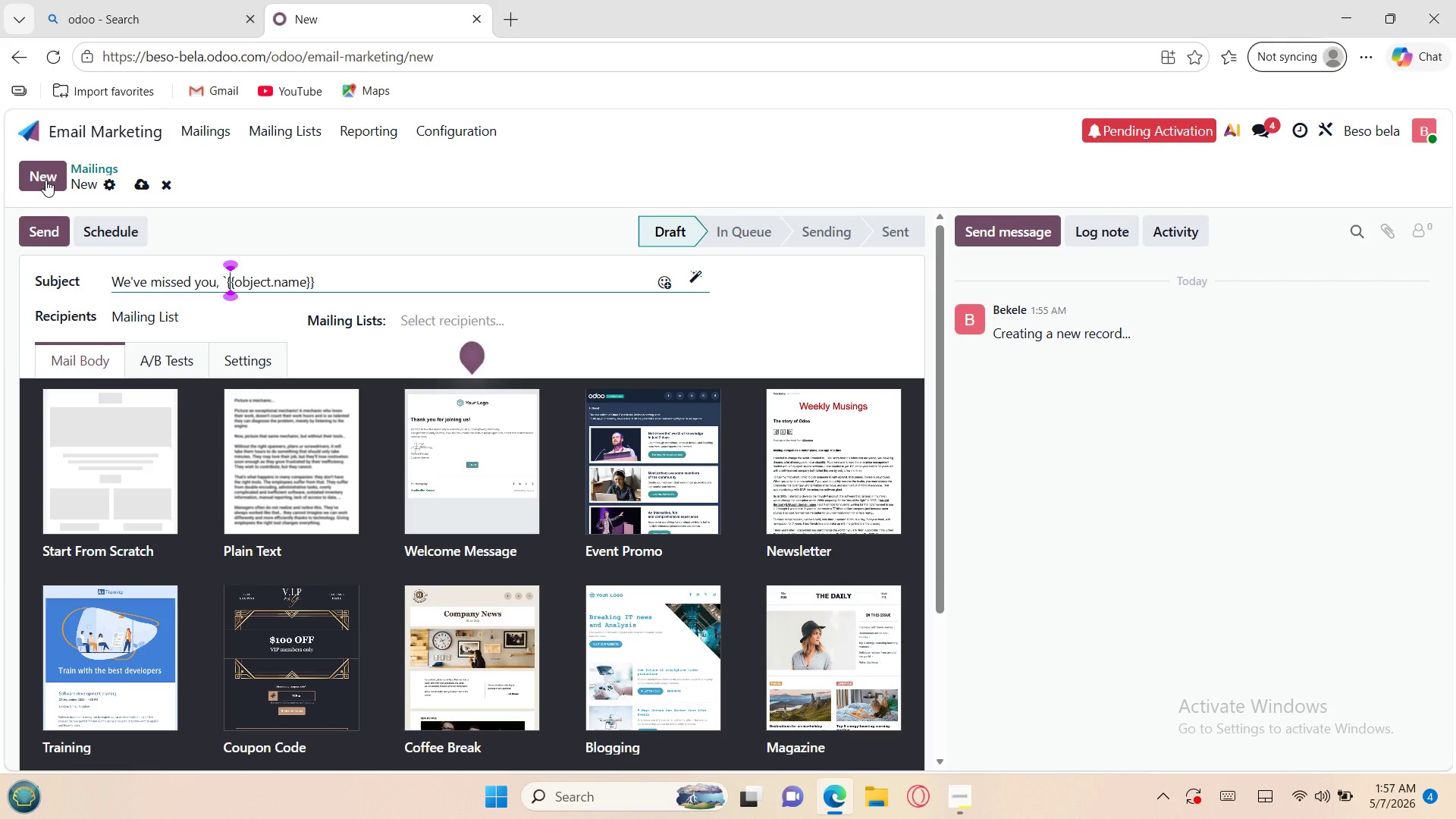 
key(ArrowLeft)
 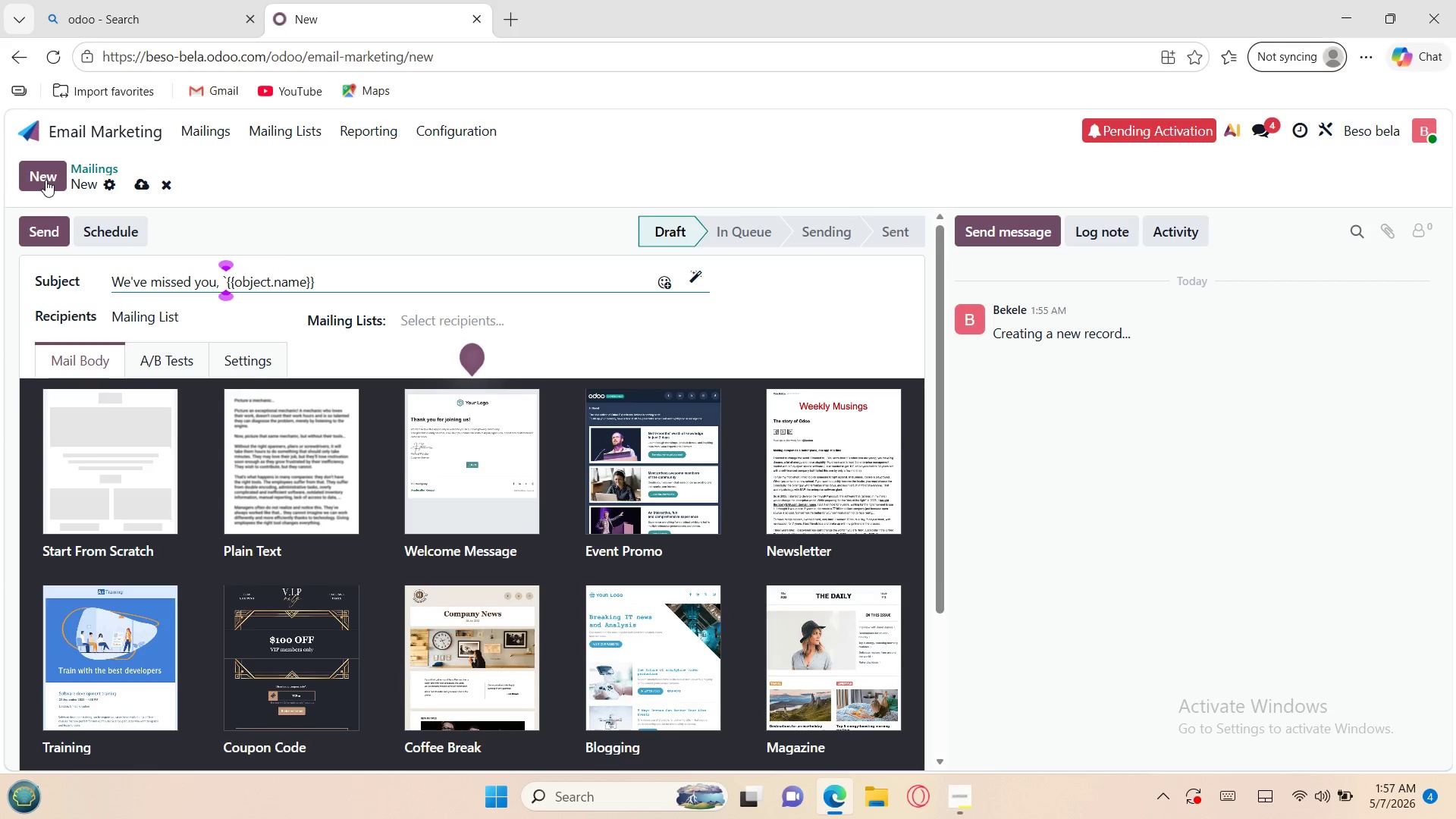 
key(Backspace)
 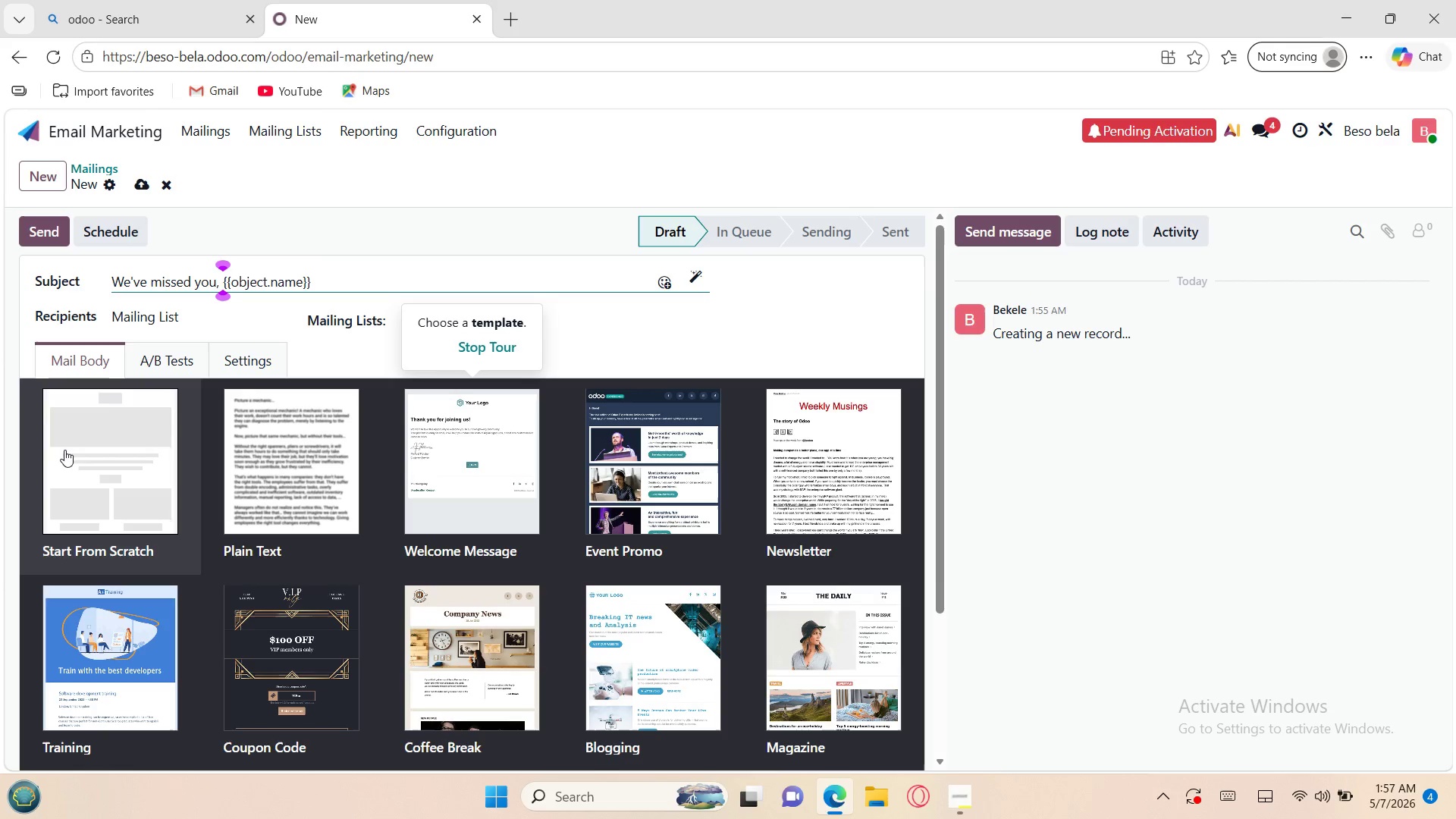 
wait(6.42)
 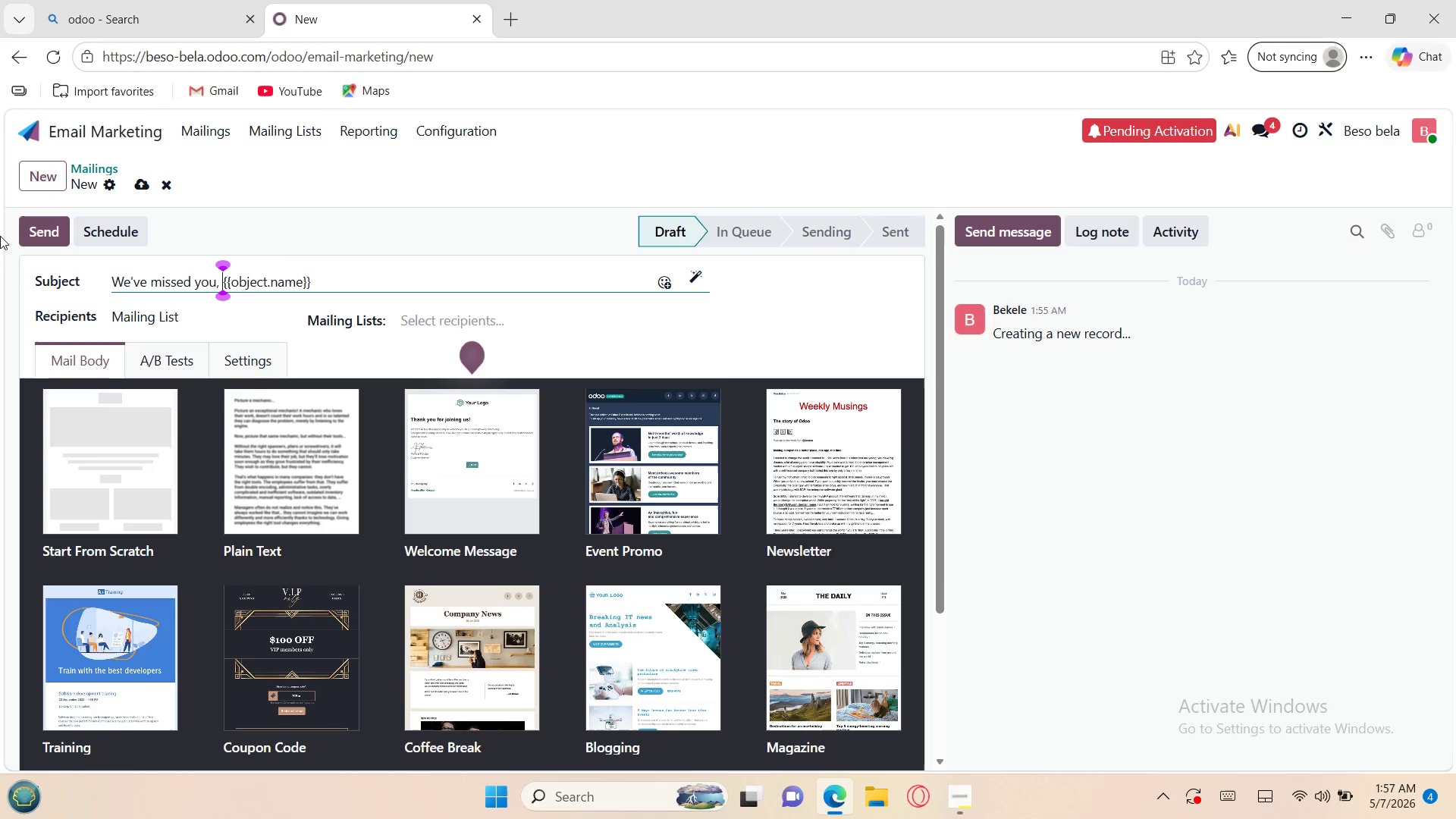 
left_click([239, 363])
 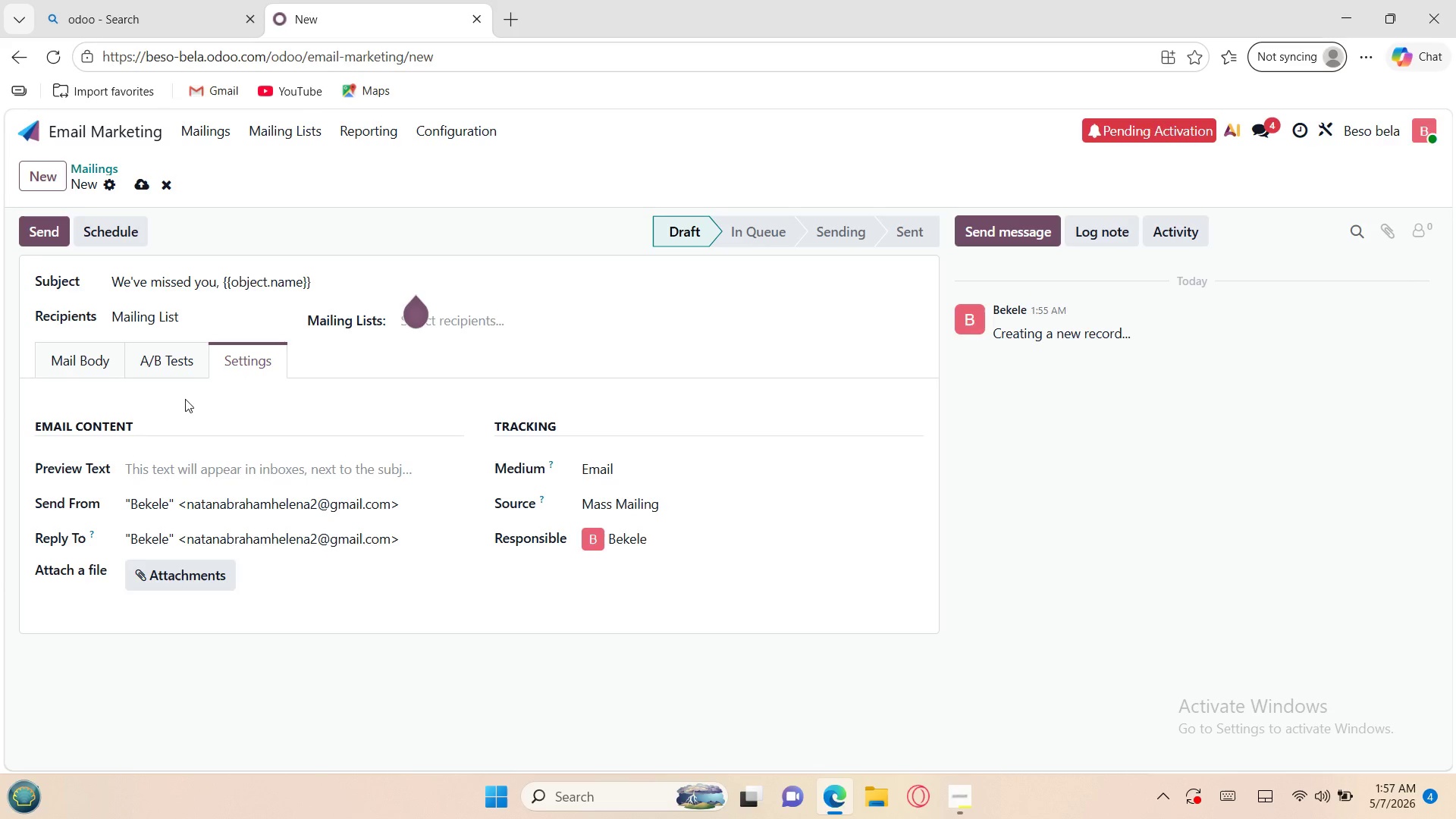 
left_click([182, 422])
 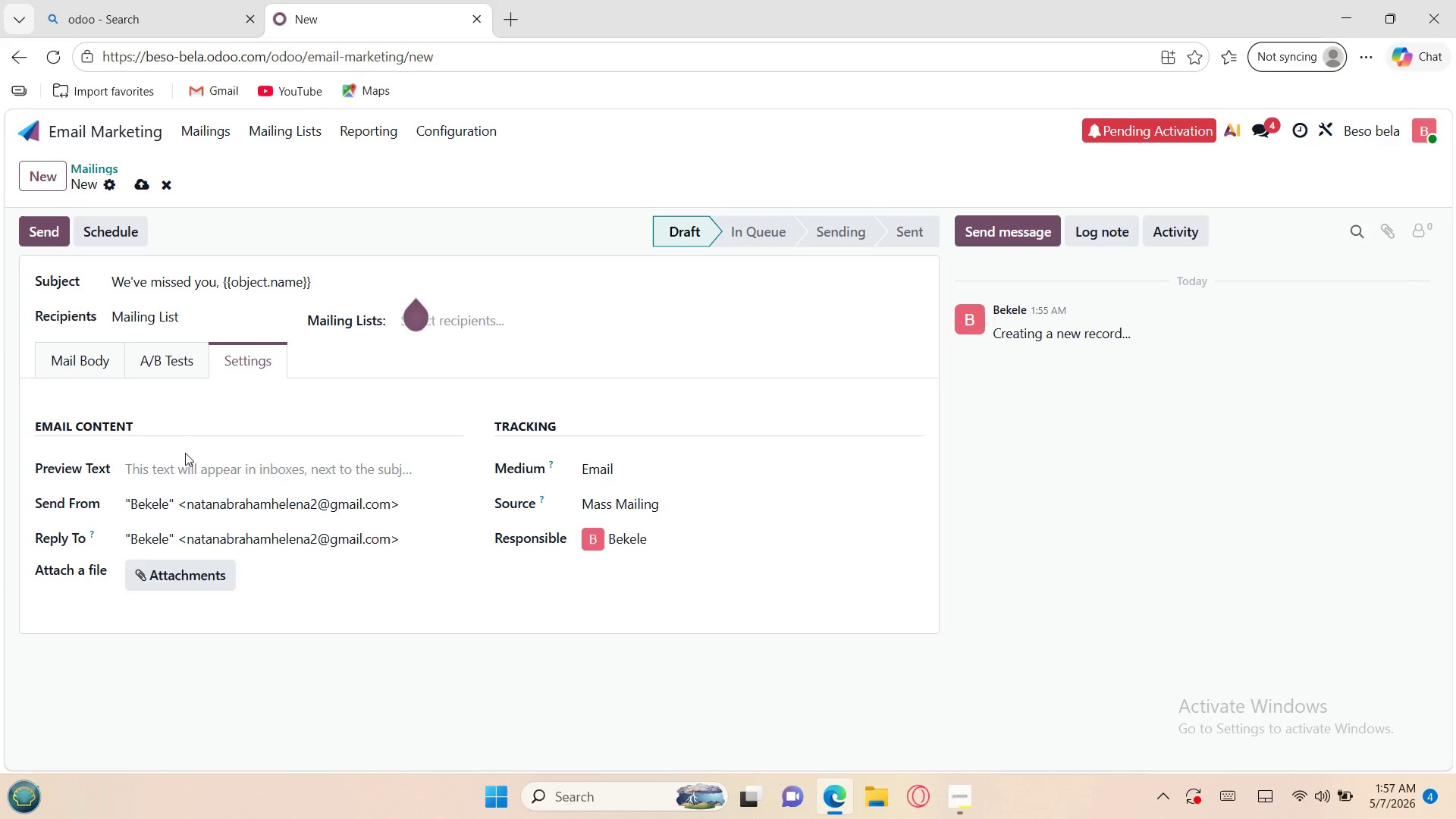 
left_click([181, 472])
 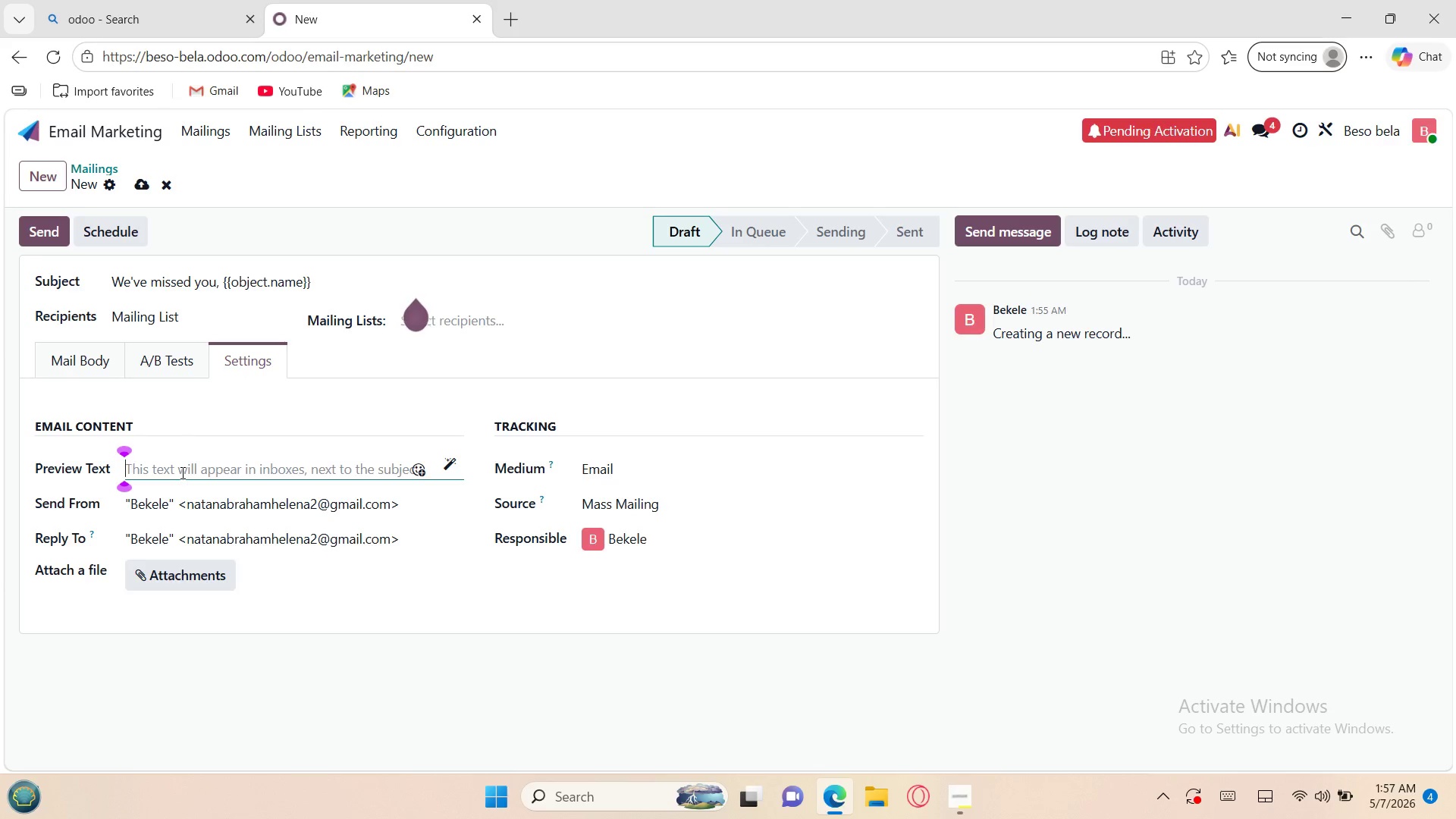 
type(Yor )
key(Backspace)
type(ur )
key(Backspace)
key(Backspace)
key(Backspace)
key(Backspace)
type(ur )
 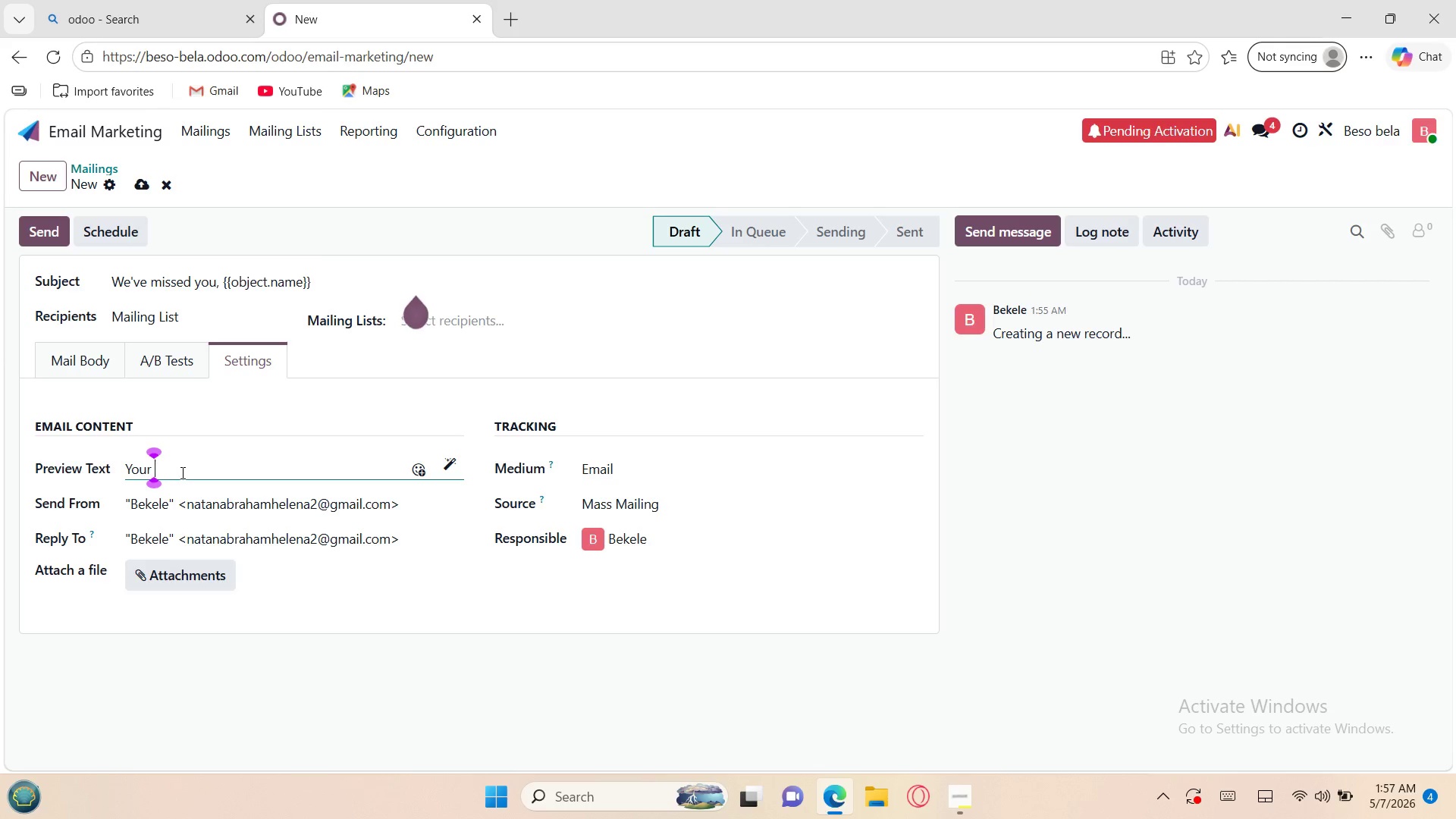 
type(mat is )
 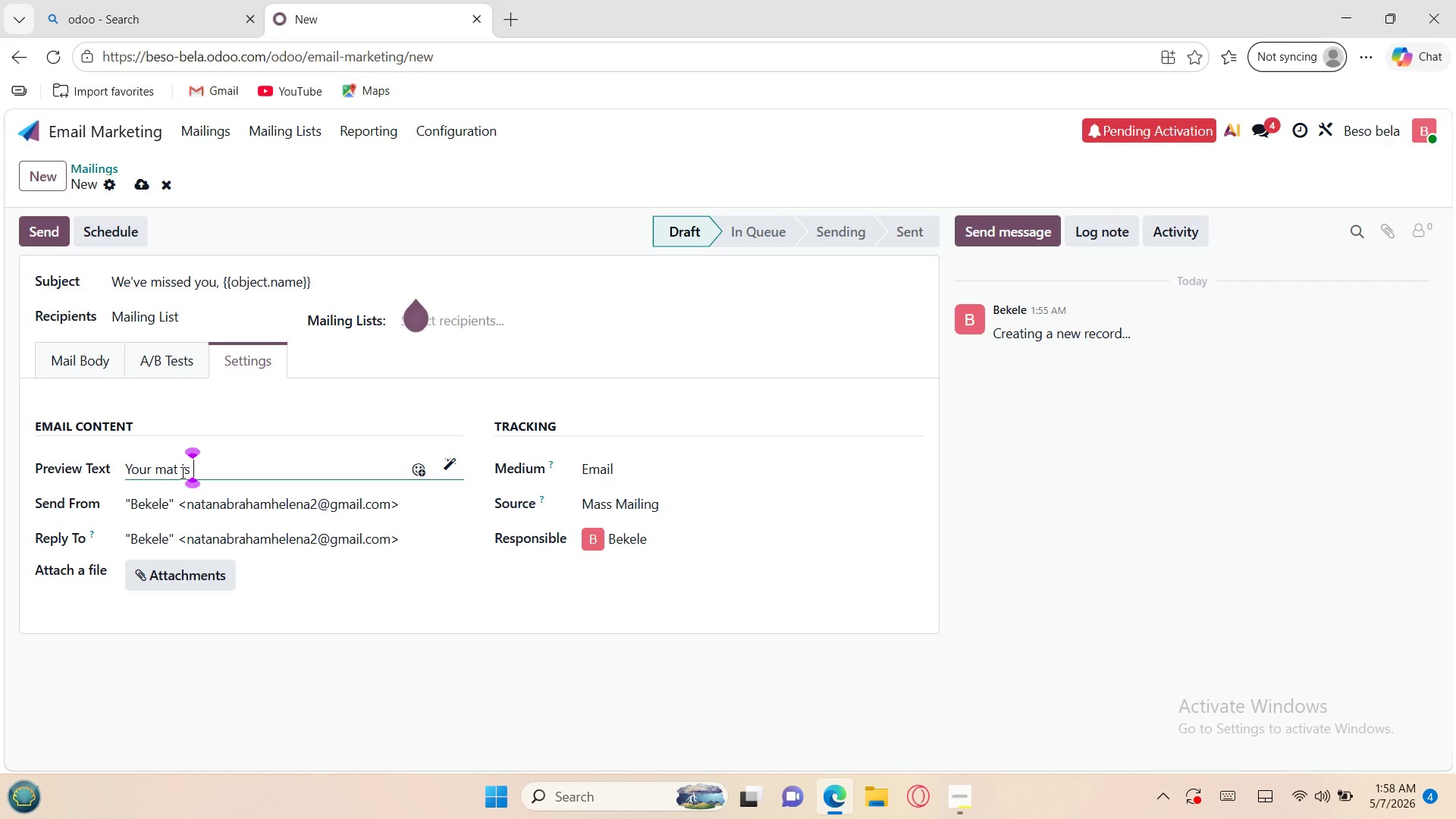 
wait(6.28)
 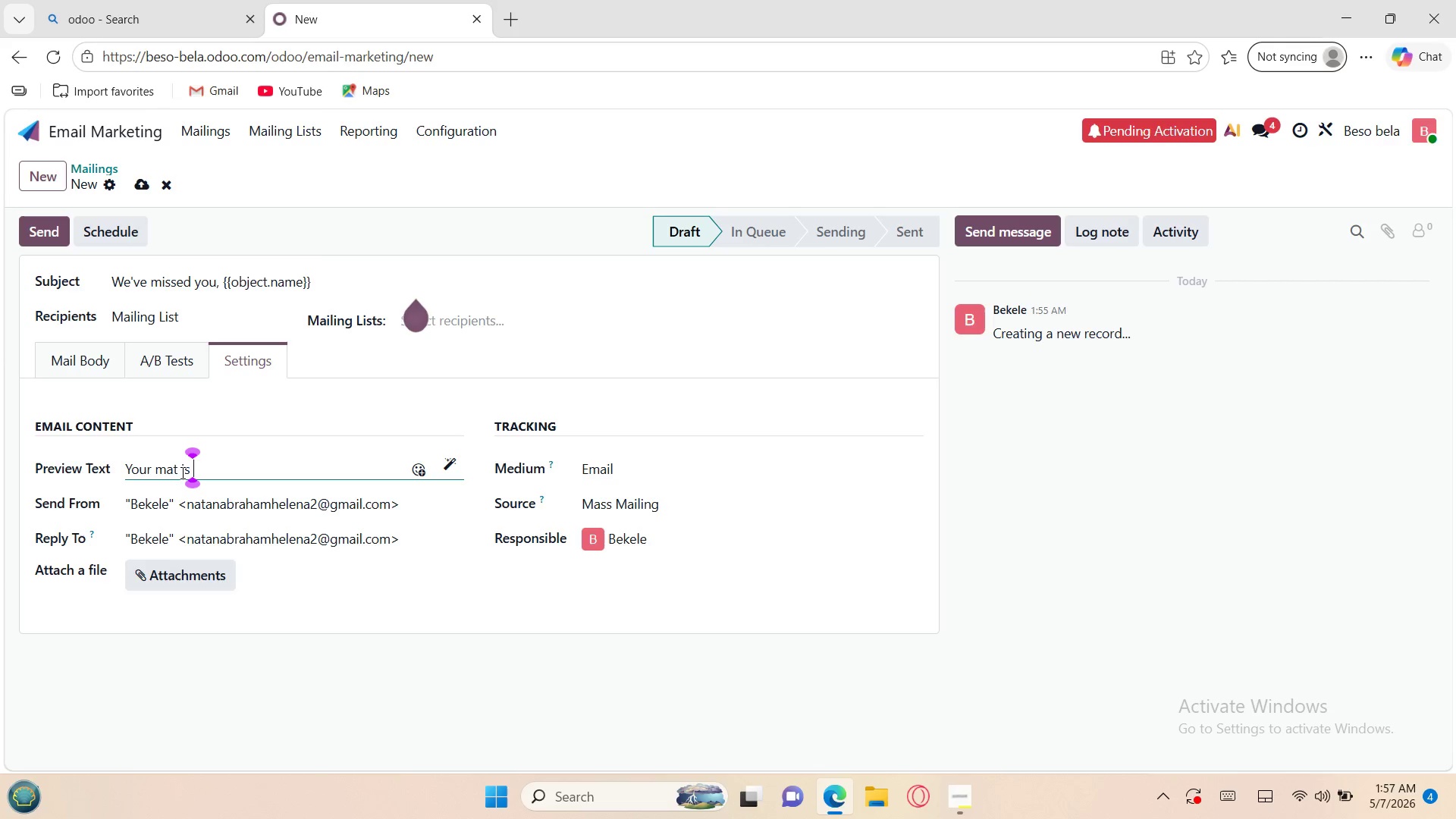 
type(still wating for )
 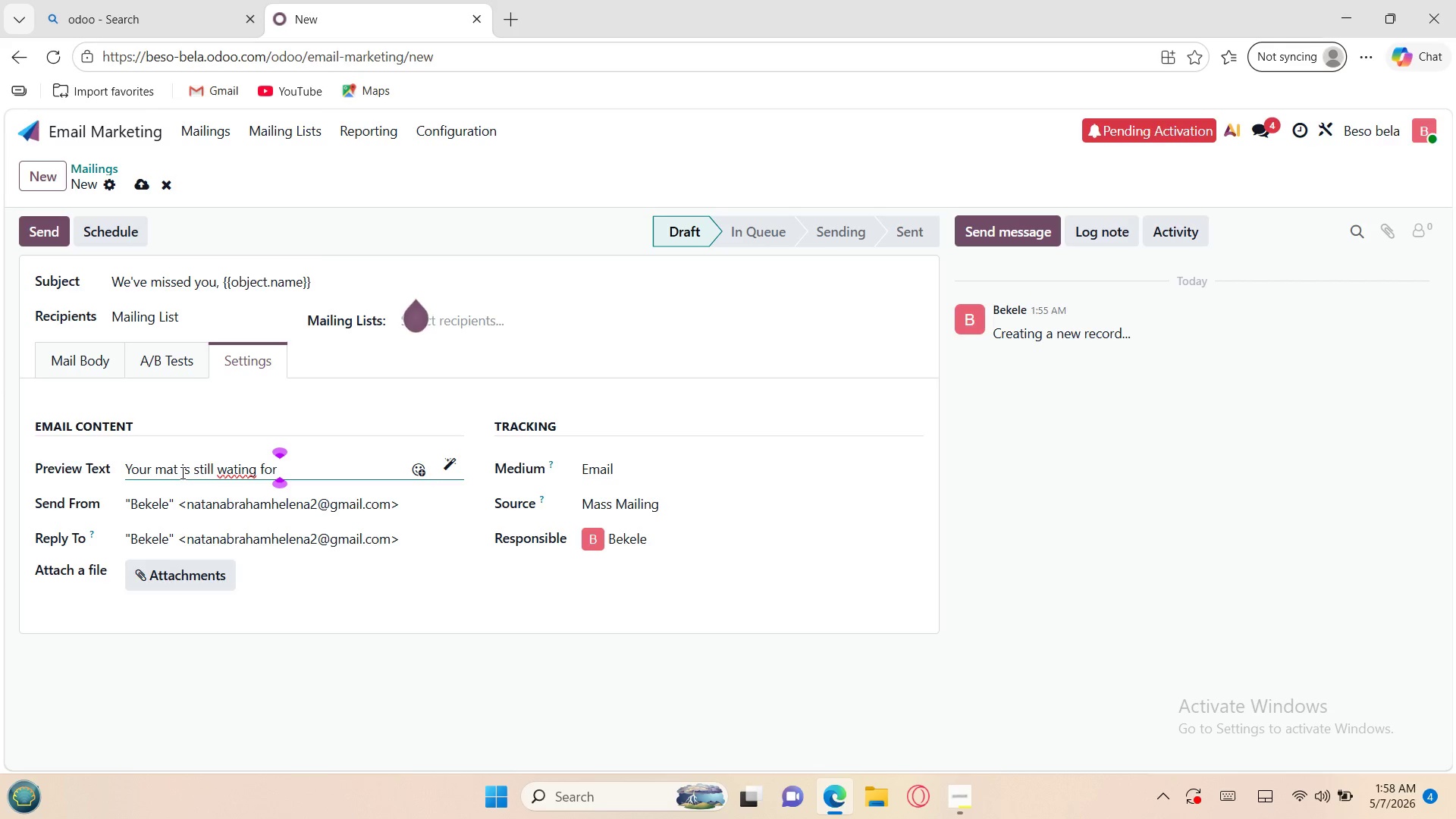 
type(you at vibe)
 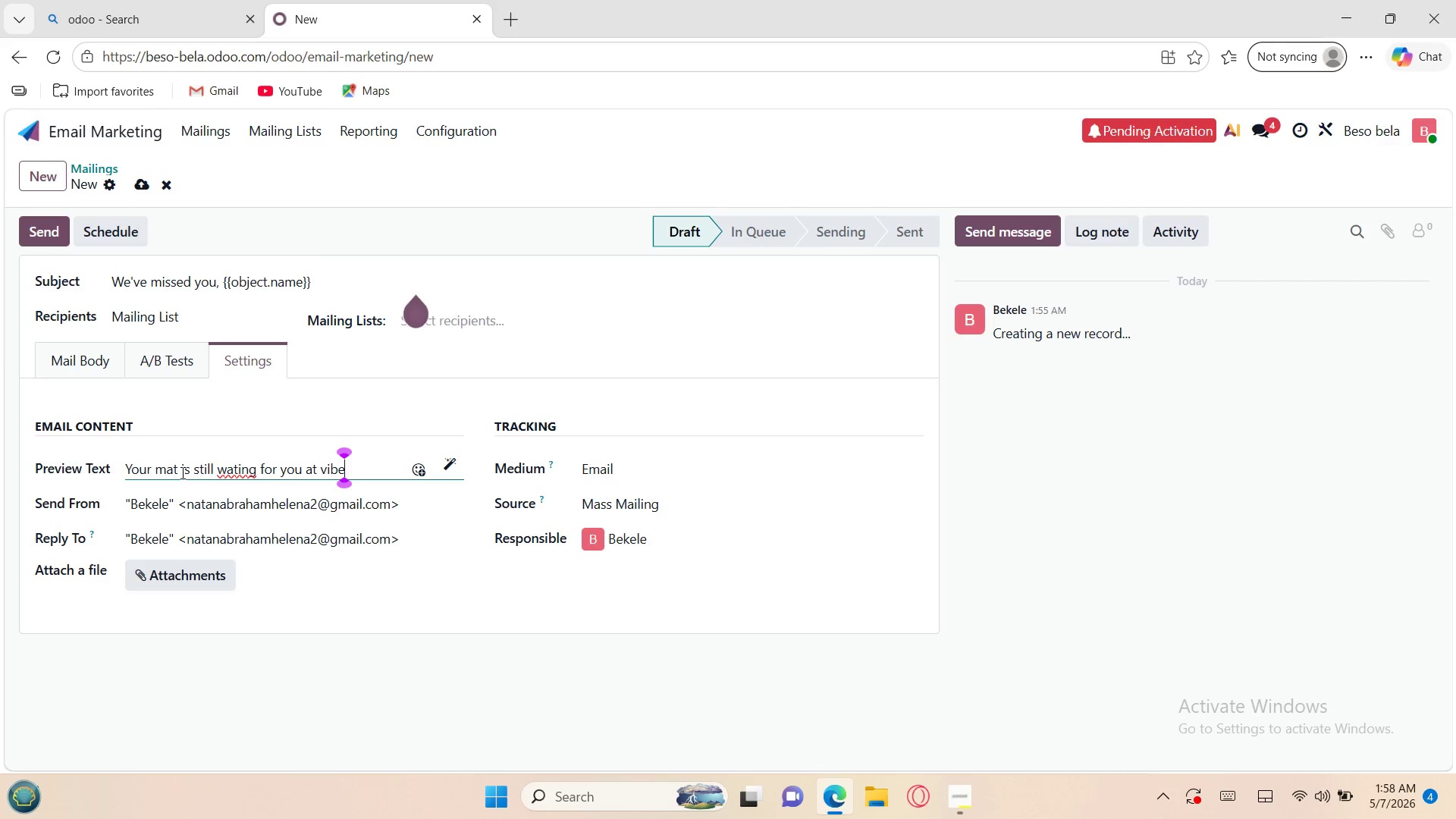 
type(flow)
 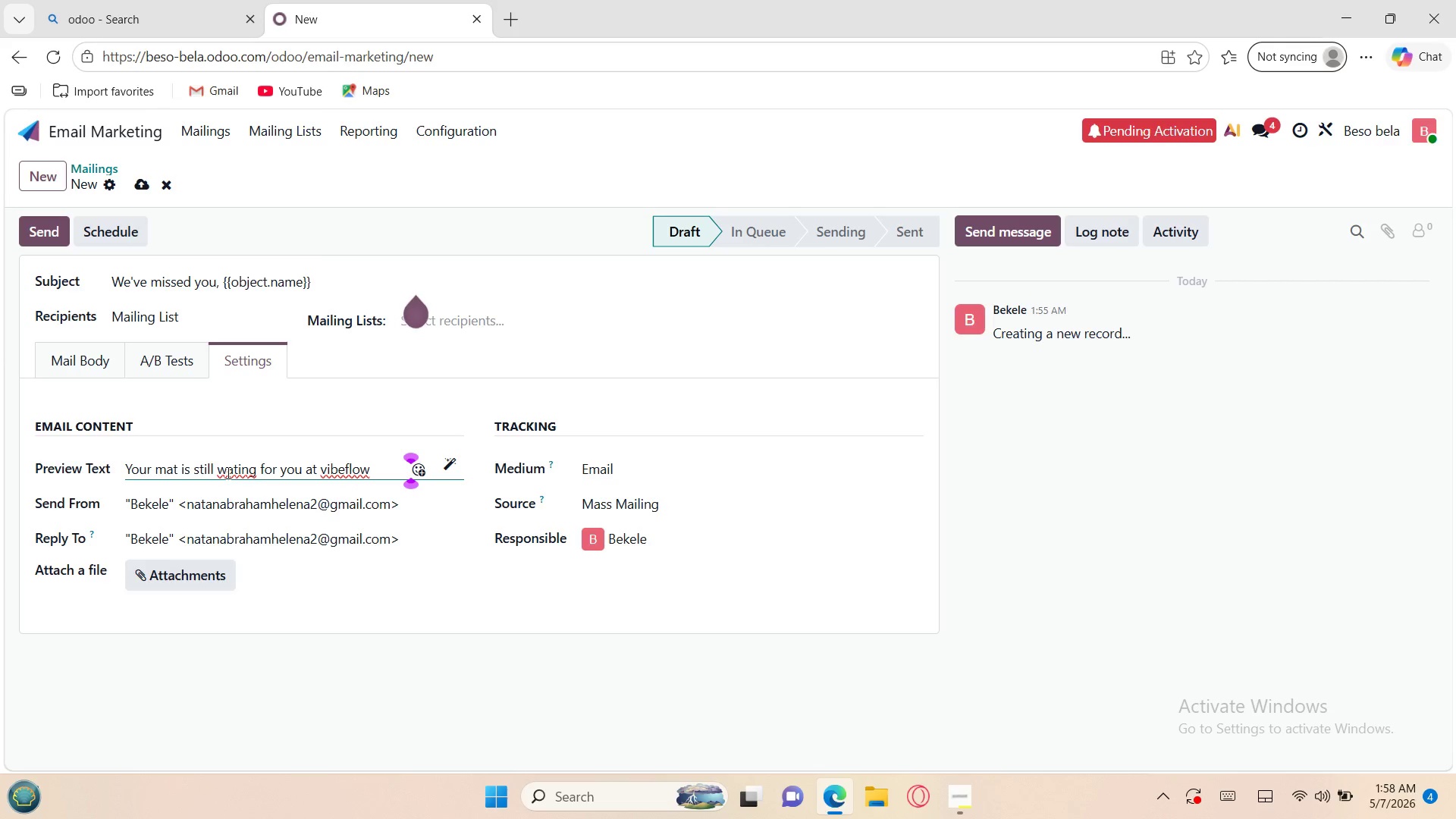 
wait(9.28)
 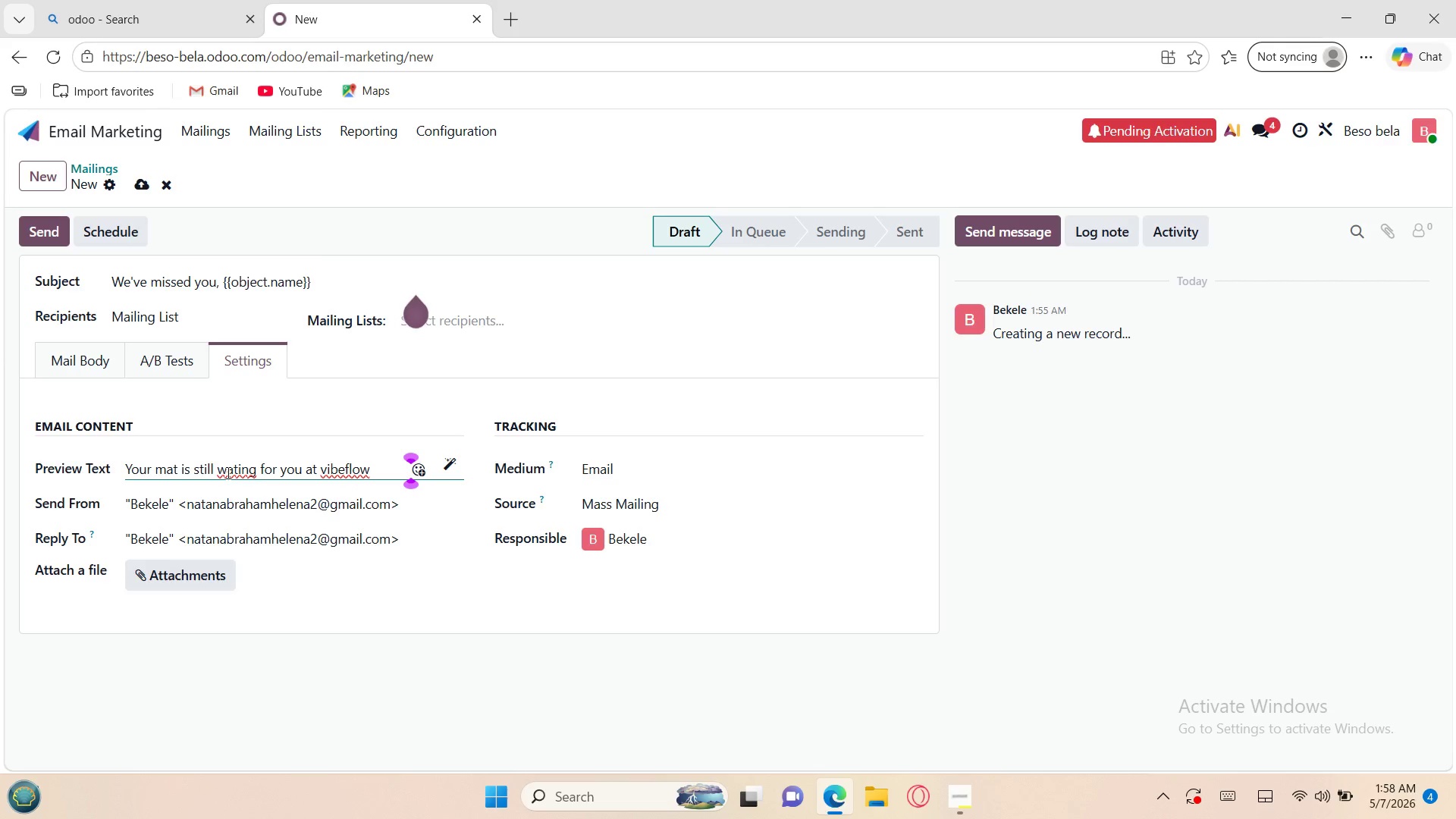 
left_click([342, 467])
 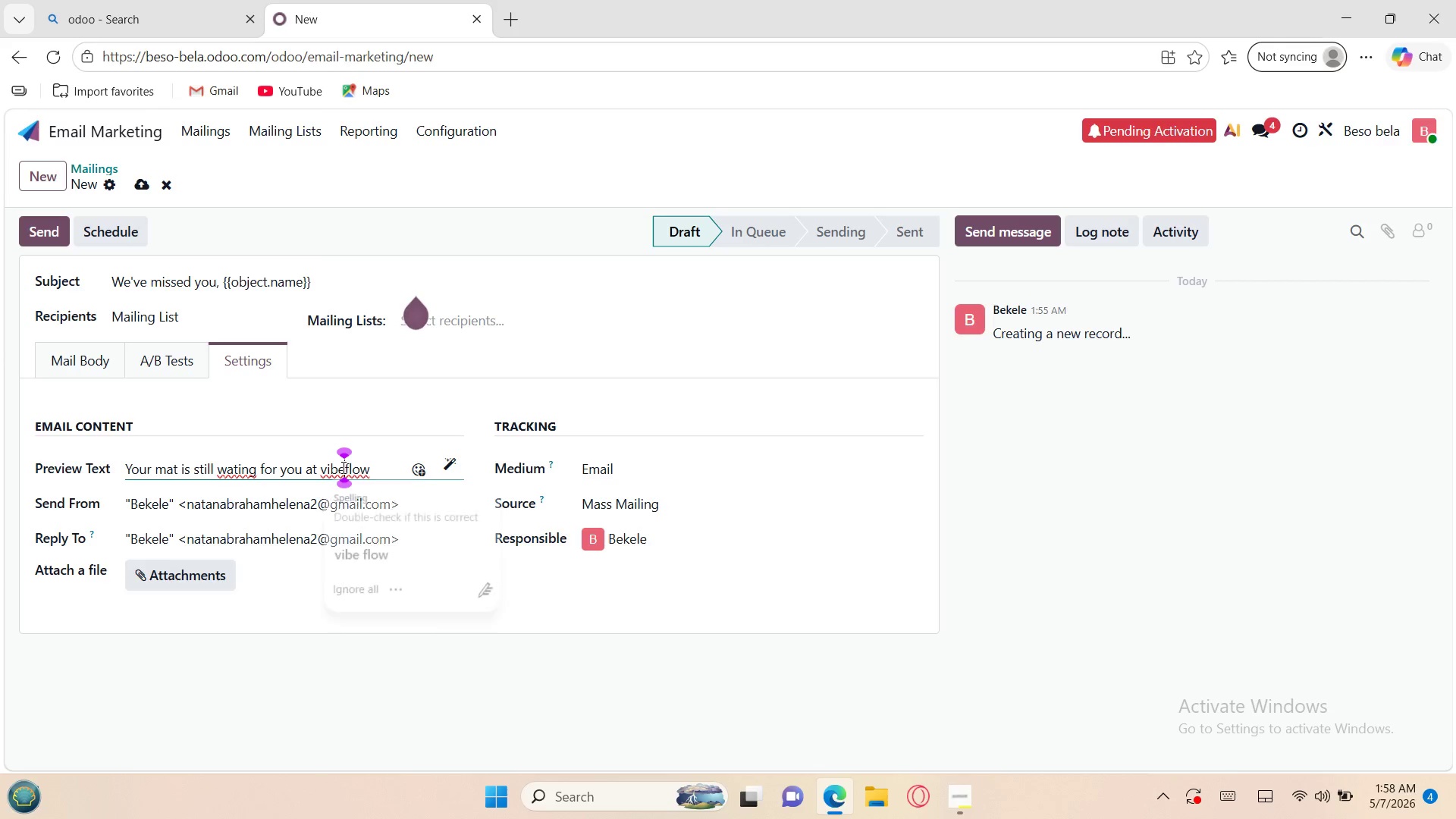 
key(Space)
 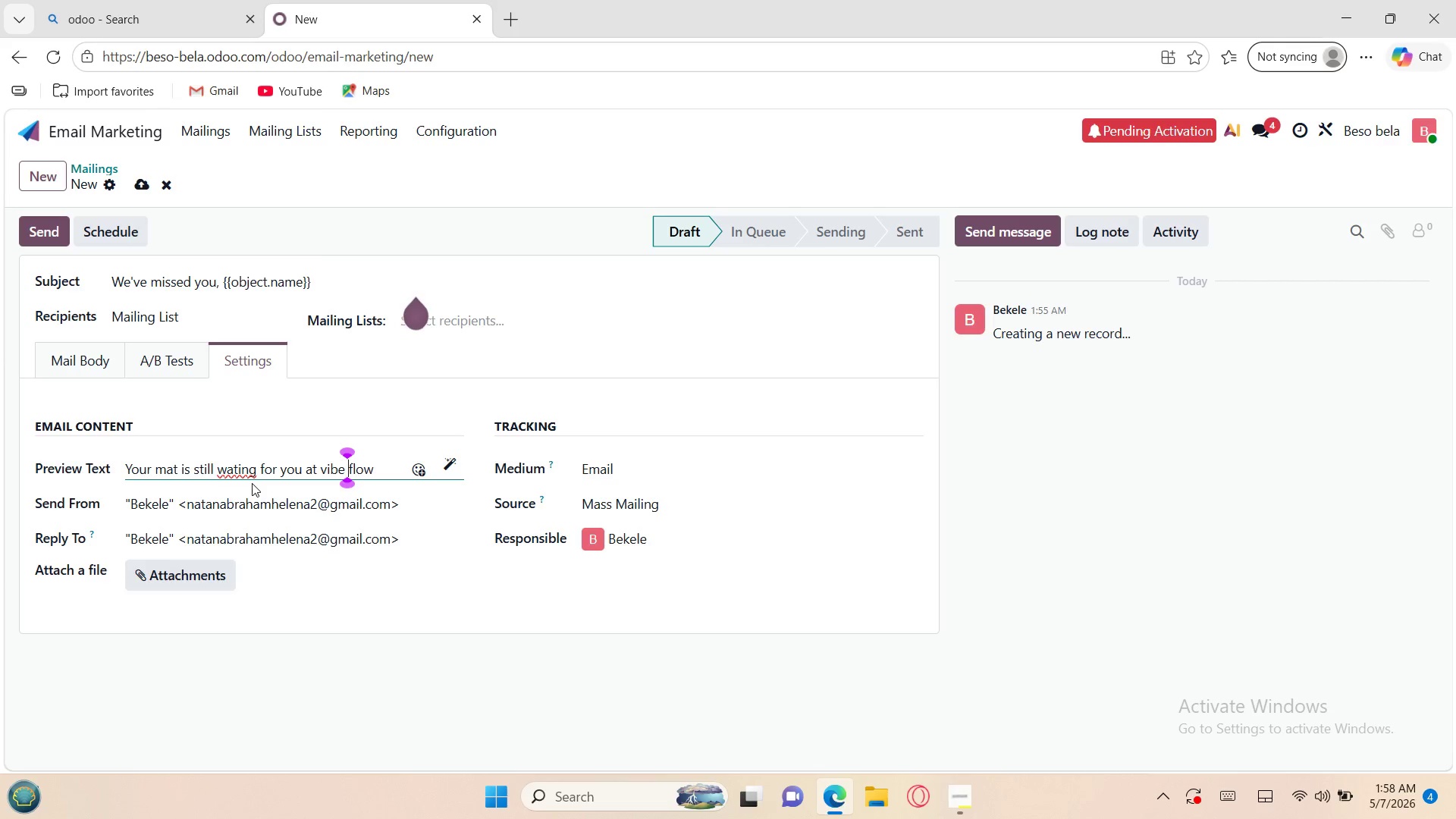 
wait(6.47)
 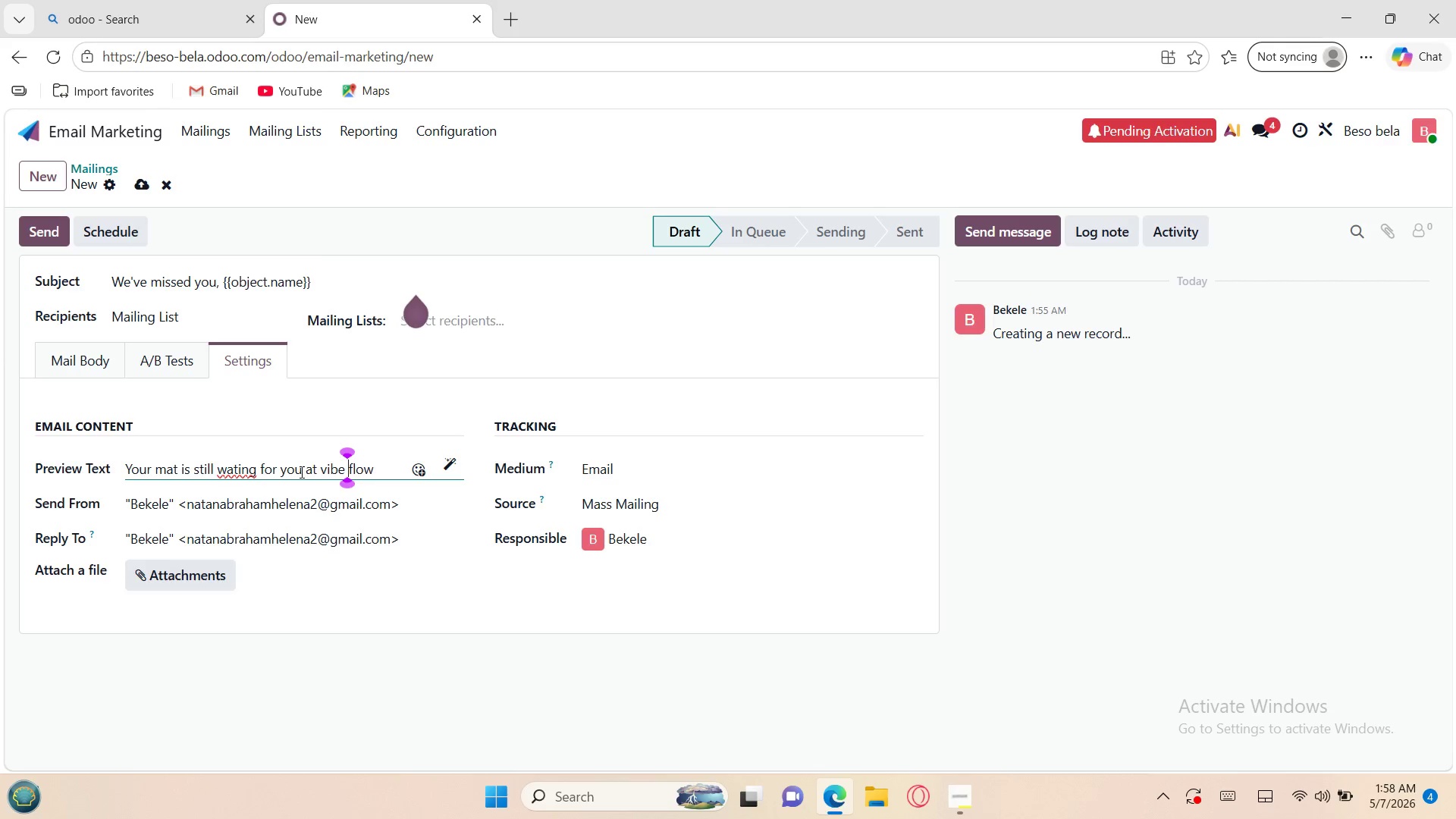 
left_click([231, 469])
 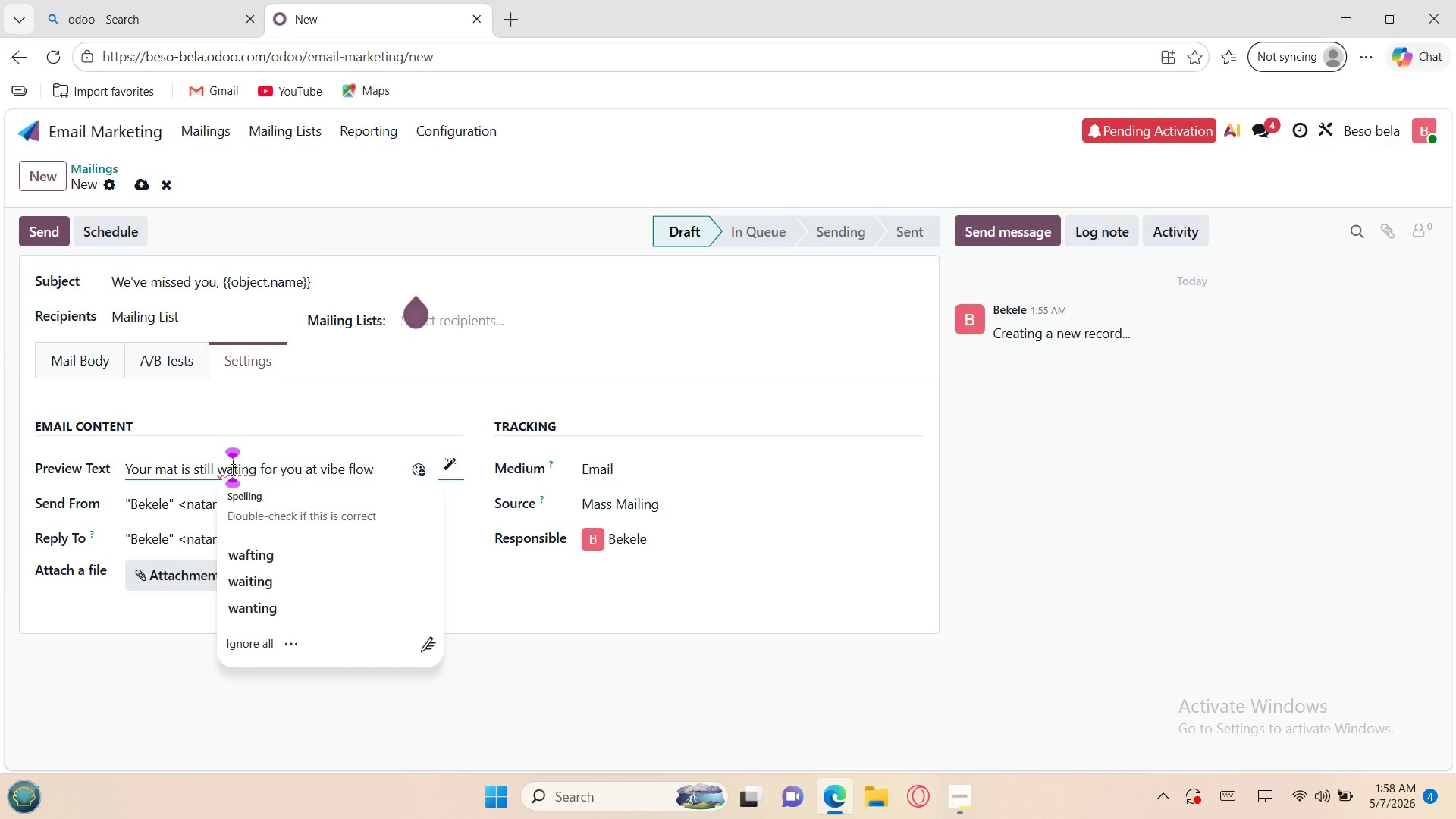 
key(I)
 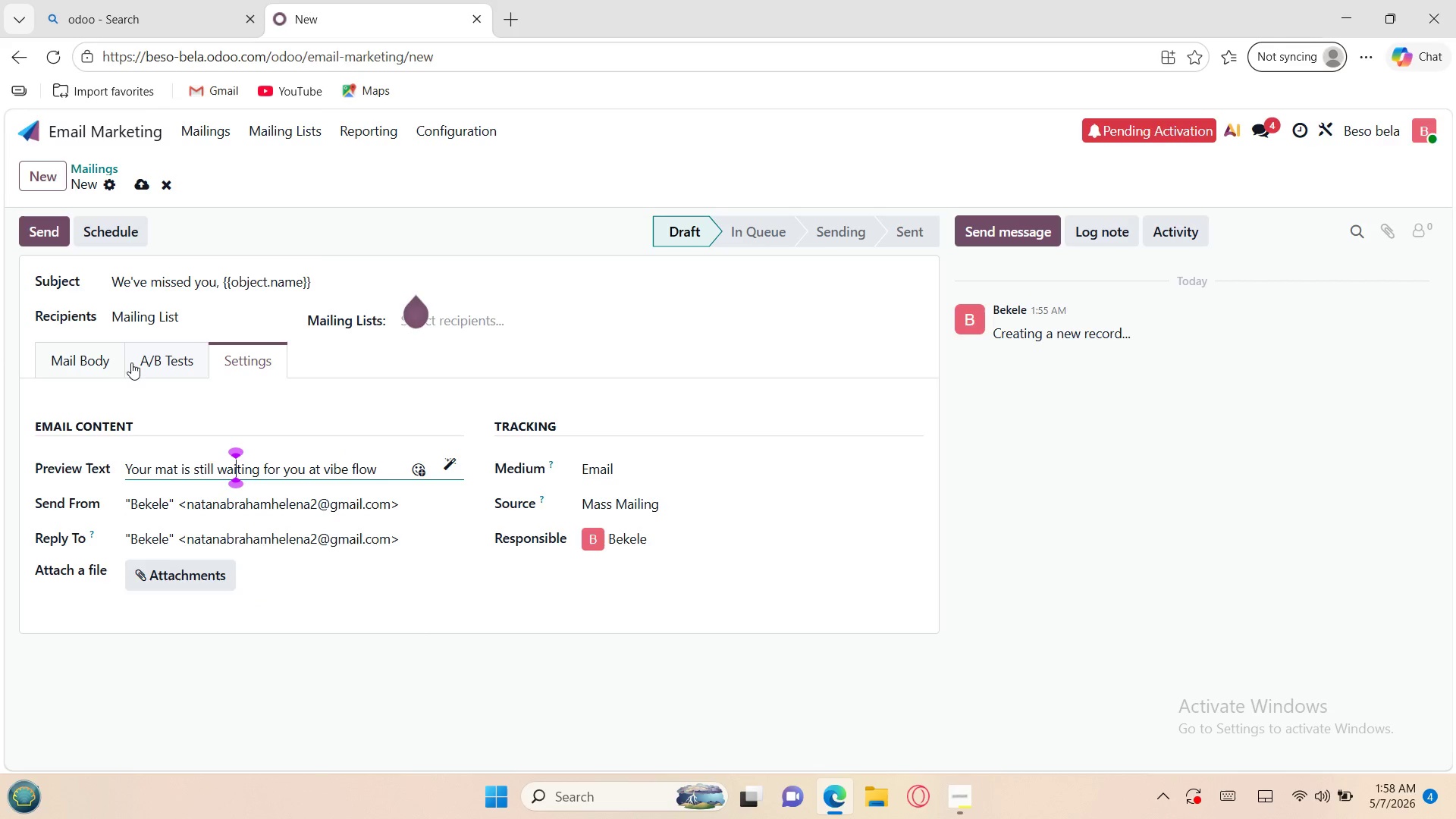 
left_click([98, 358])
 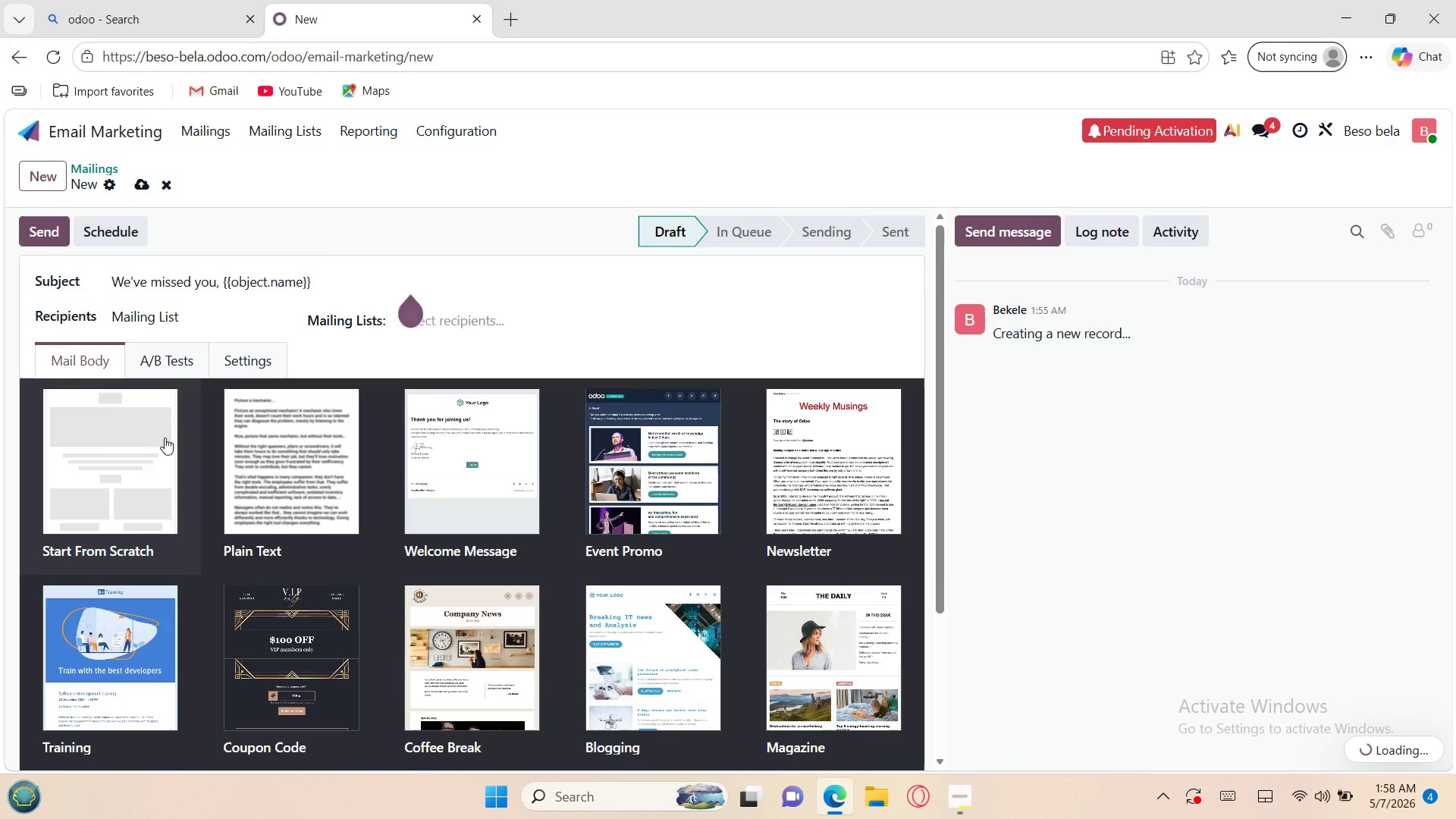 
left_click([147, 437])
 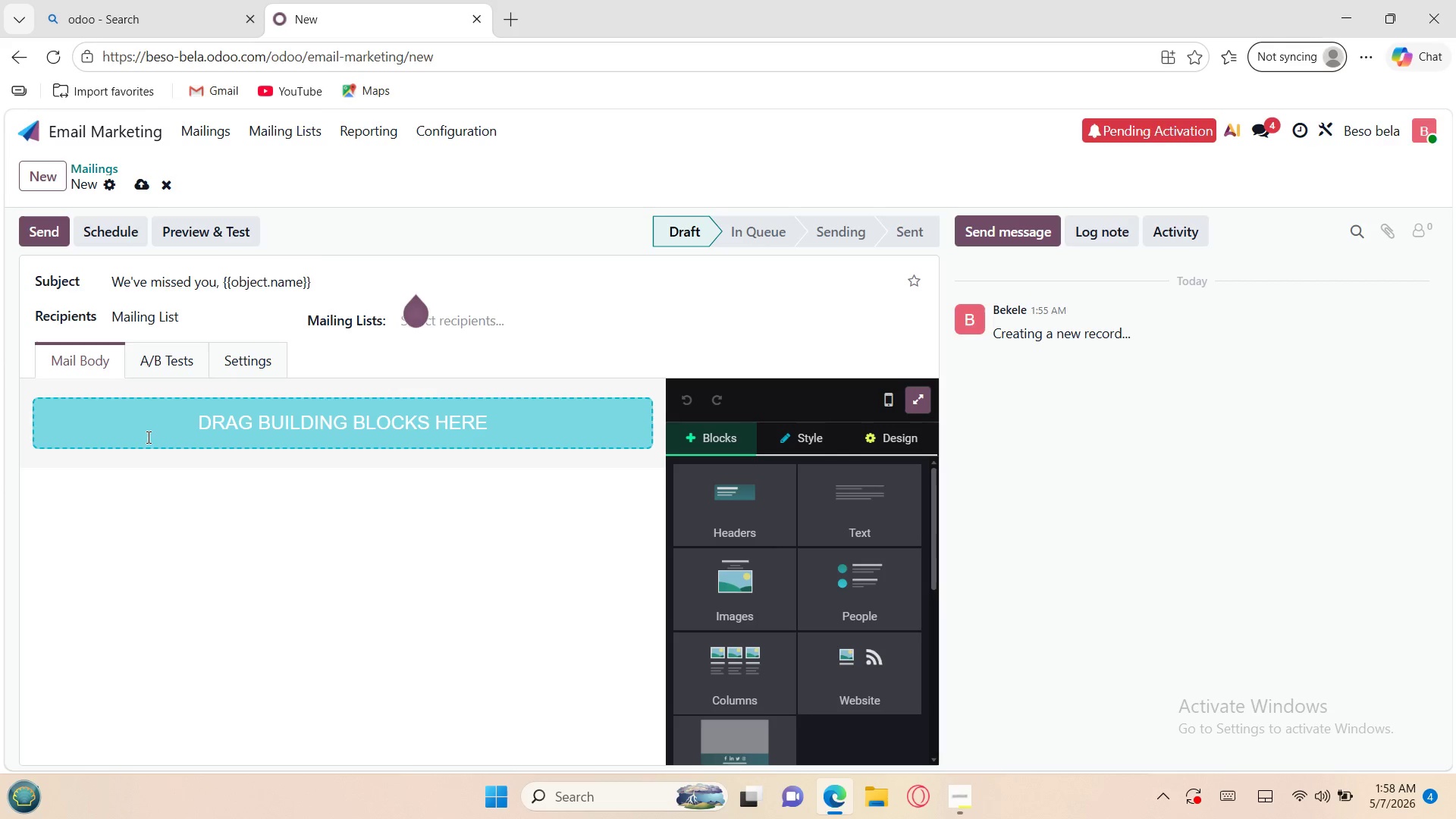 
wait(10.45)
 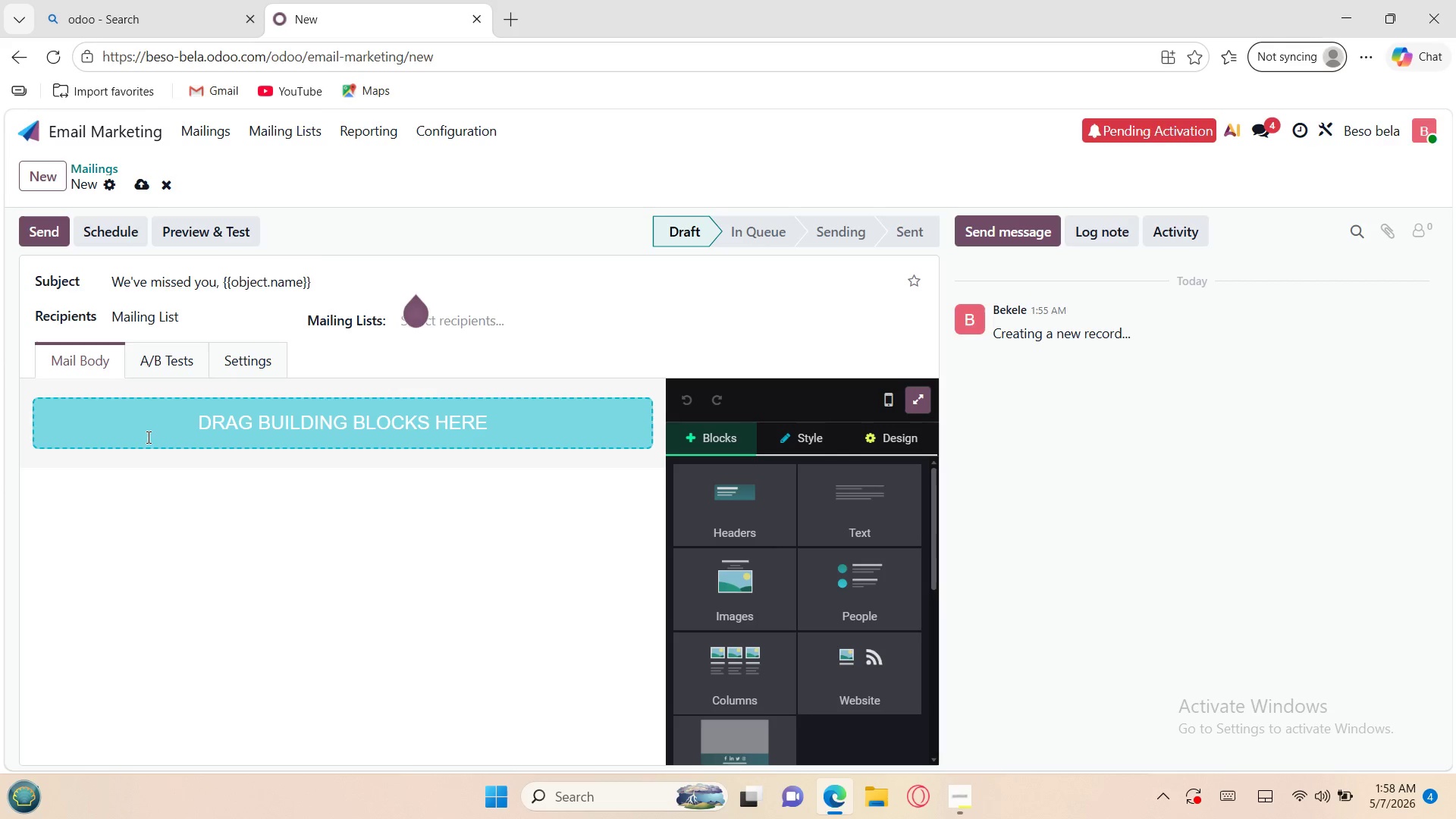 
left_click([721, 569])
 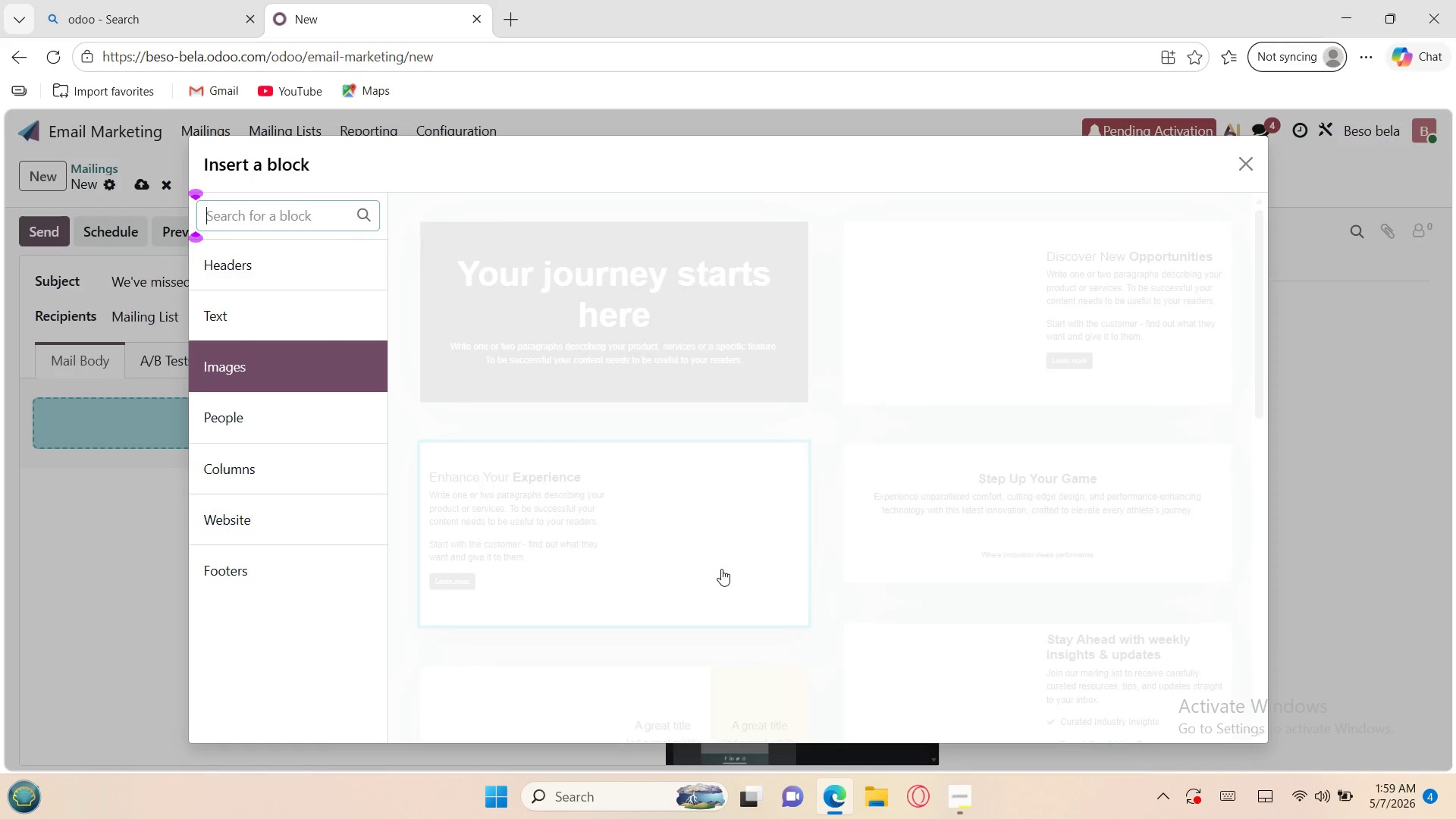 
mouse_move([750, 488])
 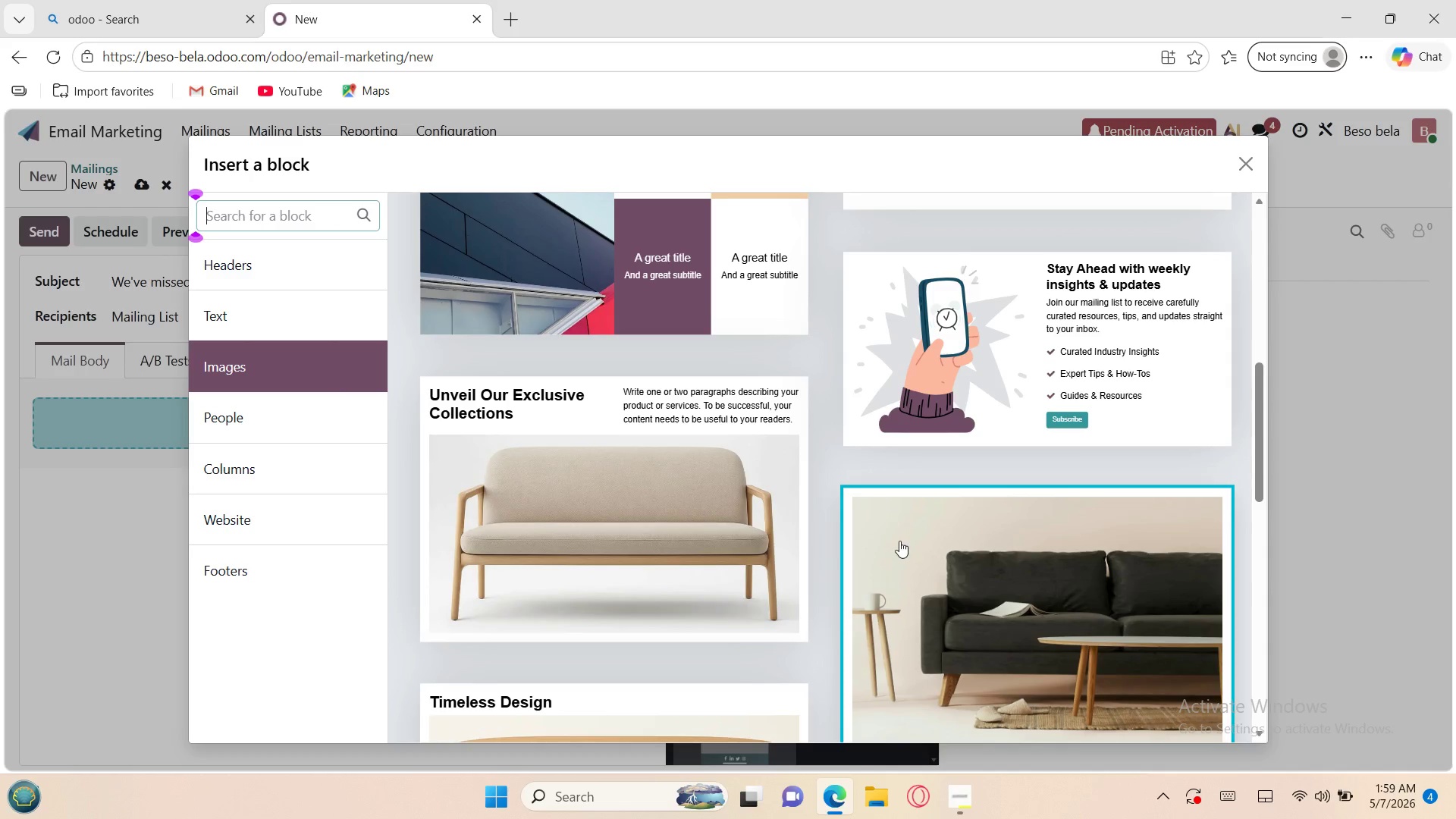 
left_click([899, 541])
 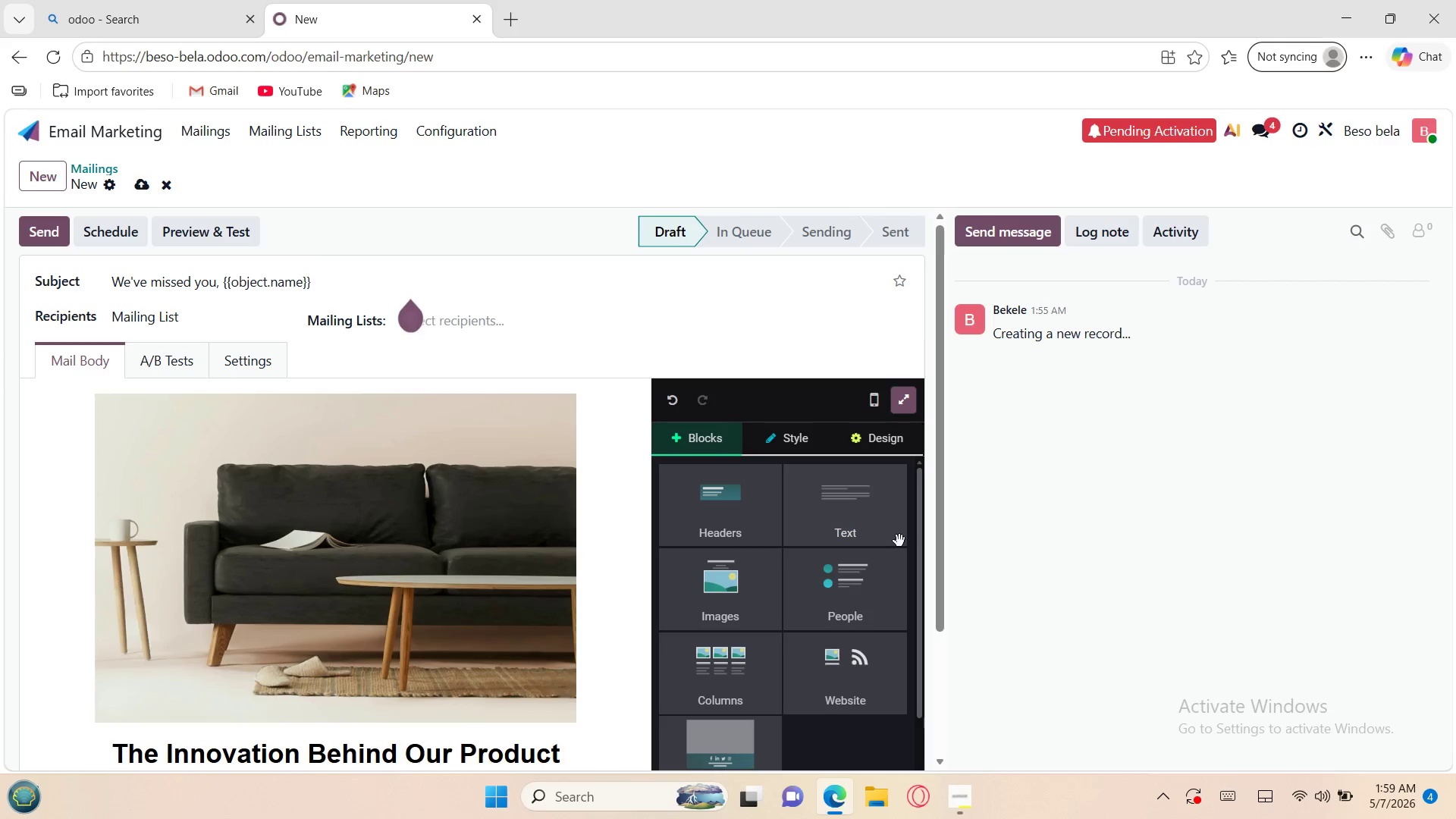 
wait(20.98)
 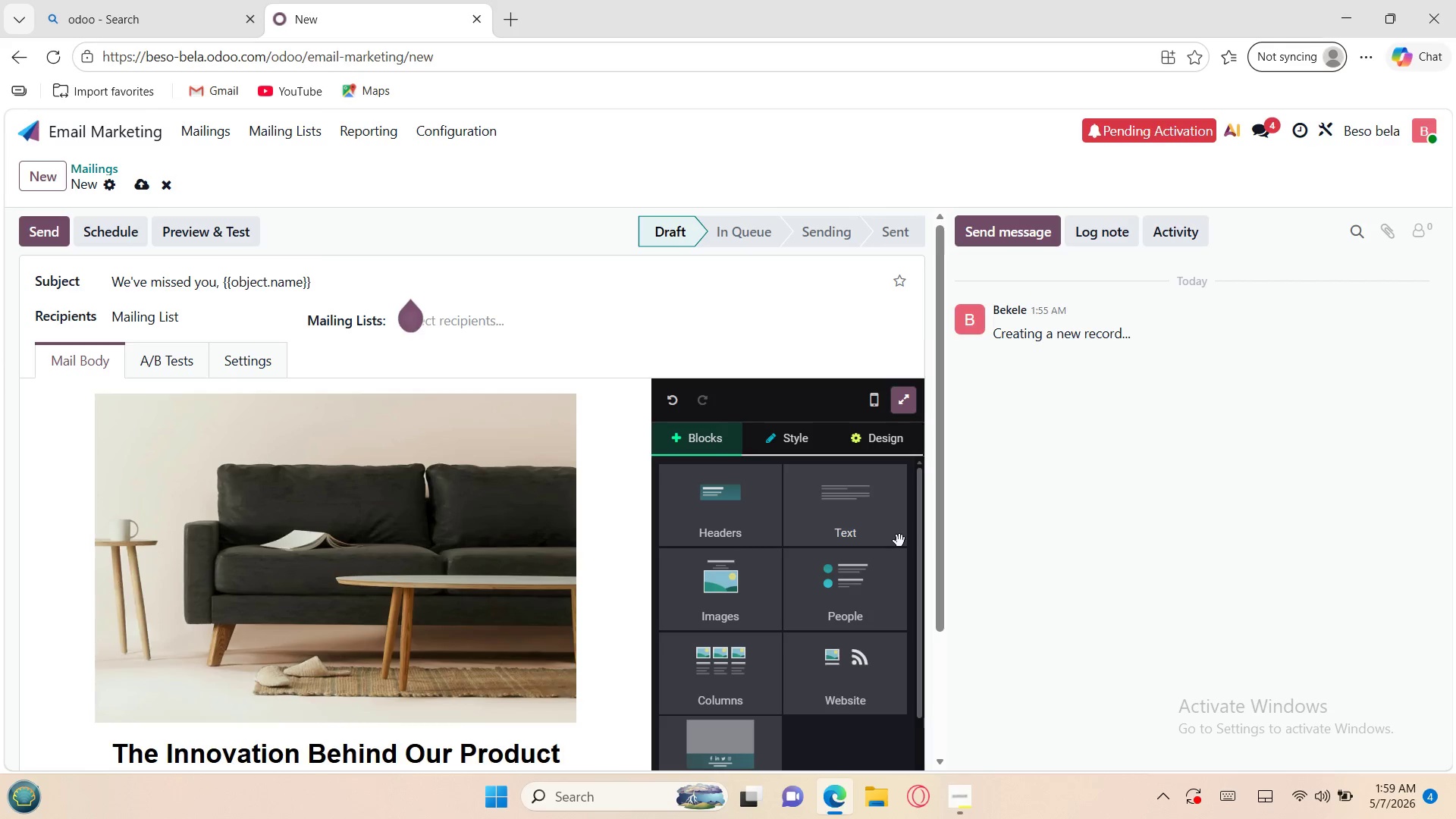 
double_click([452, 488])
 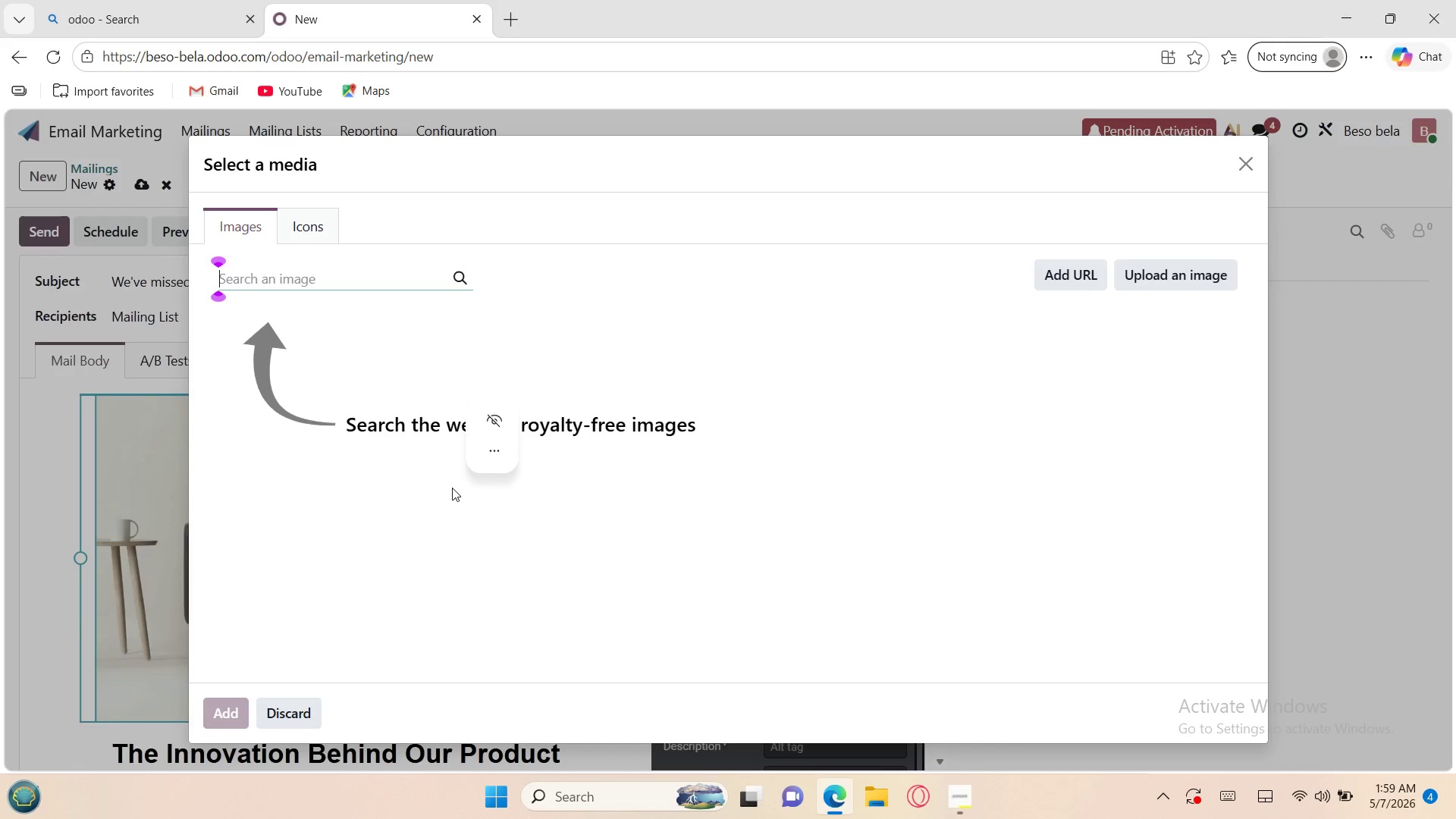 
wait(11.42)
 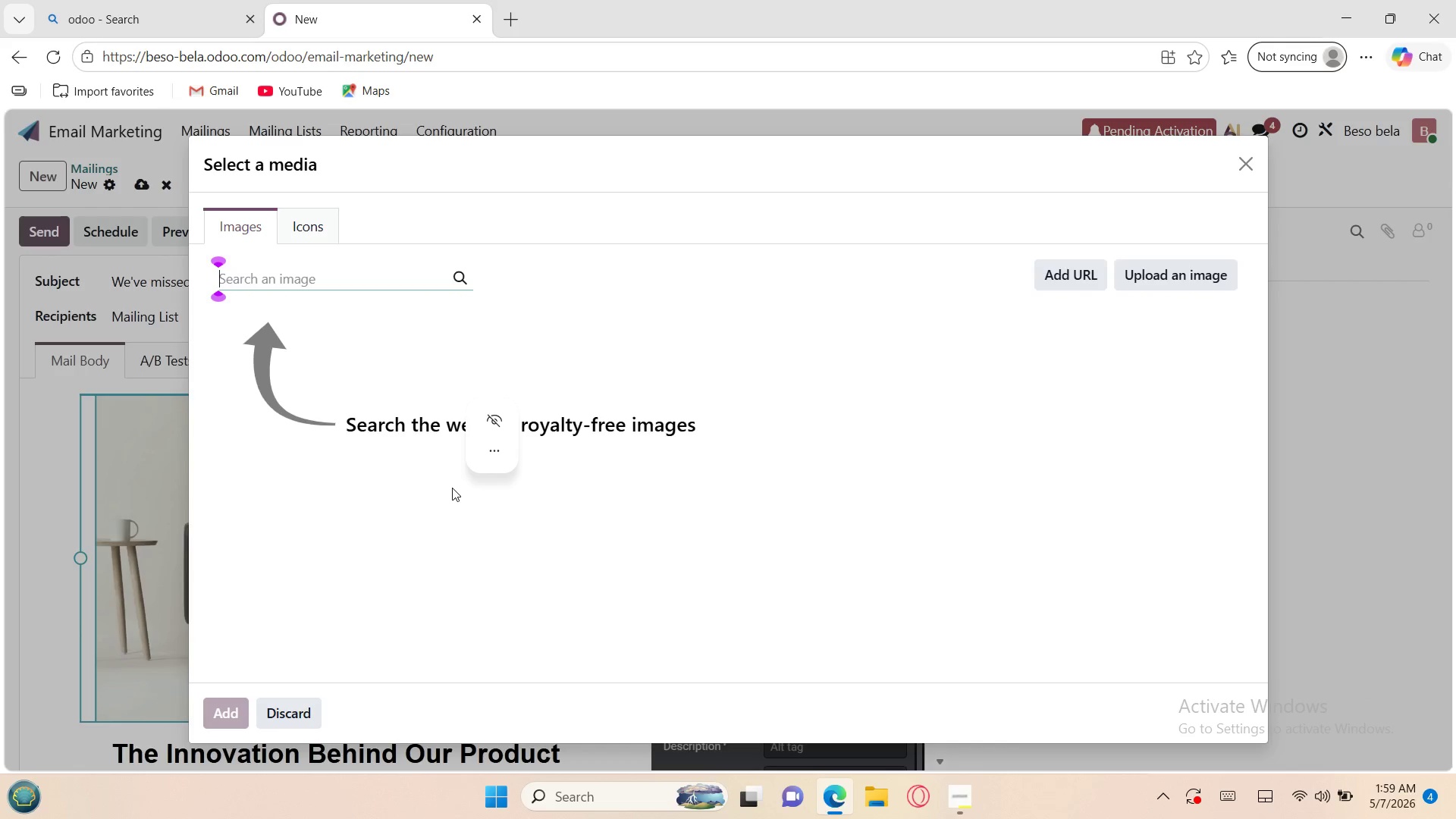 
type(pi)
 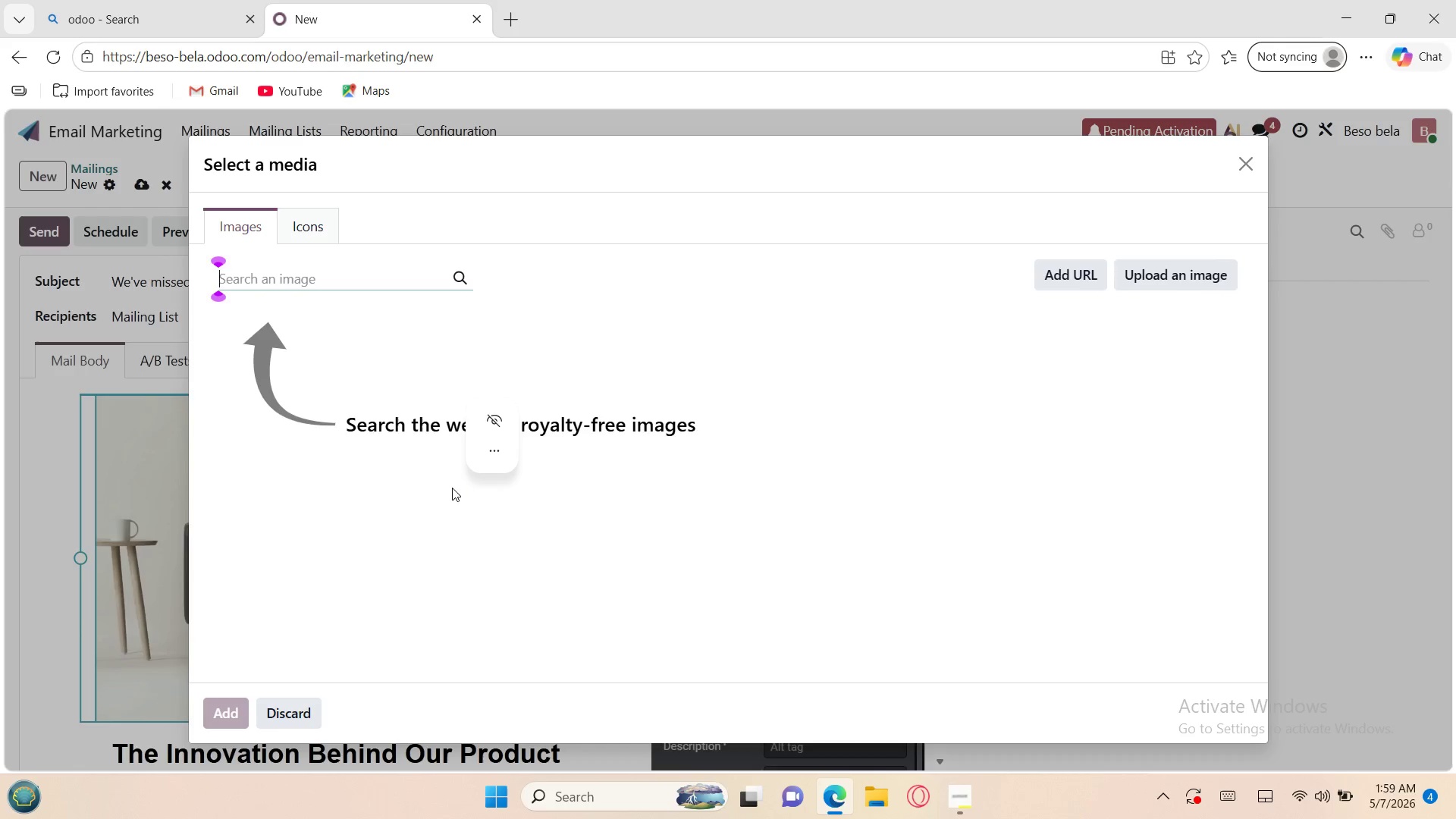 
wait(7.14)
 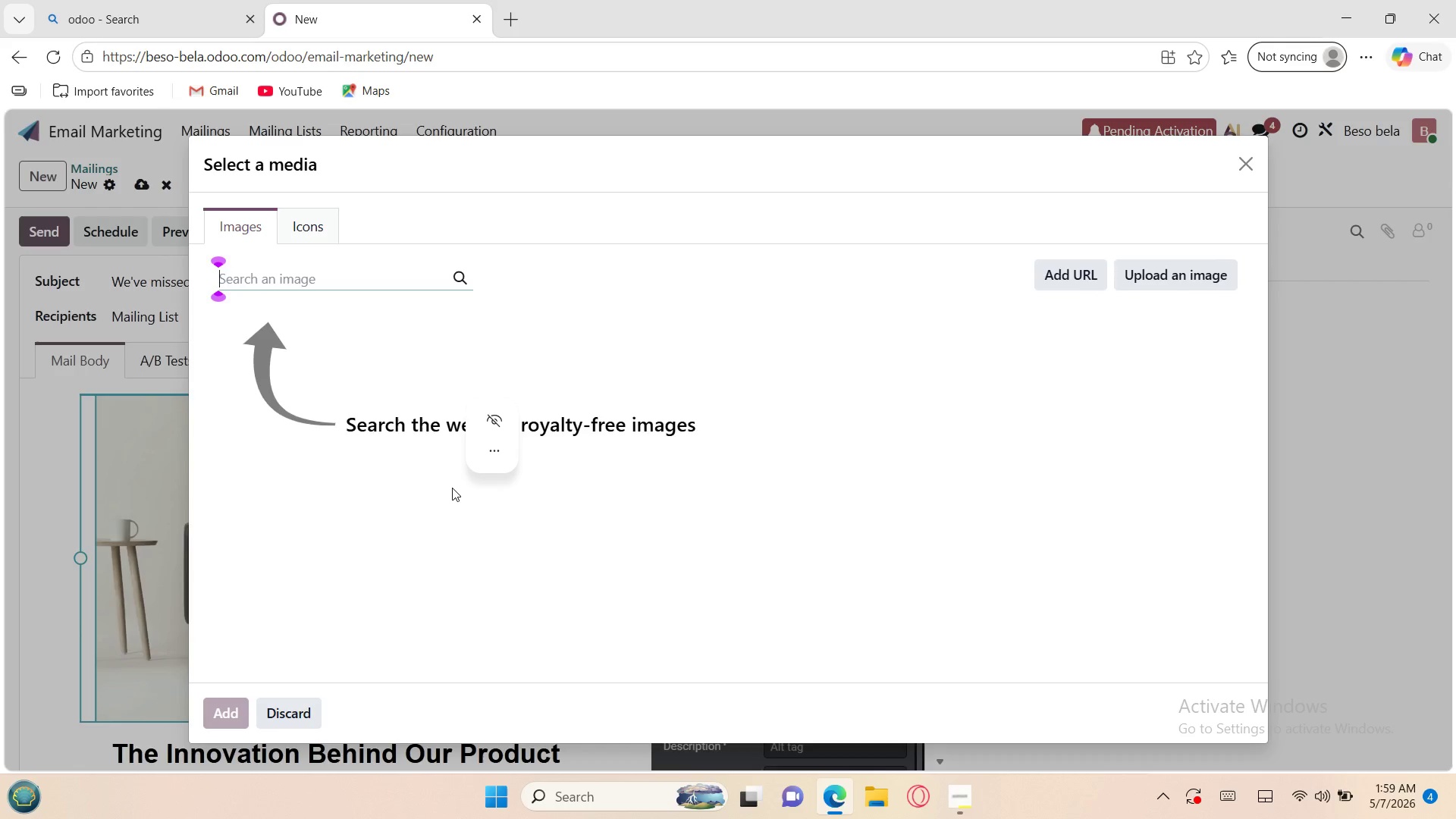 
left_click([324, 280])
 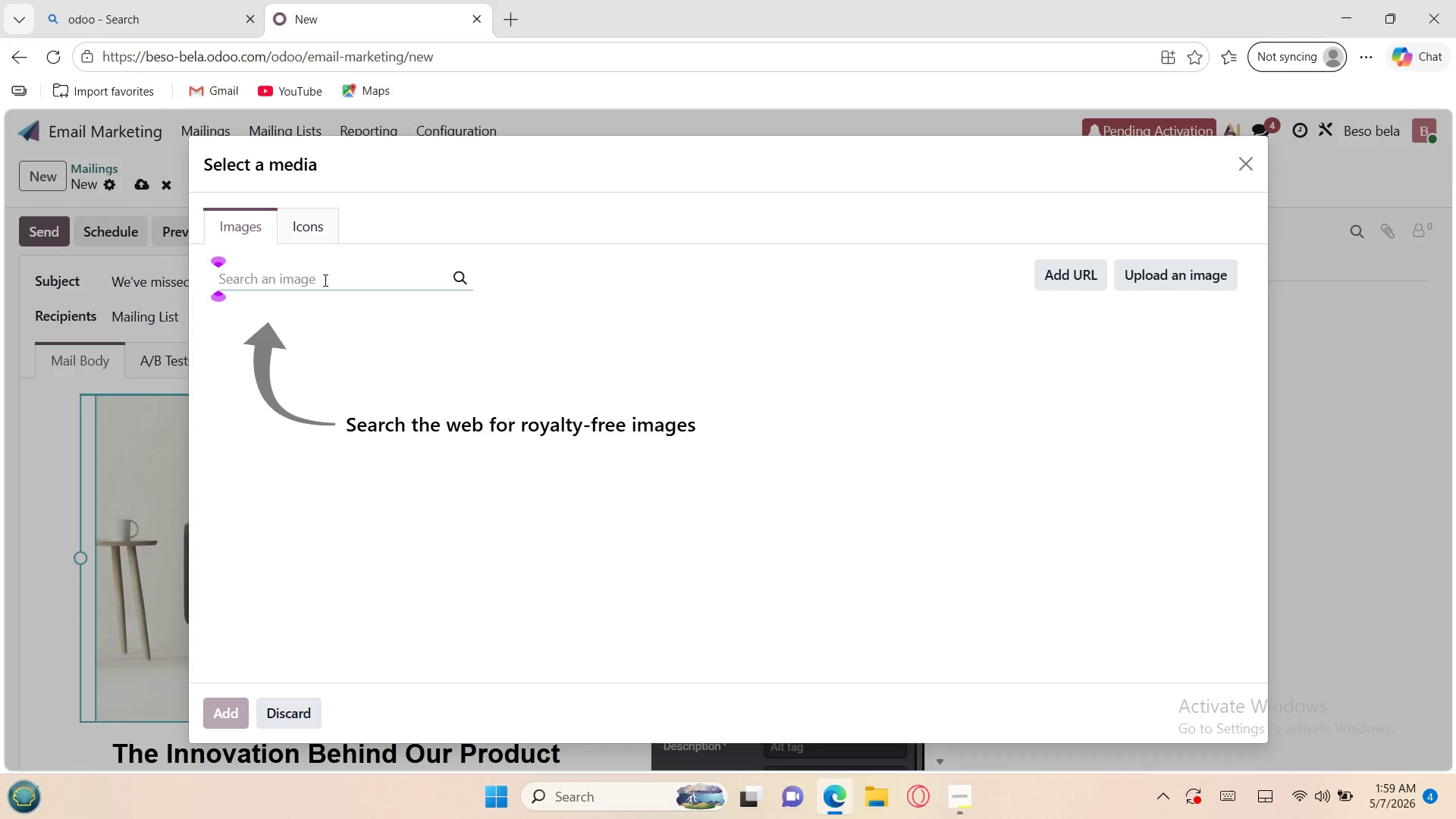 
hold_key(key=P, duration=0.36)
 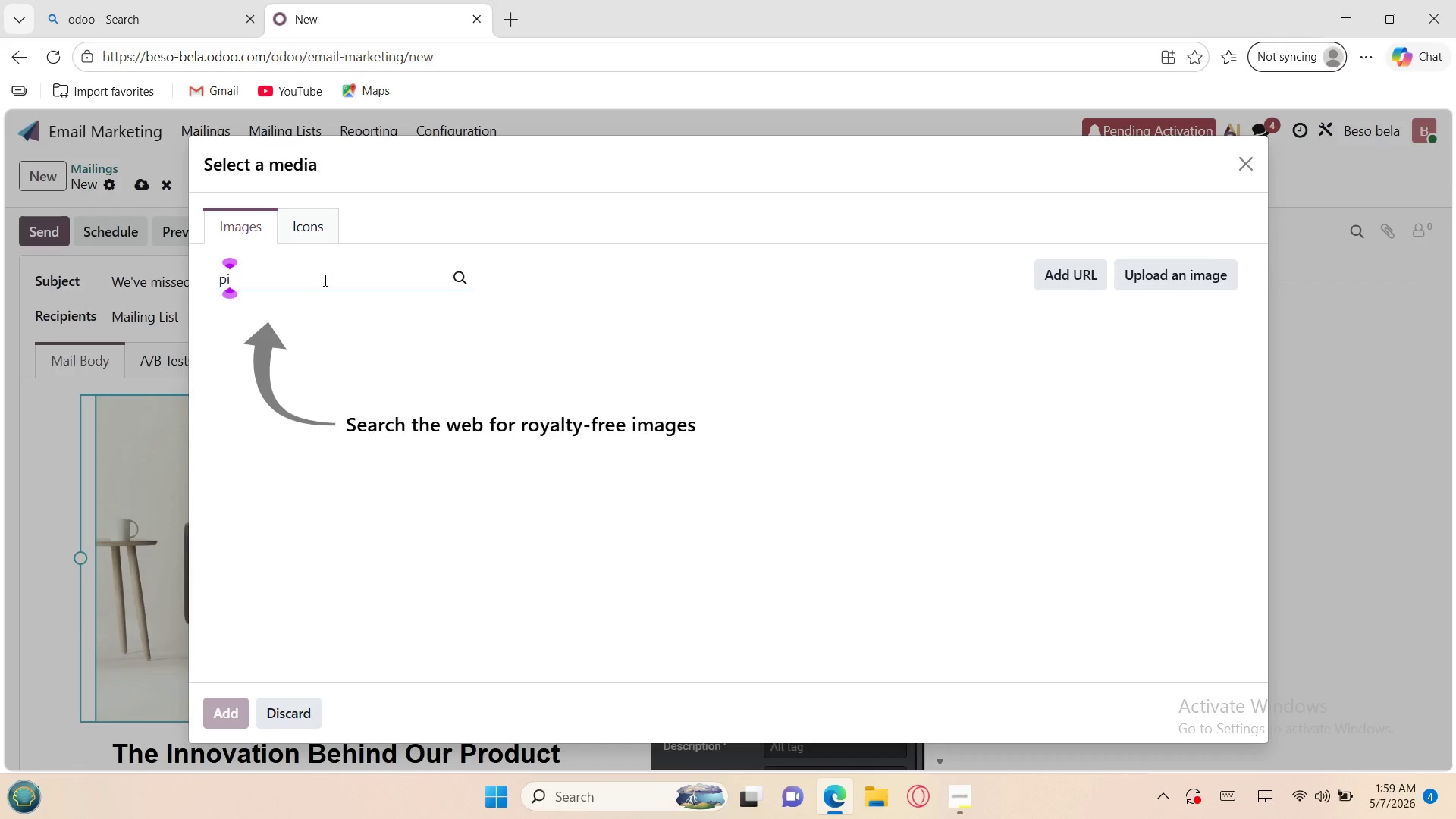 
key(I)
 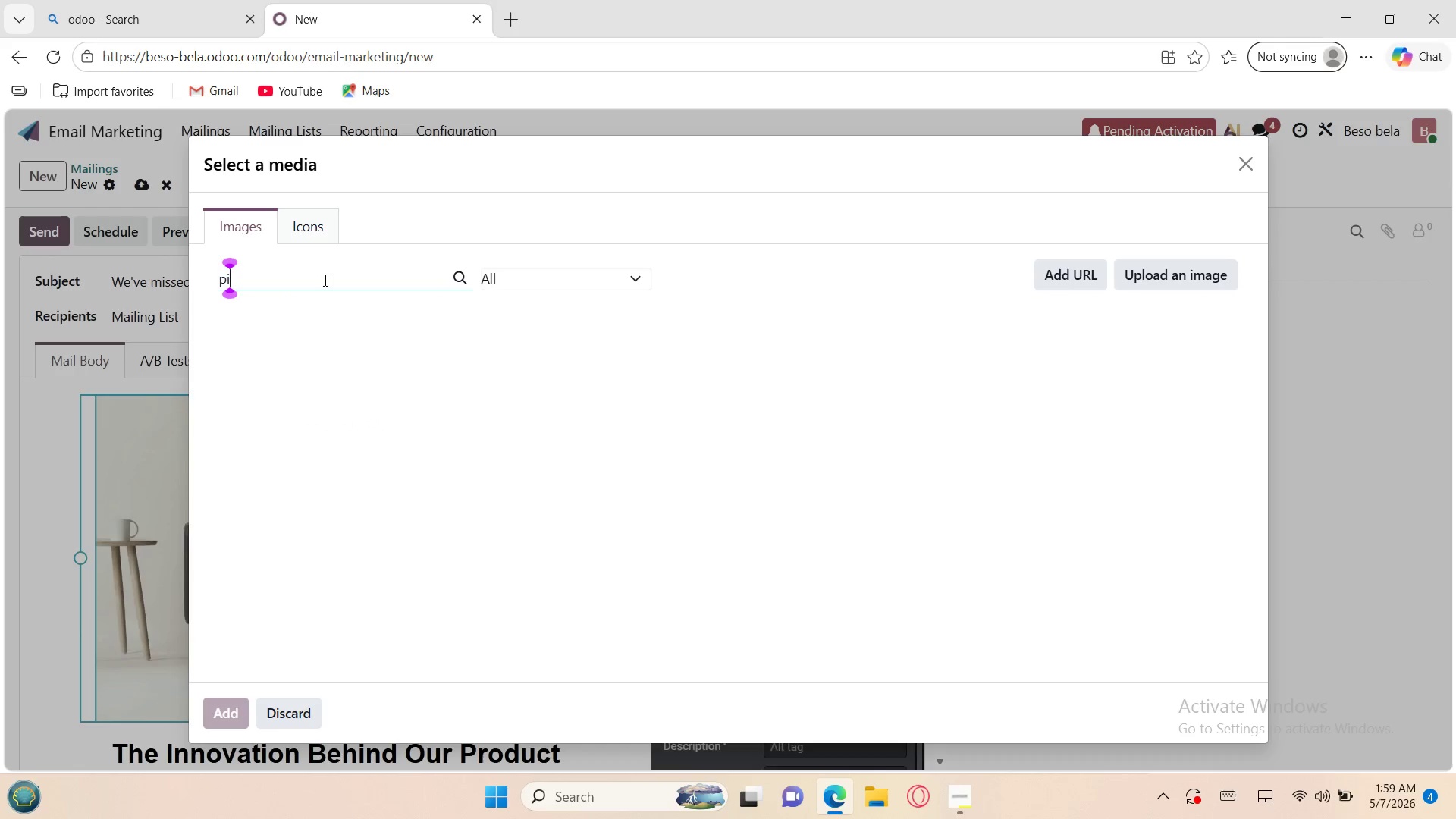 
type(late)
 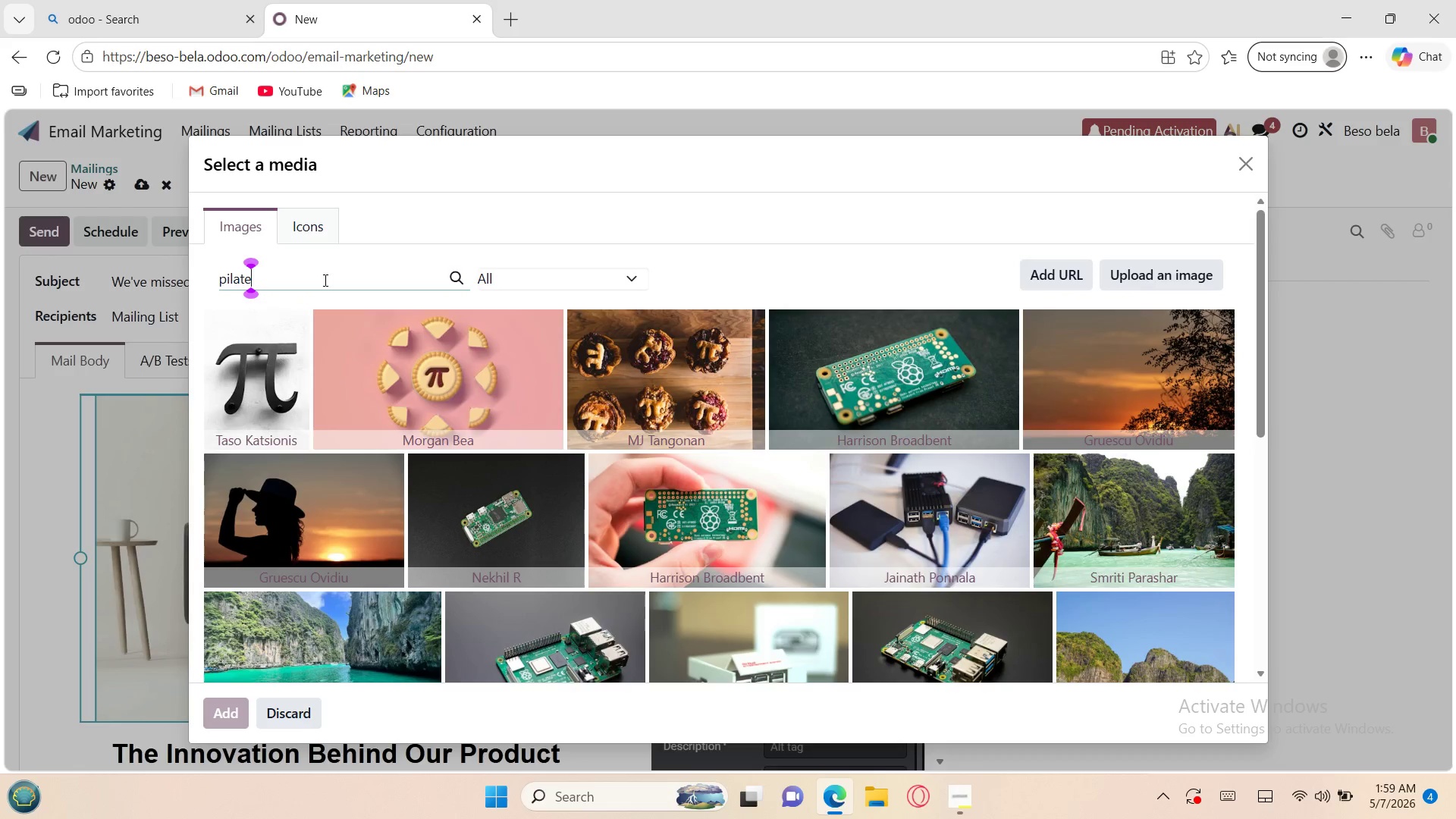 
type(s syudio calm)
 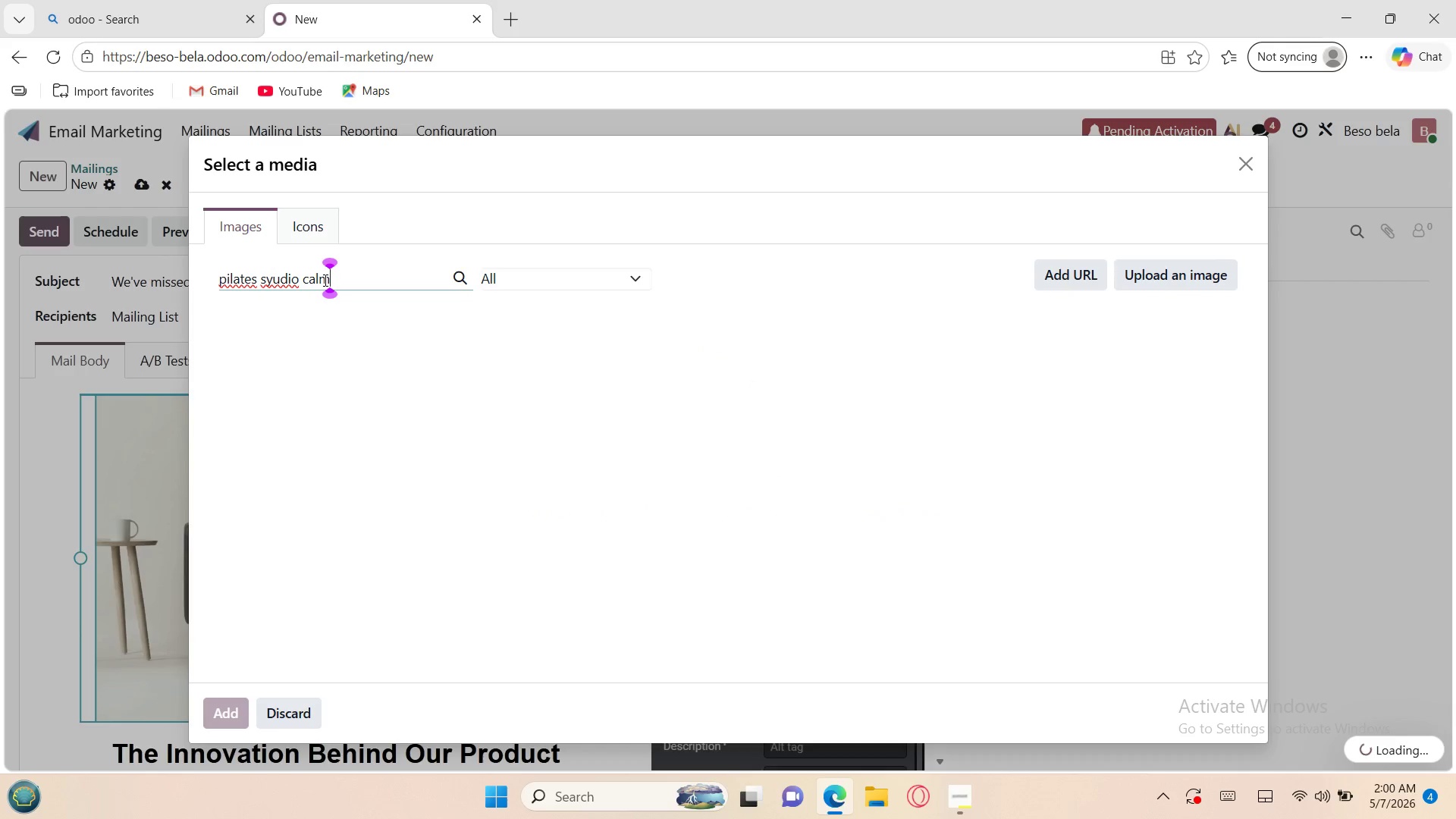 
type( kight)
 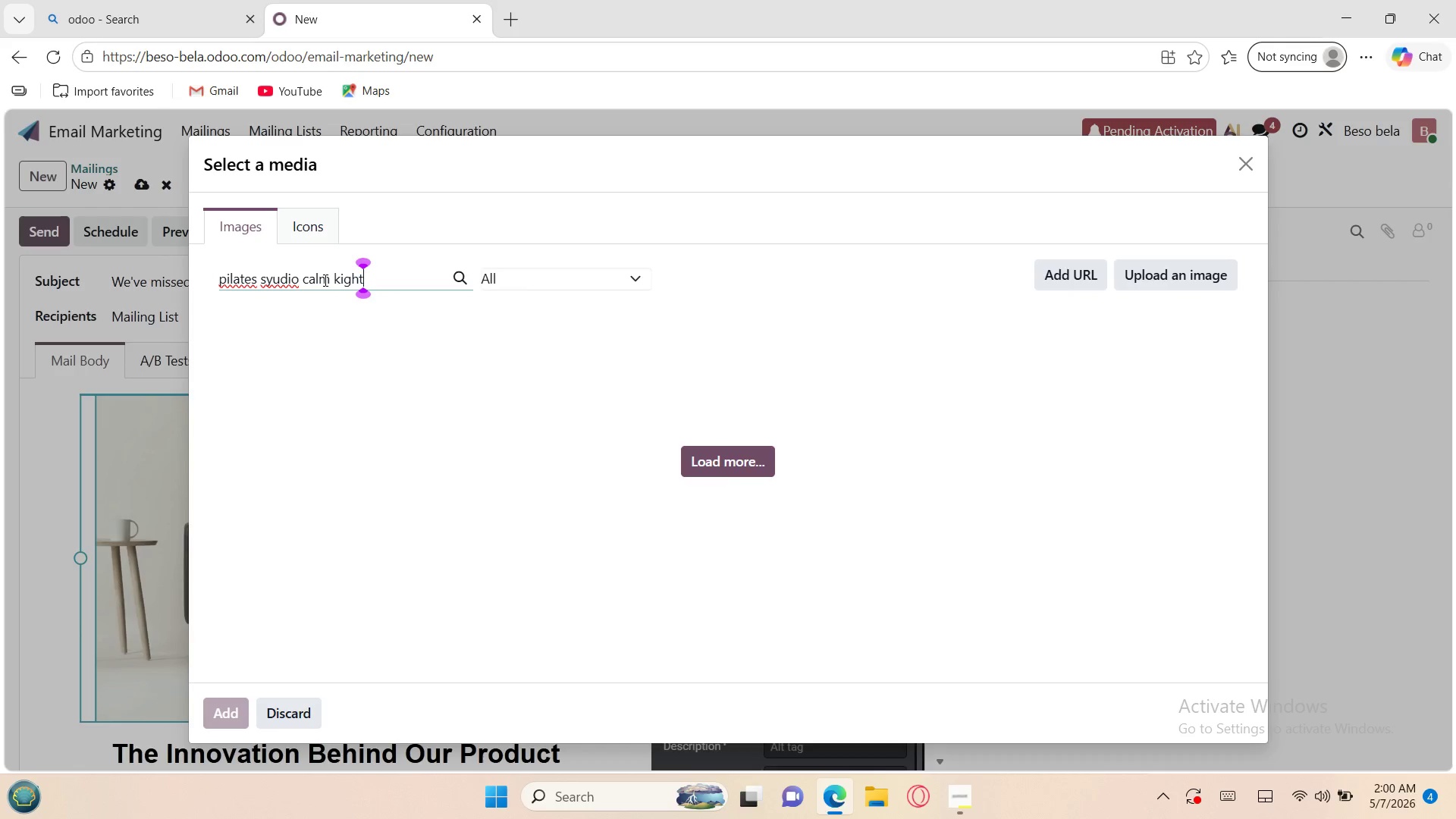 
wait(9.58)
 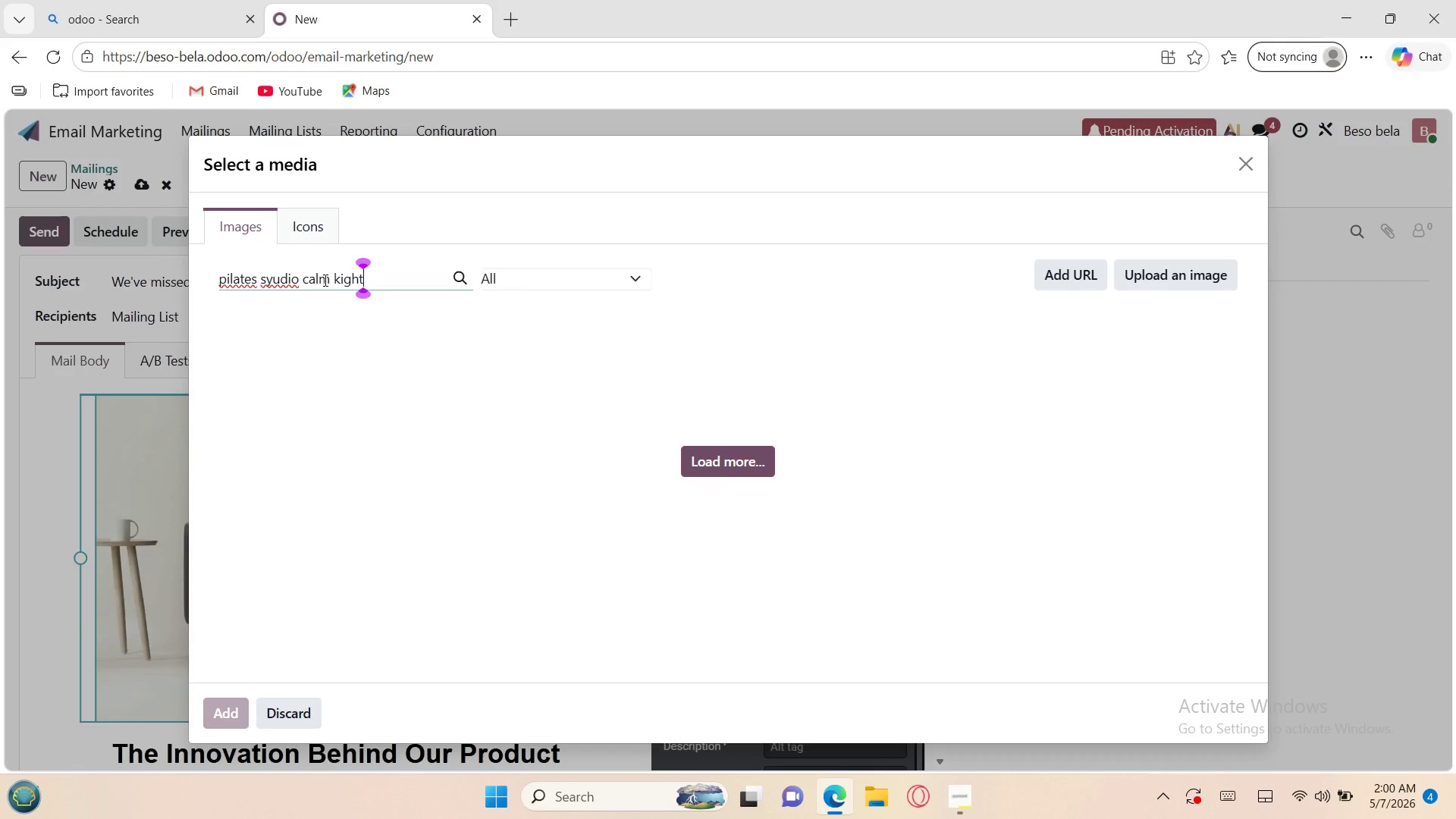 
key(ArrowLeft)
 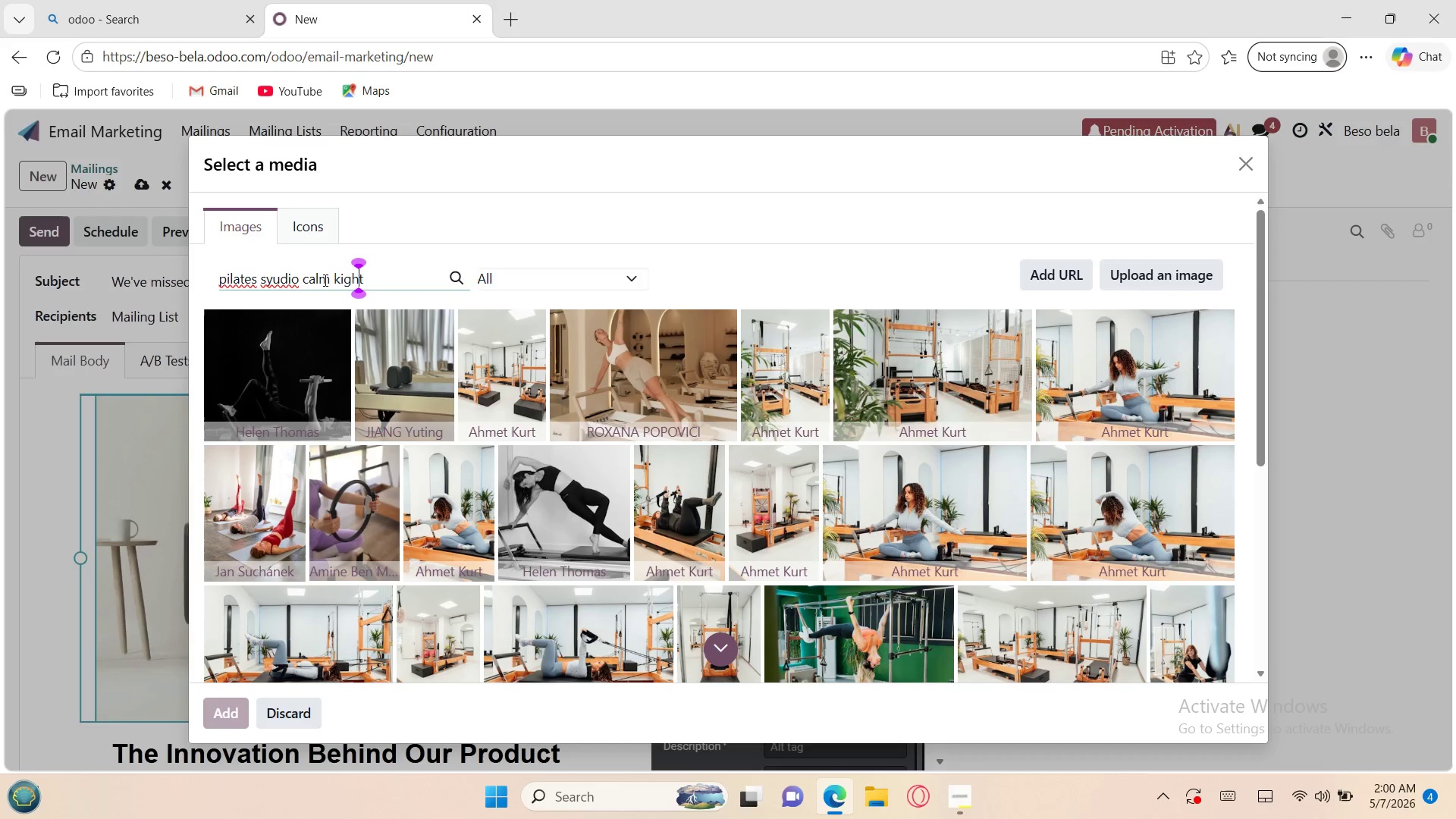 
key(ArrowLeft)
 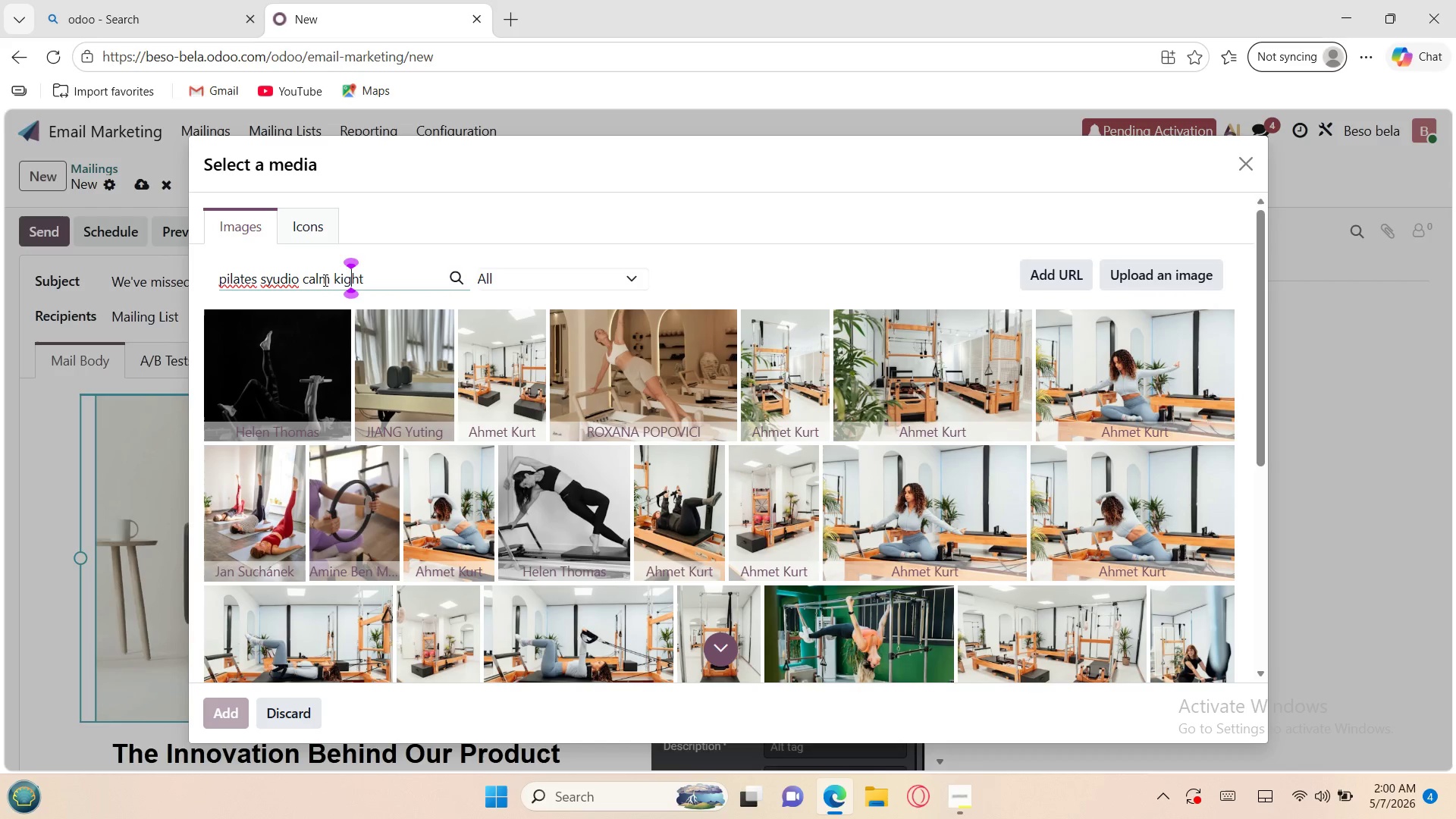 
key(ArrowLeft)
 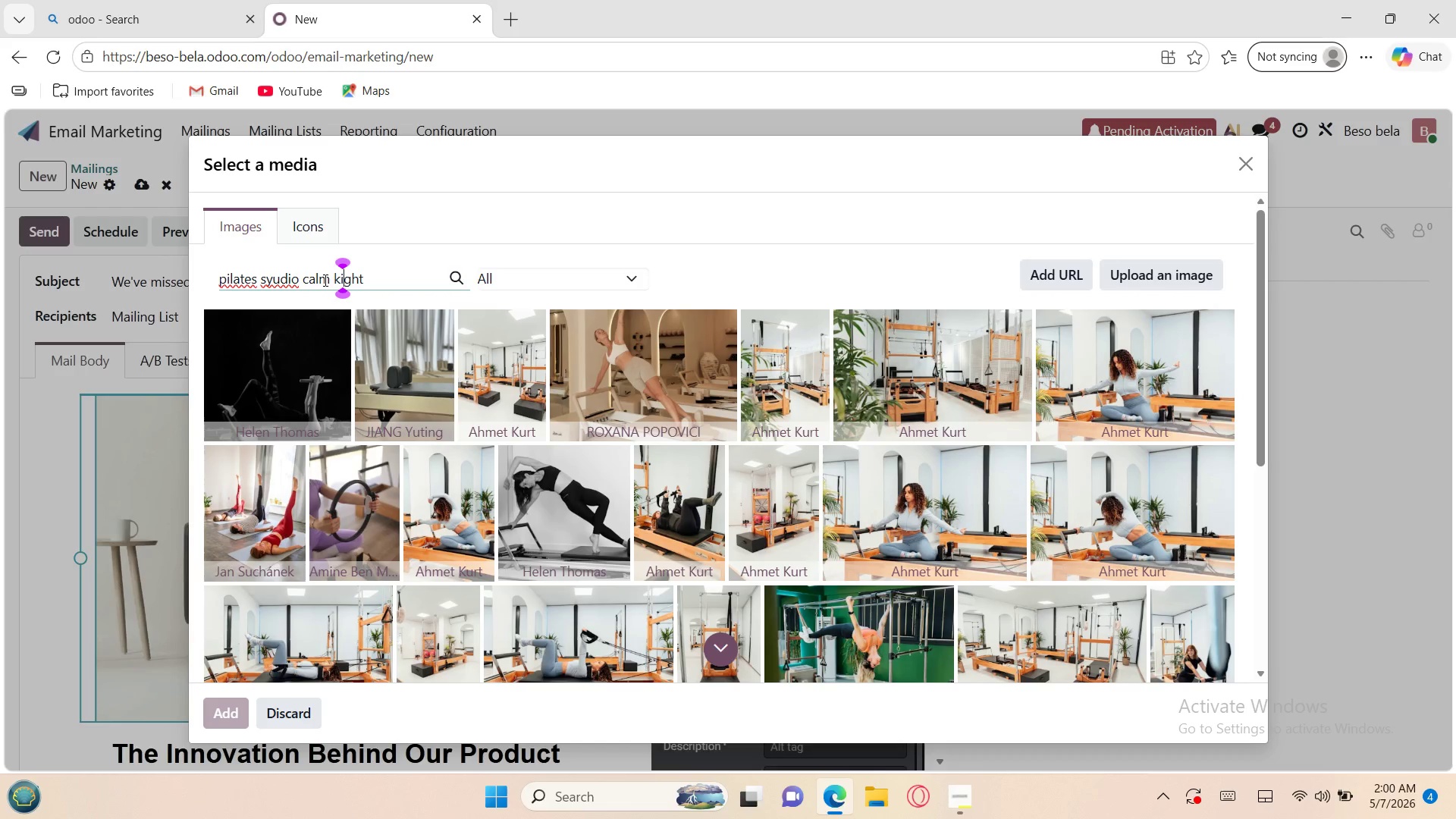 
key(ArrowLeft)
 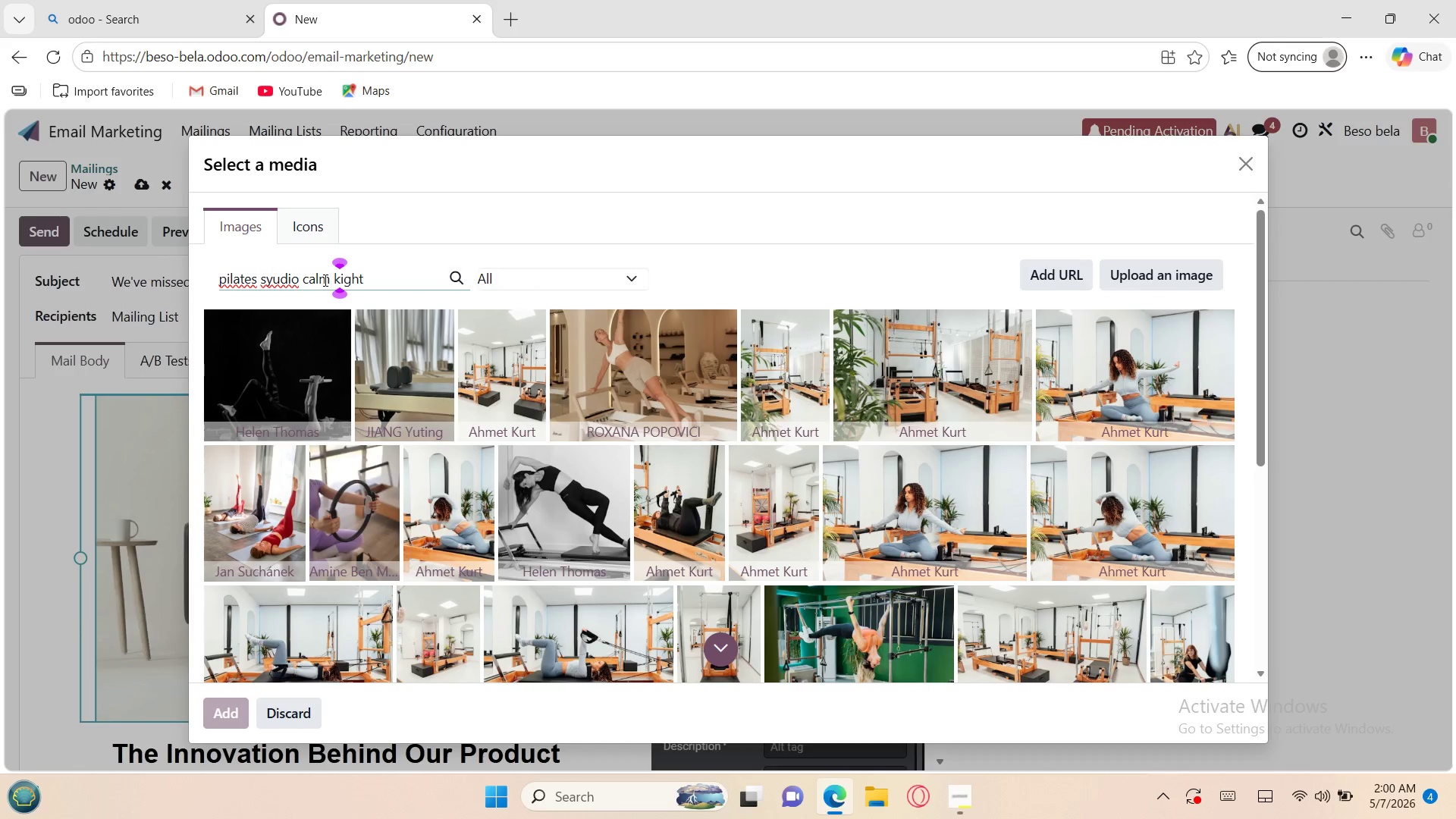 
key(Backspace)
 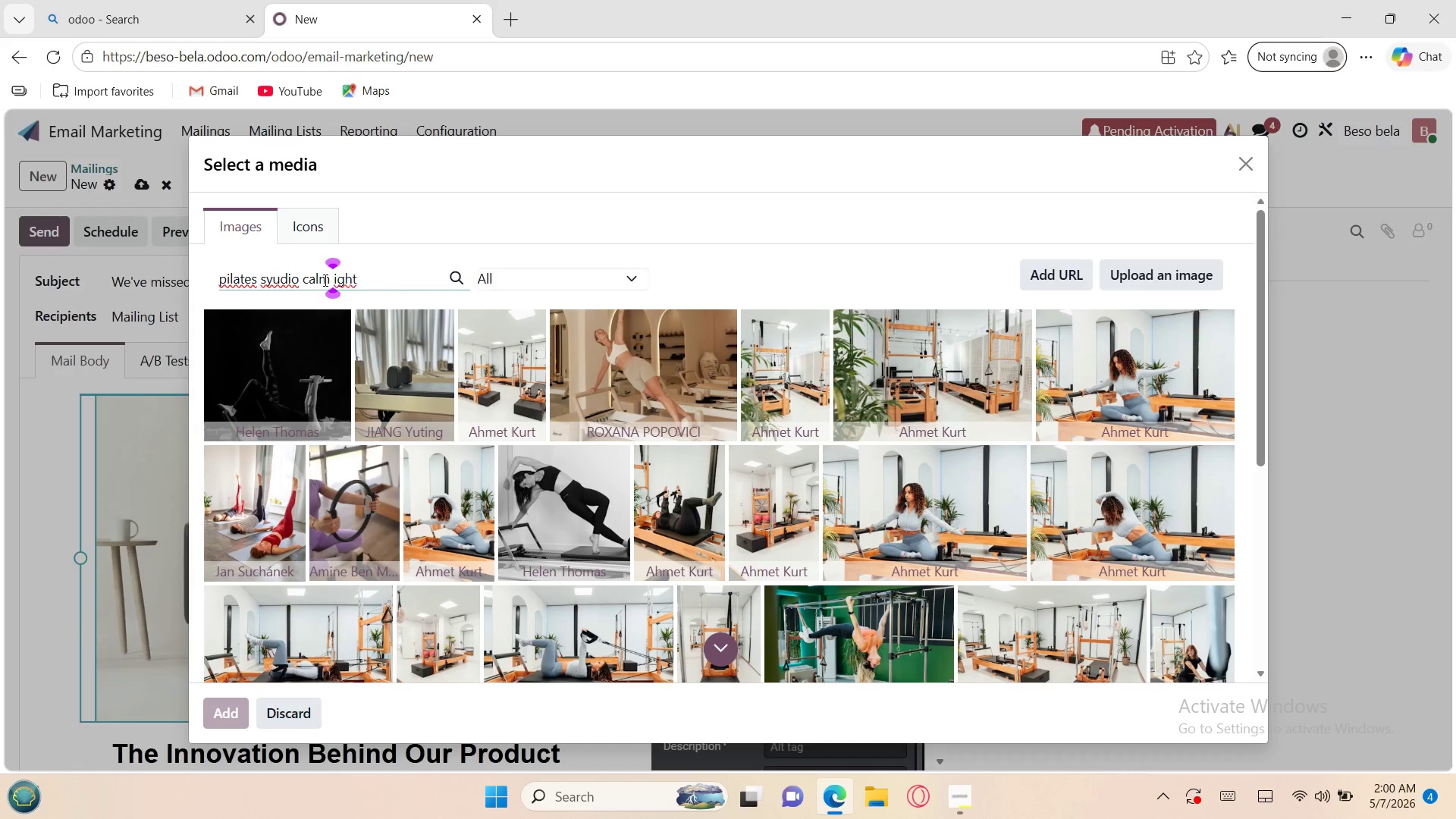 
key(L)
 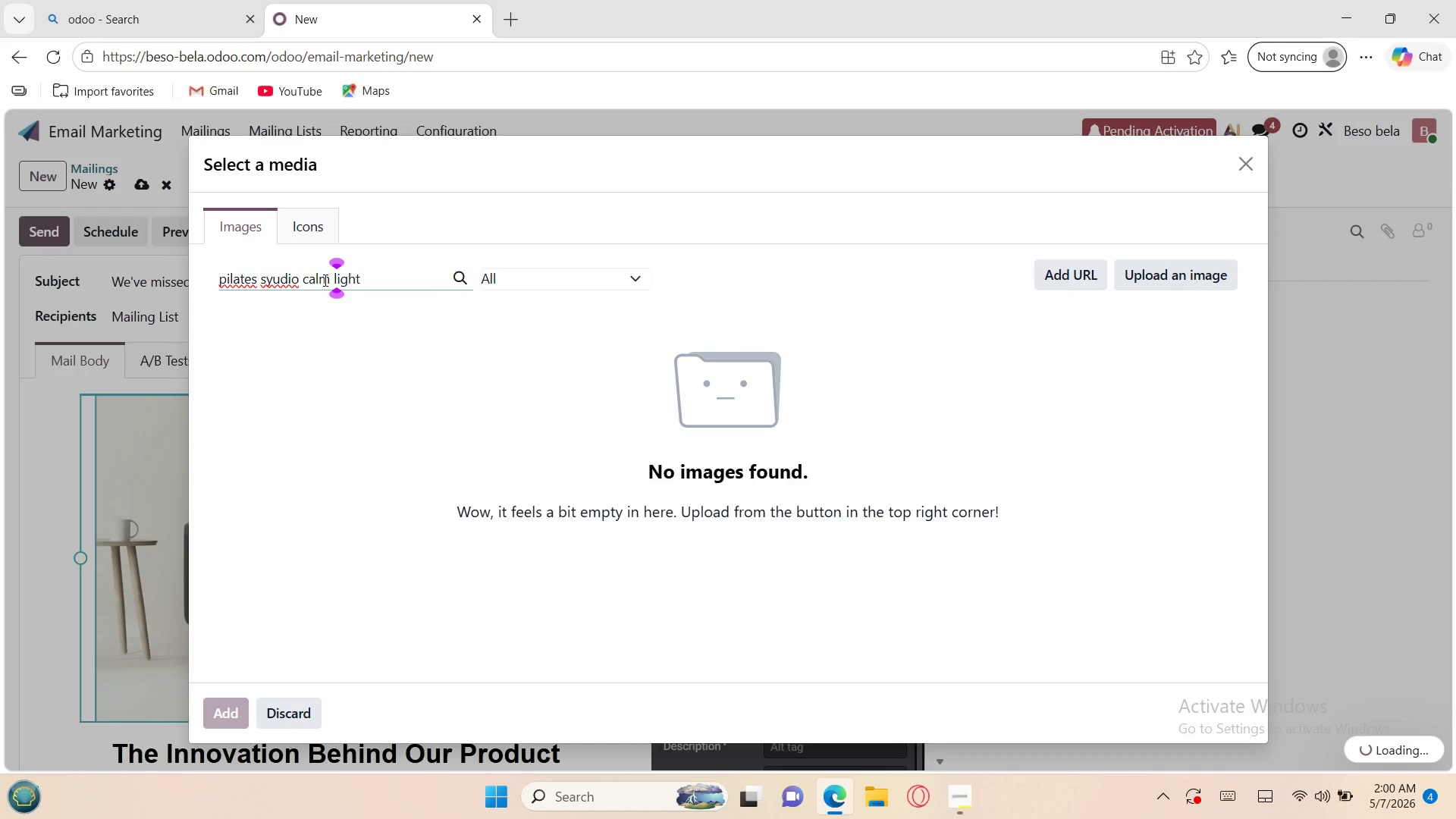 
key(ArrowLeft)
 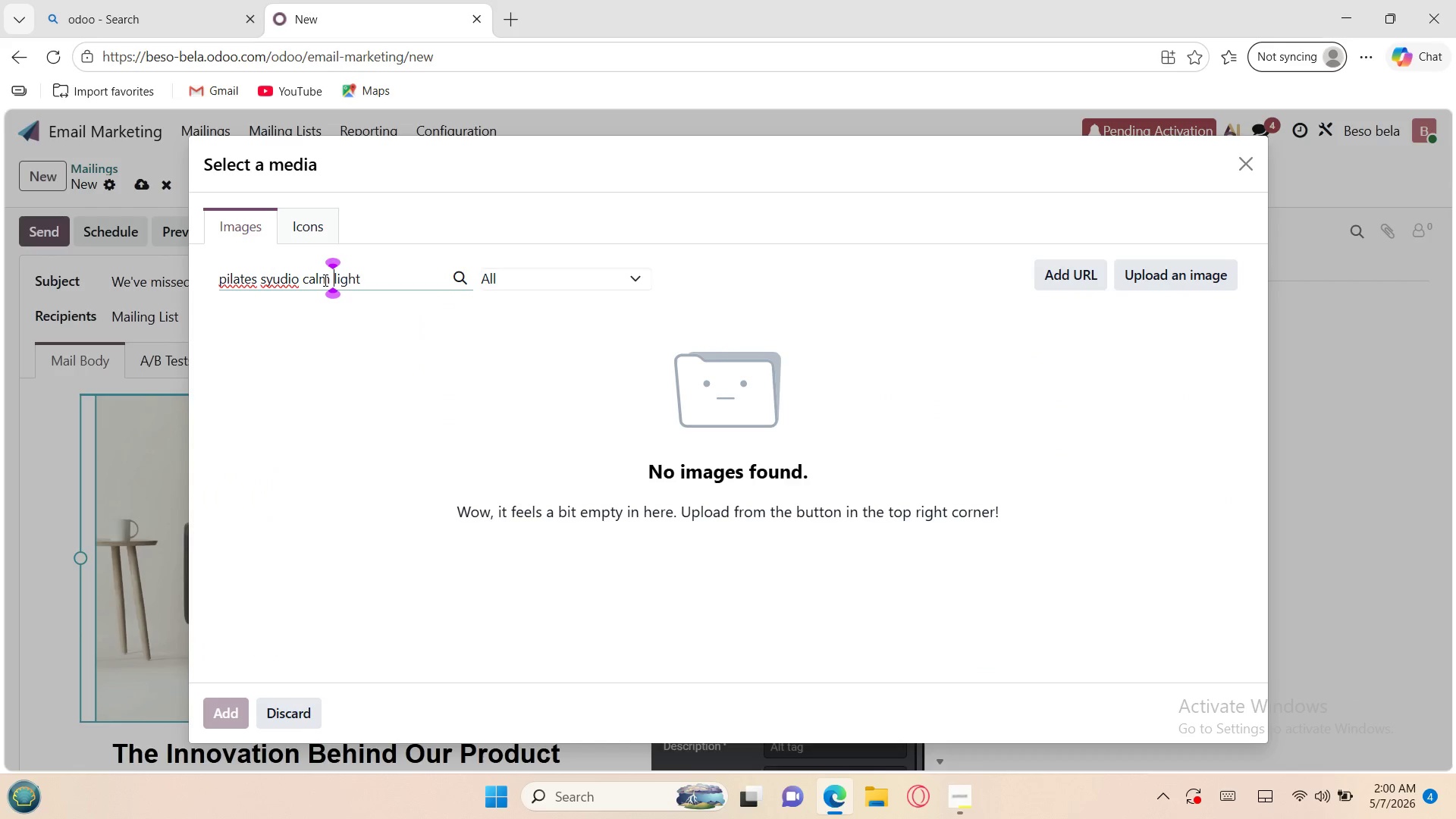 
key(ArrowLeft)
 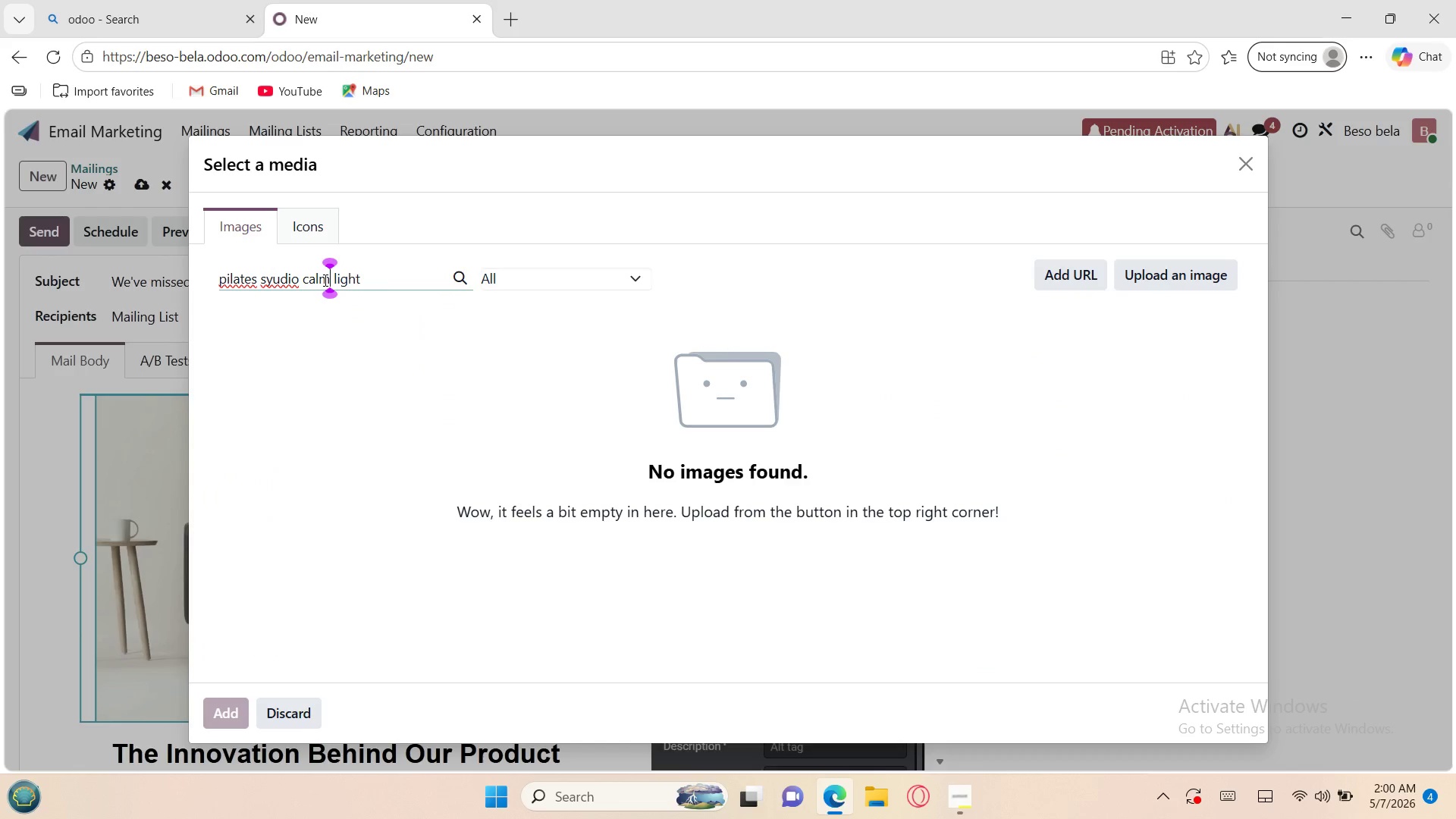 
key(ArrowLeft)
 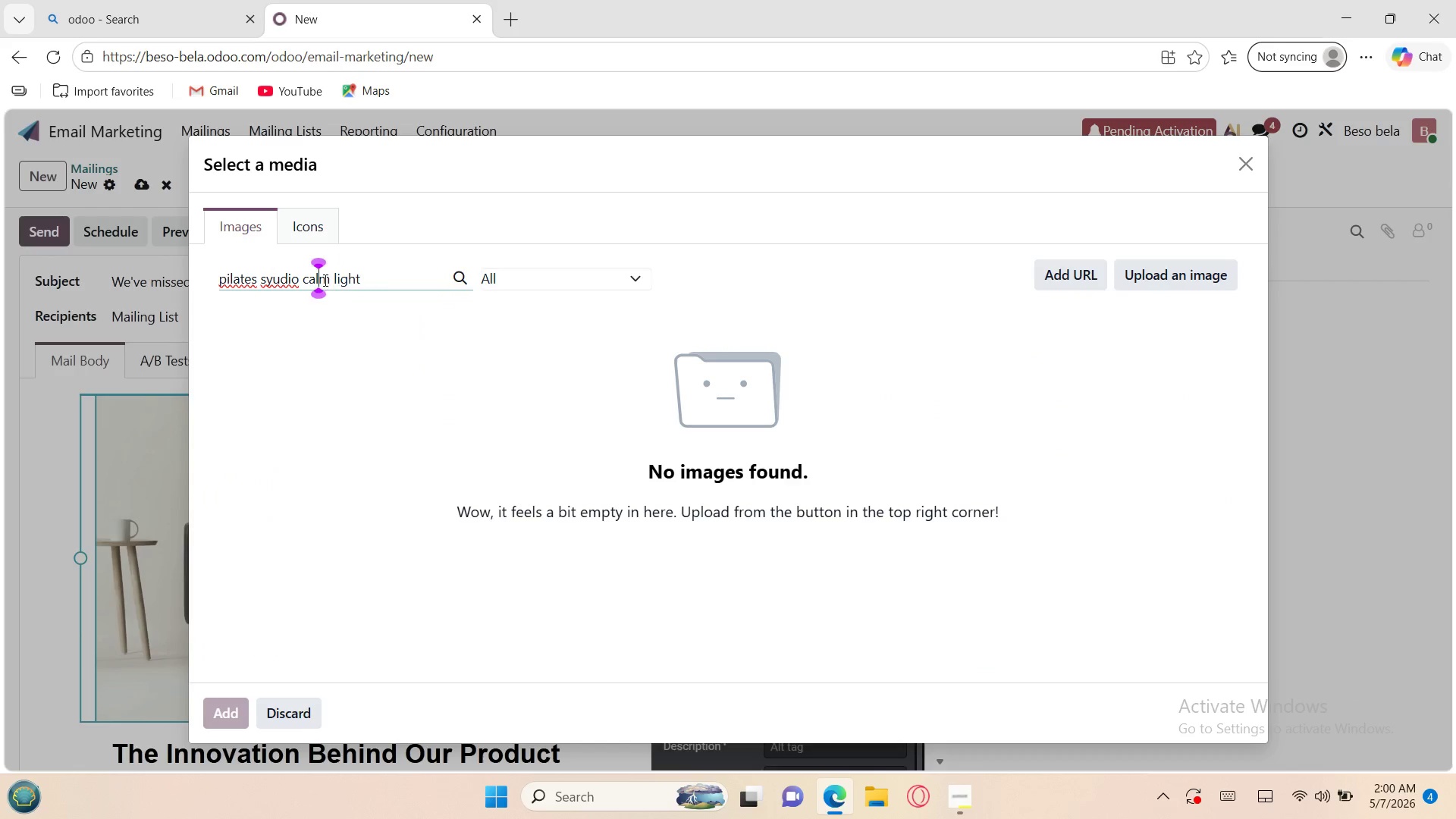 
key(ArrowLeft)
 